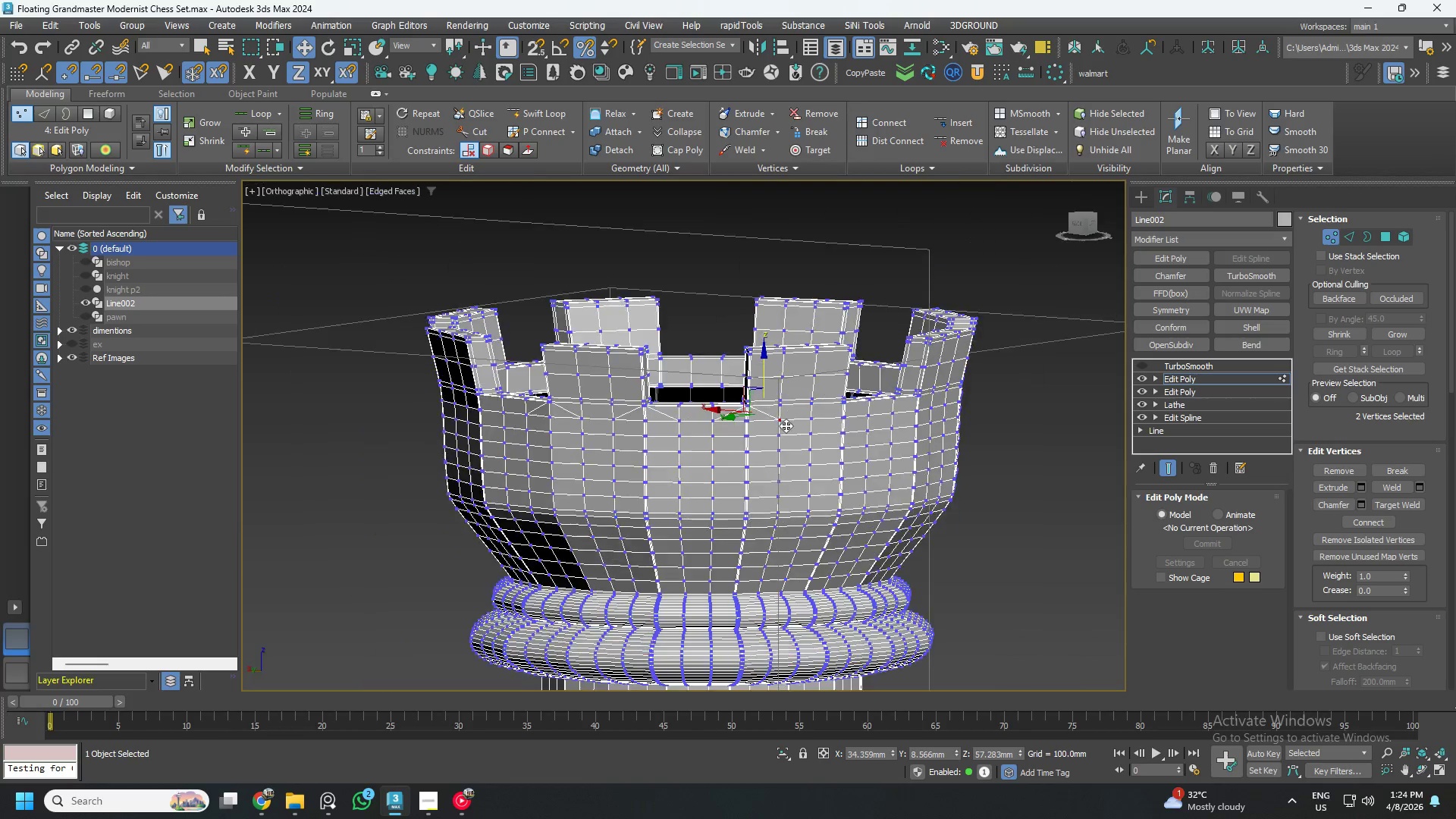 
scroll: coordinate [711, 436], scroll_direction: up, amount: 5.0
 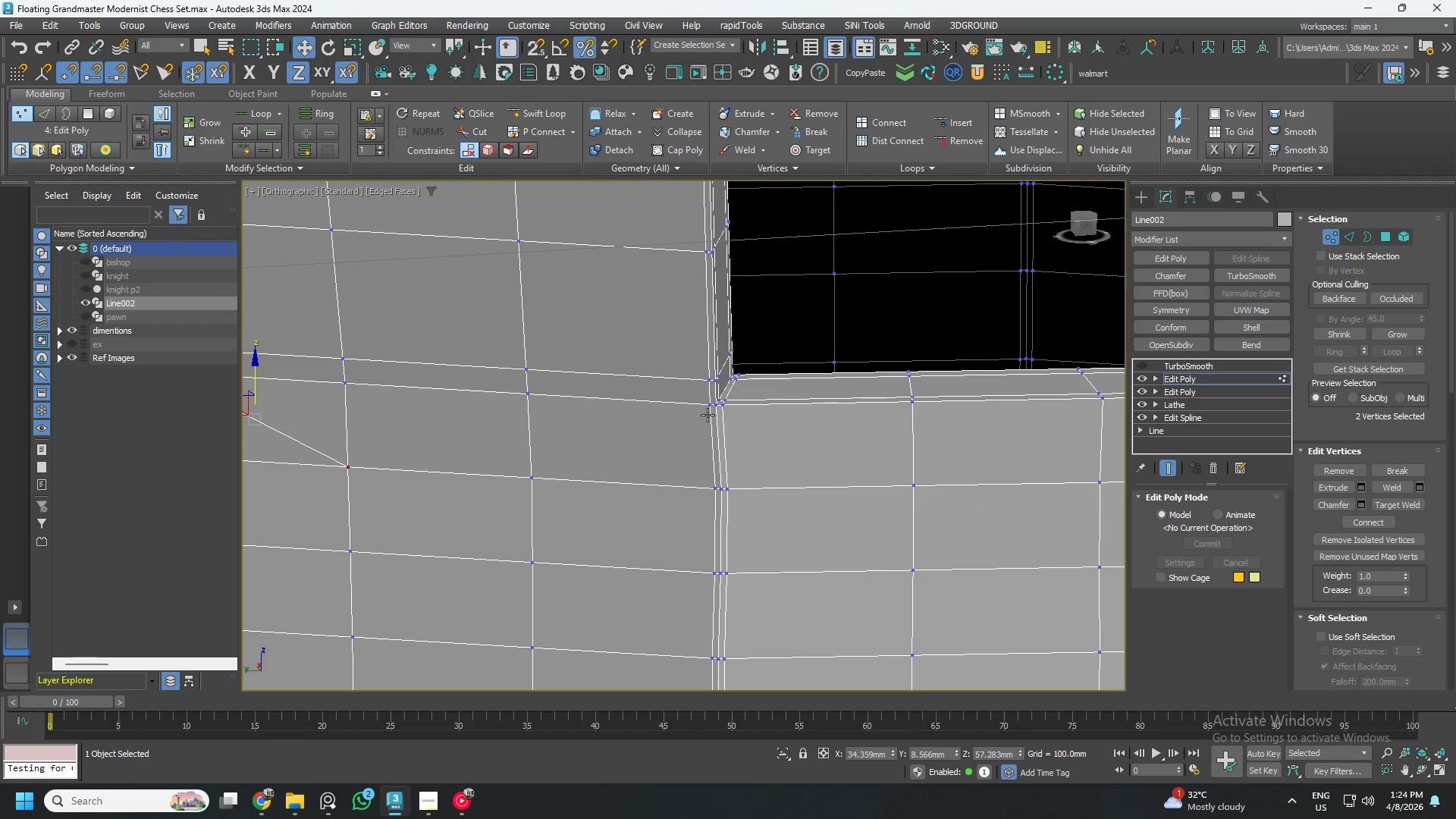 
left_click([706, 411])
 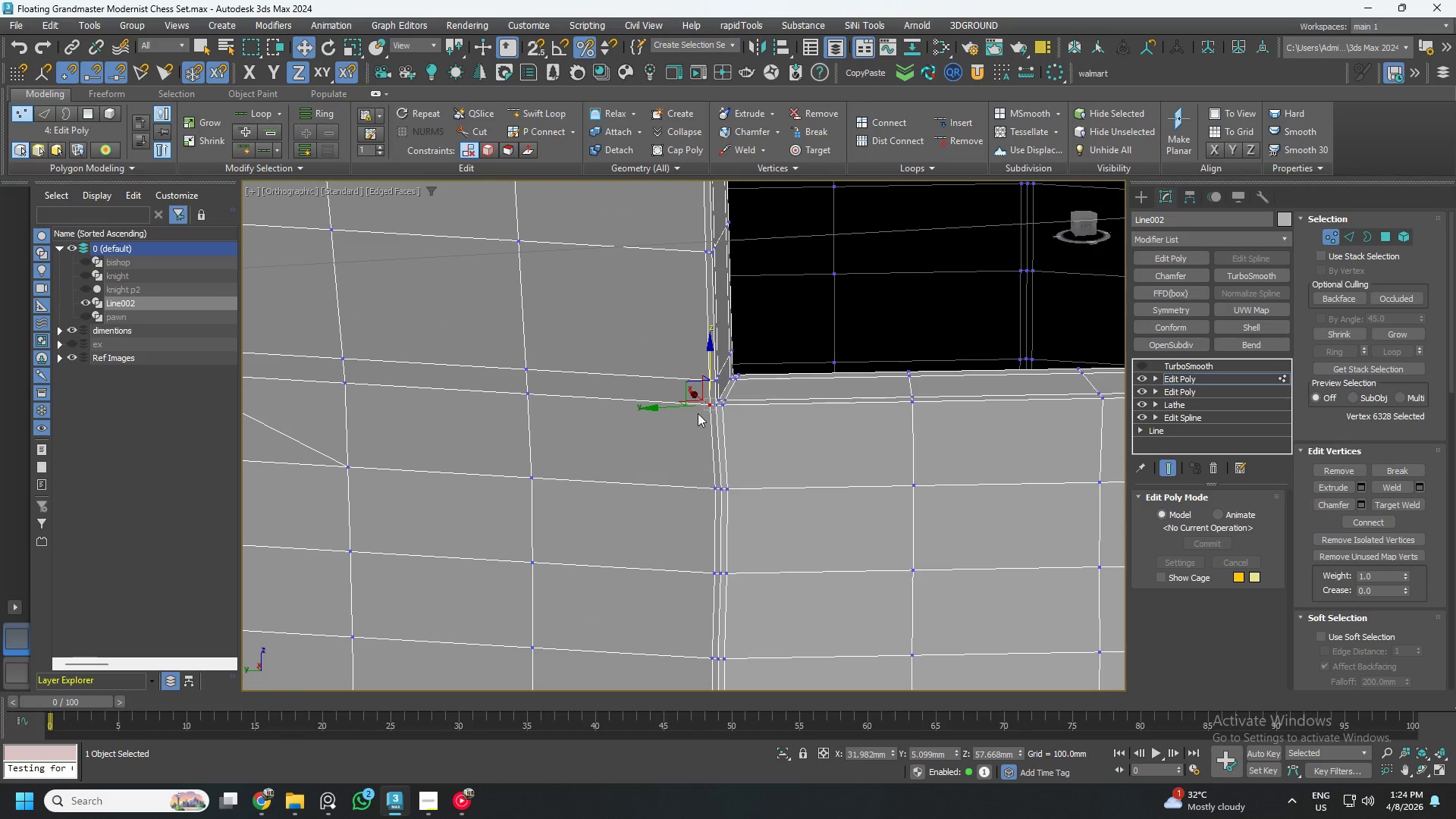 
key(Control+ControlLeft)
 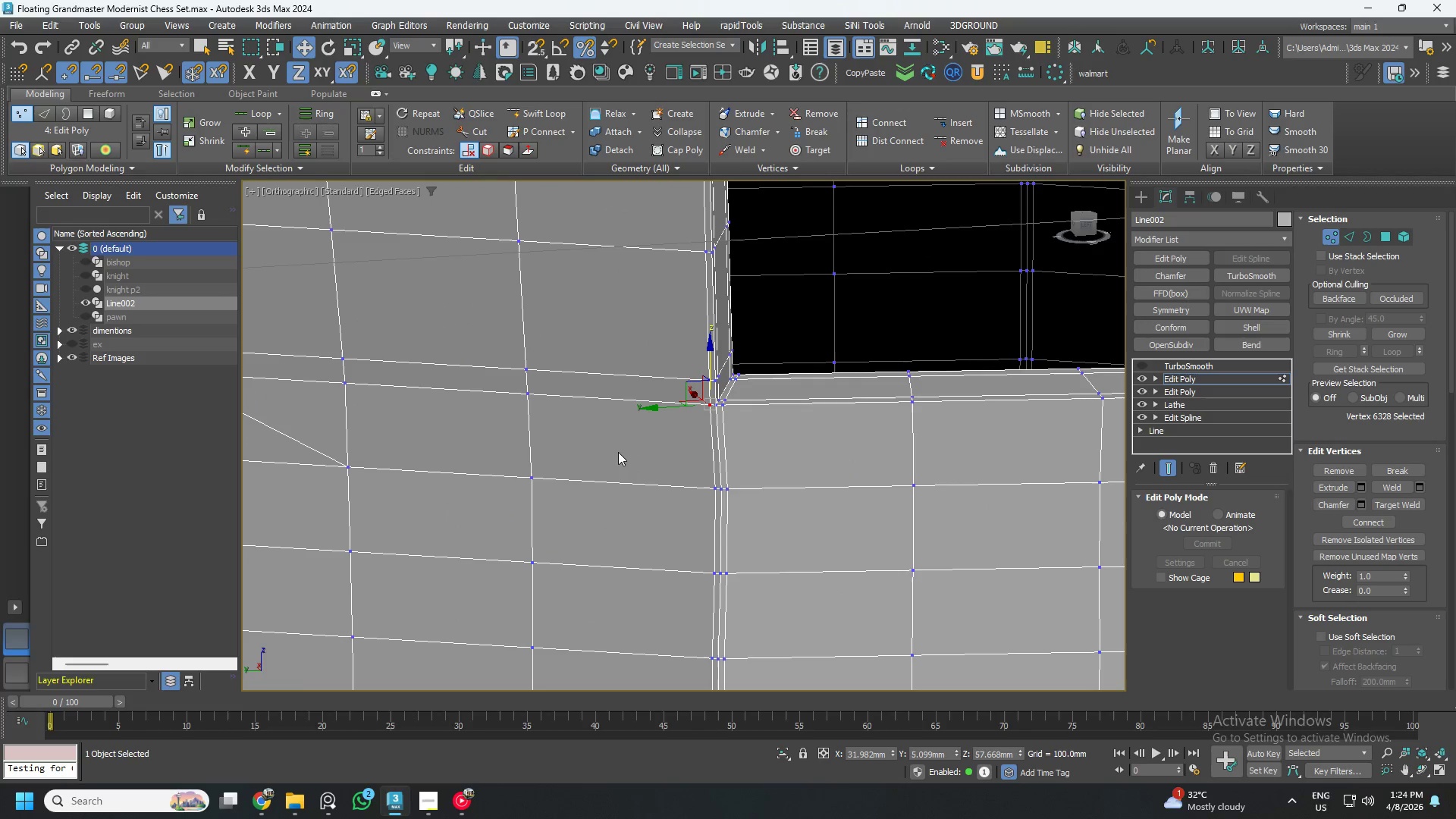 
hold_key(key=ControlLeft, duration=1.5)
left_click([529, 483])
 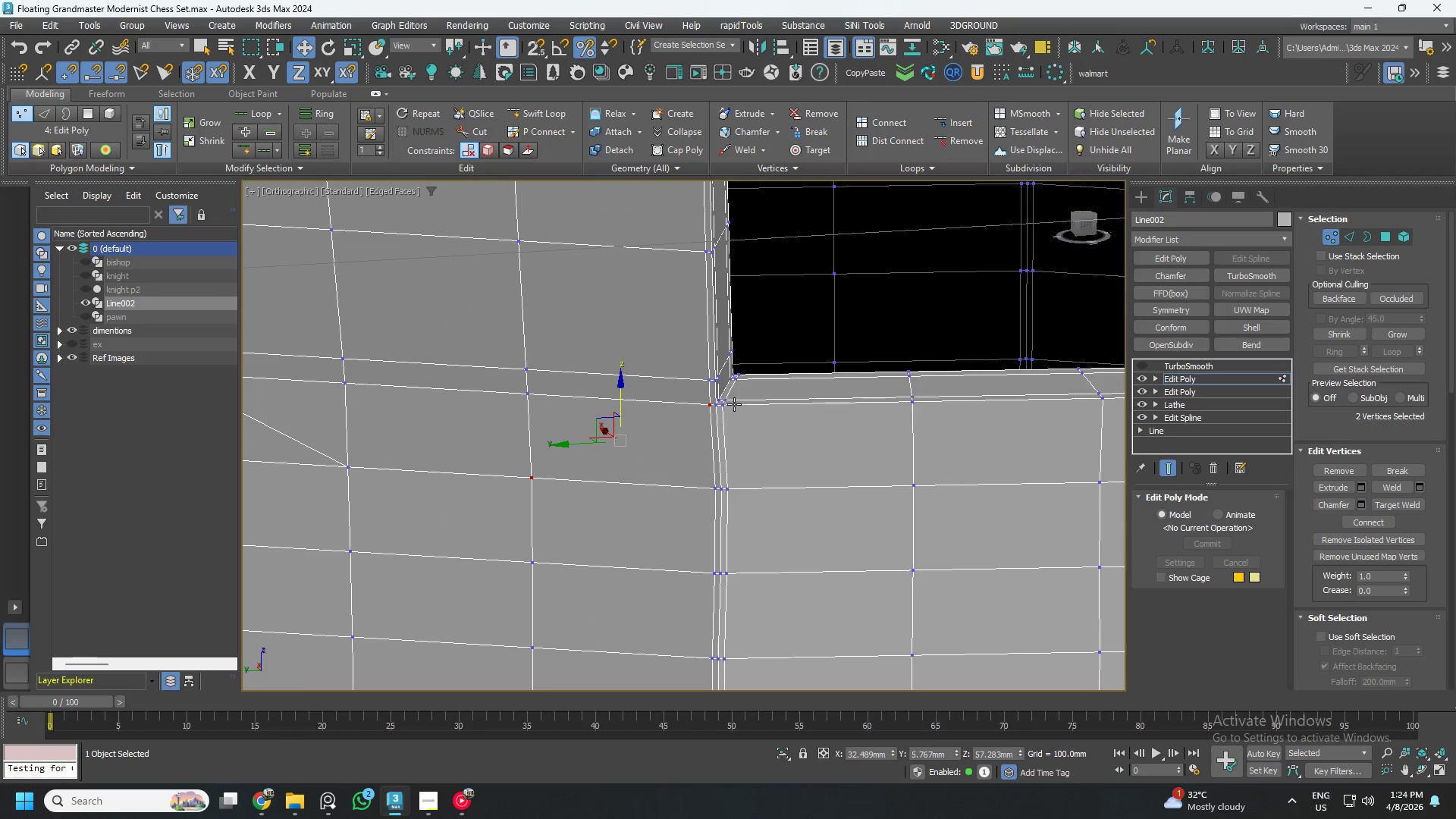 
left_click([733, 404])
 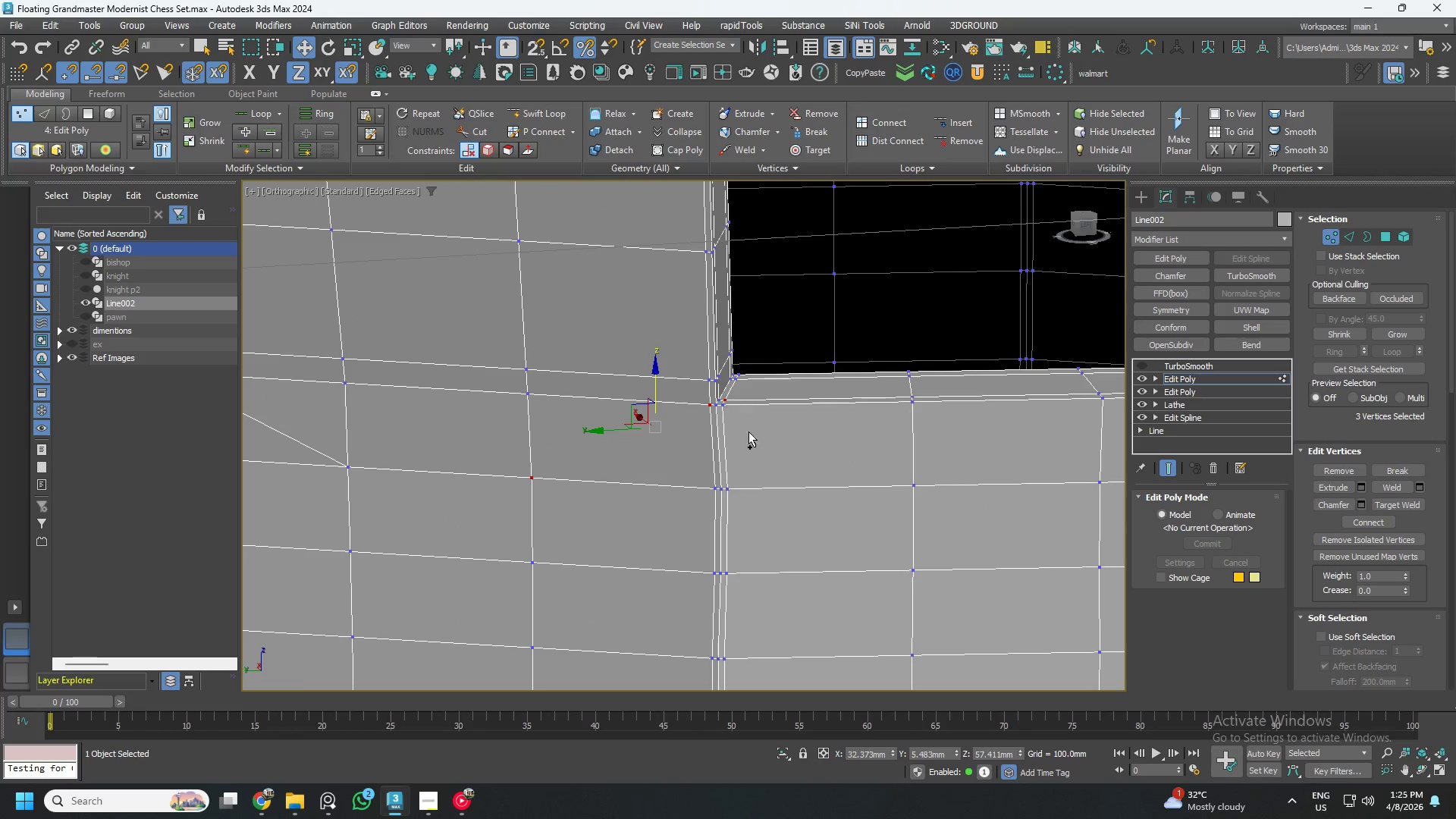 
key(Control+ControlLeft)
 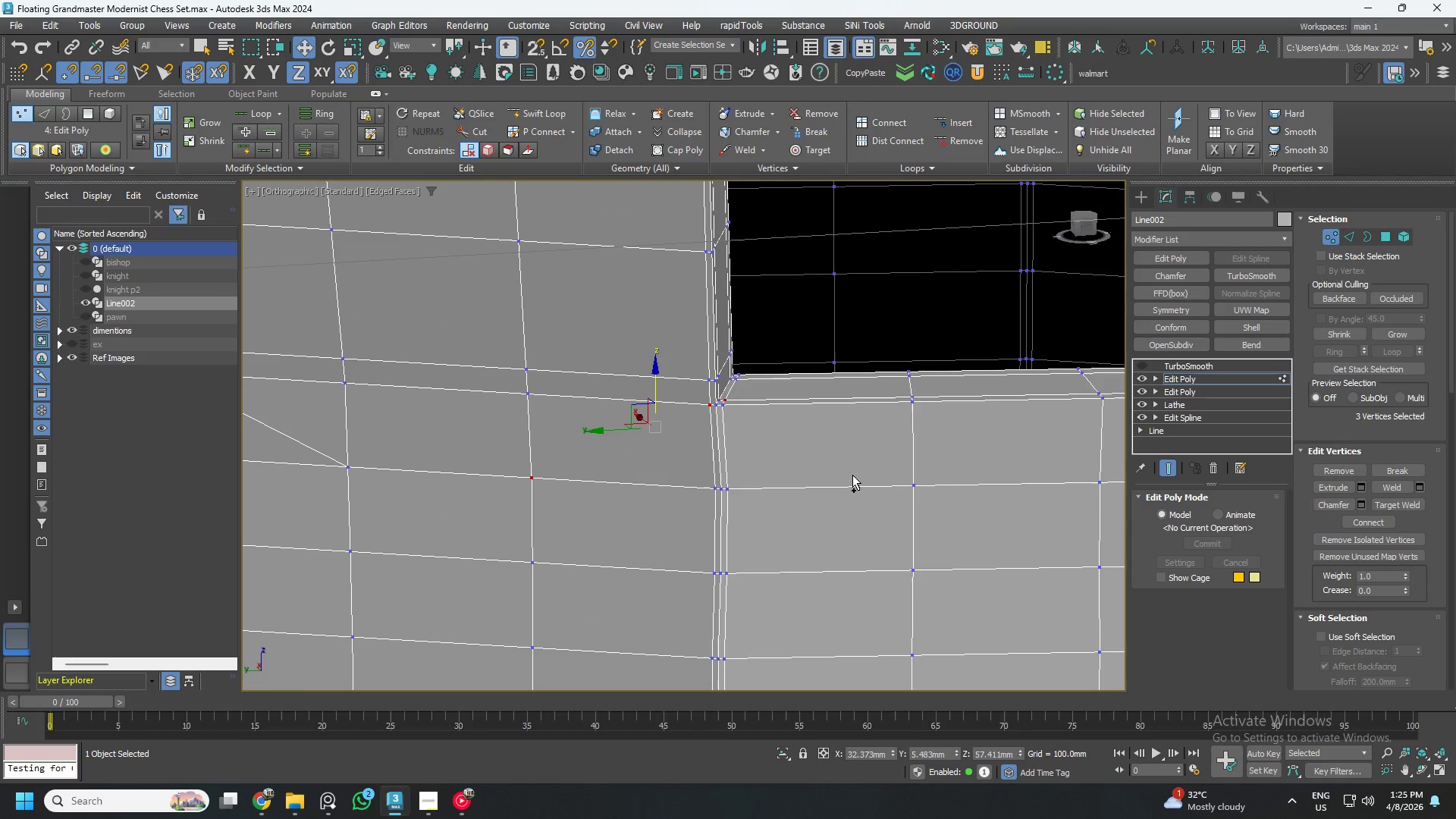 
key(Control+ControlLeft)
 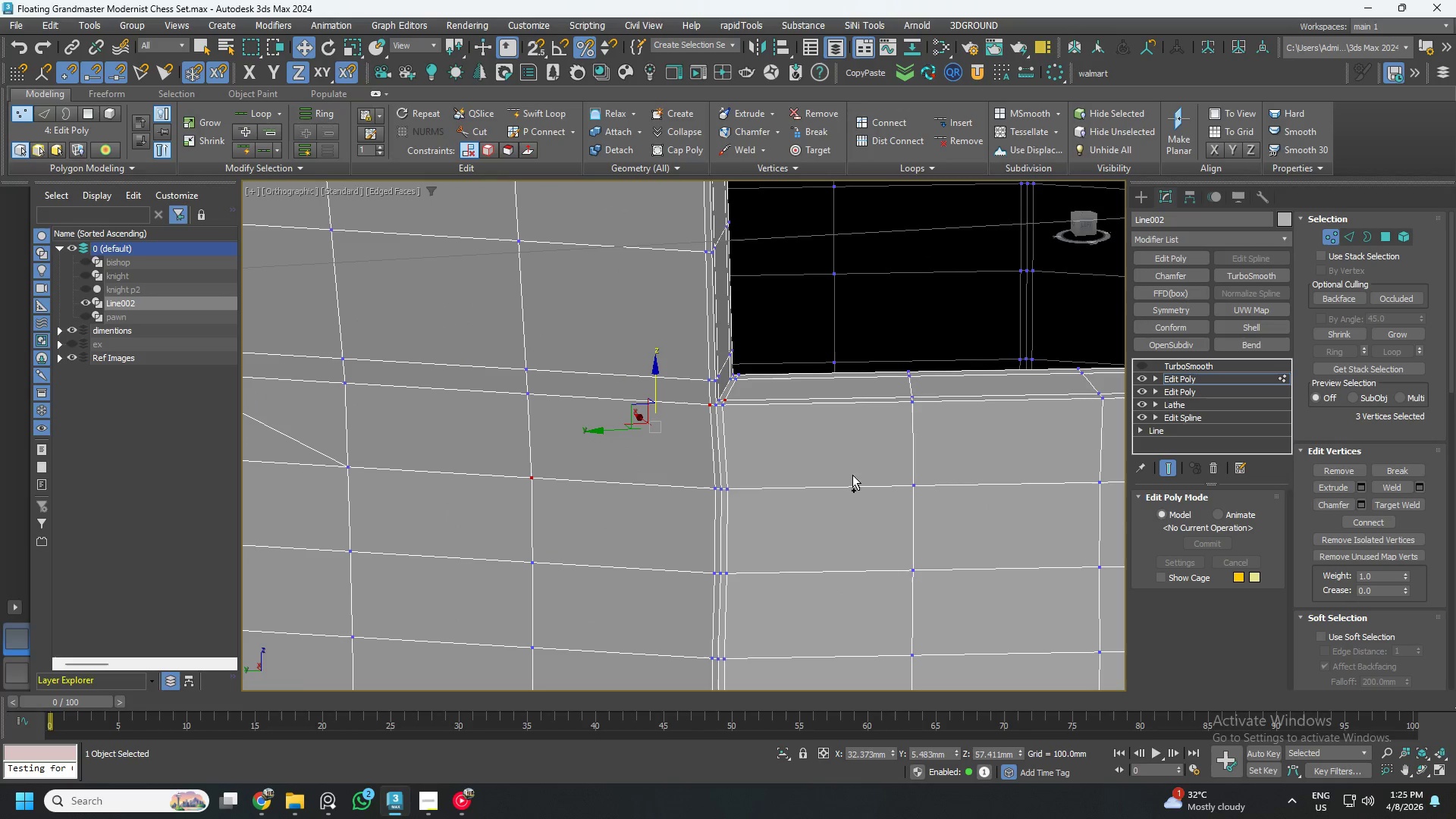 
key(Control+ControlLeft)
 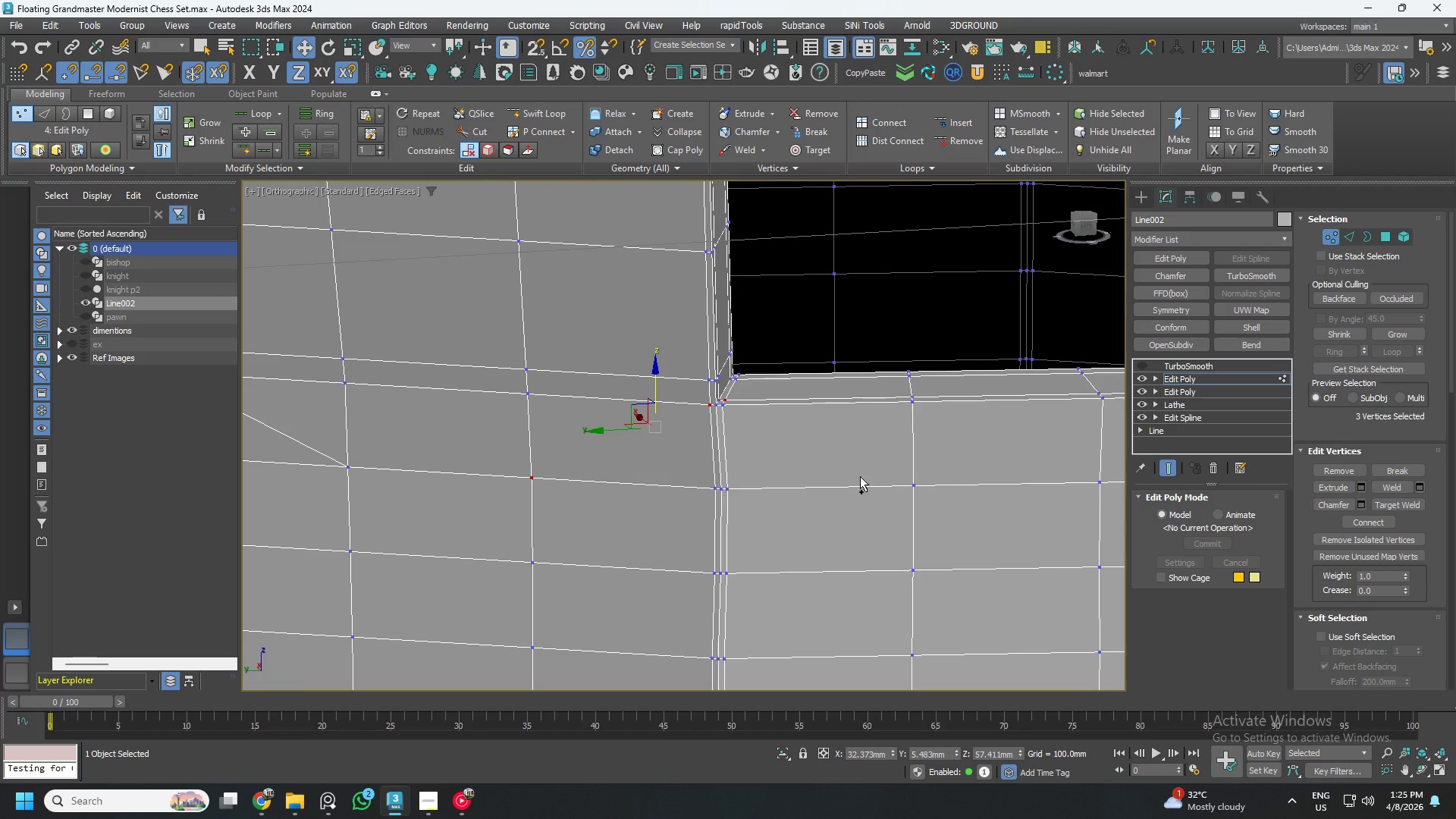 
key(Control+ControlLeft)
 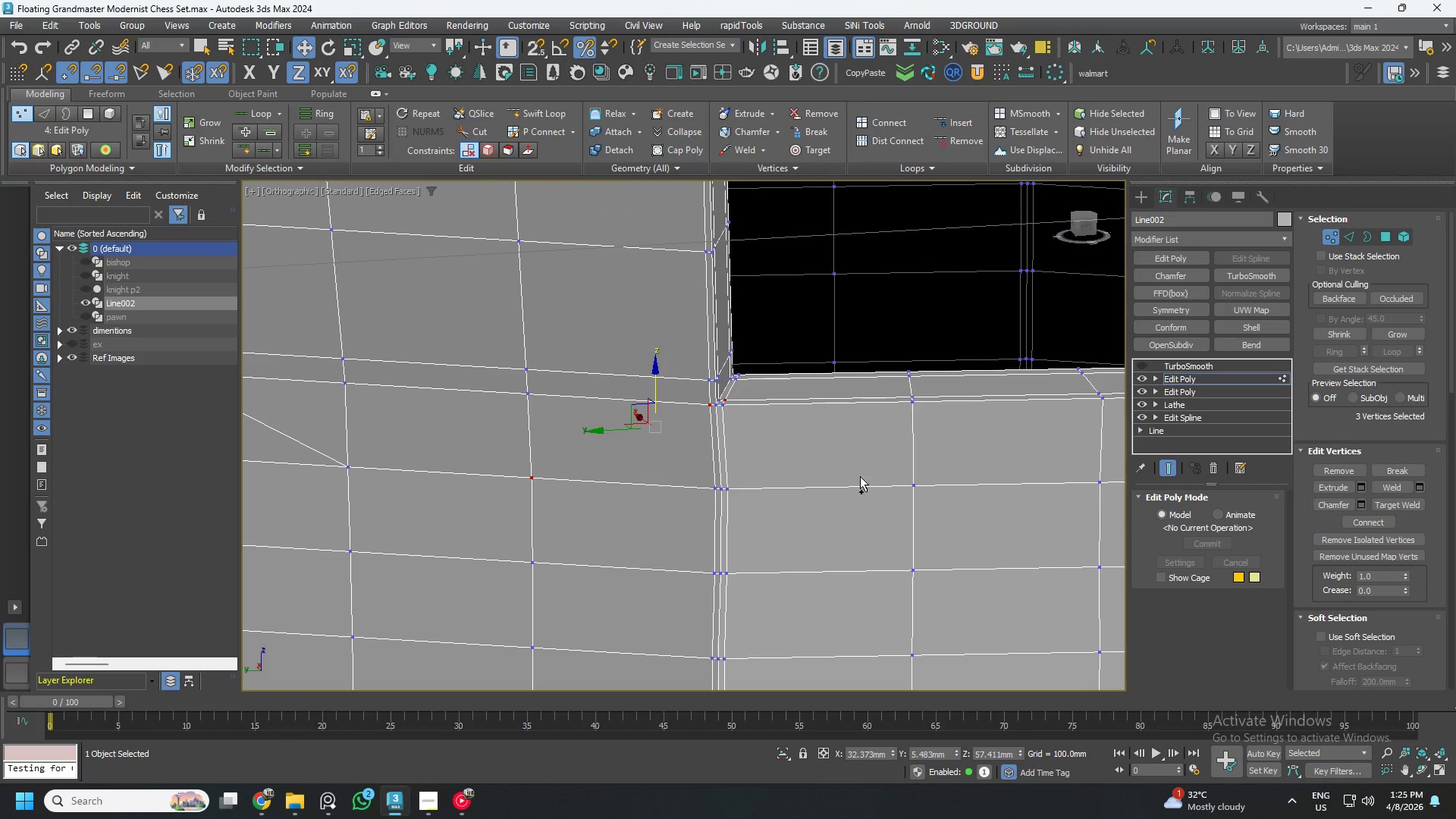 
key(Control+ControlLeft)
 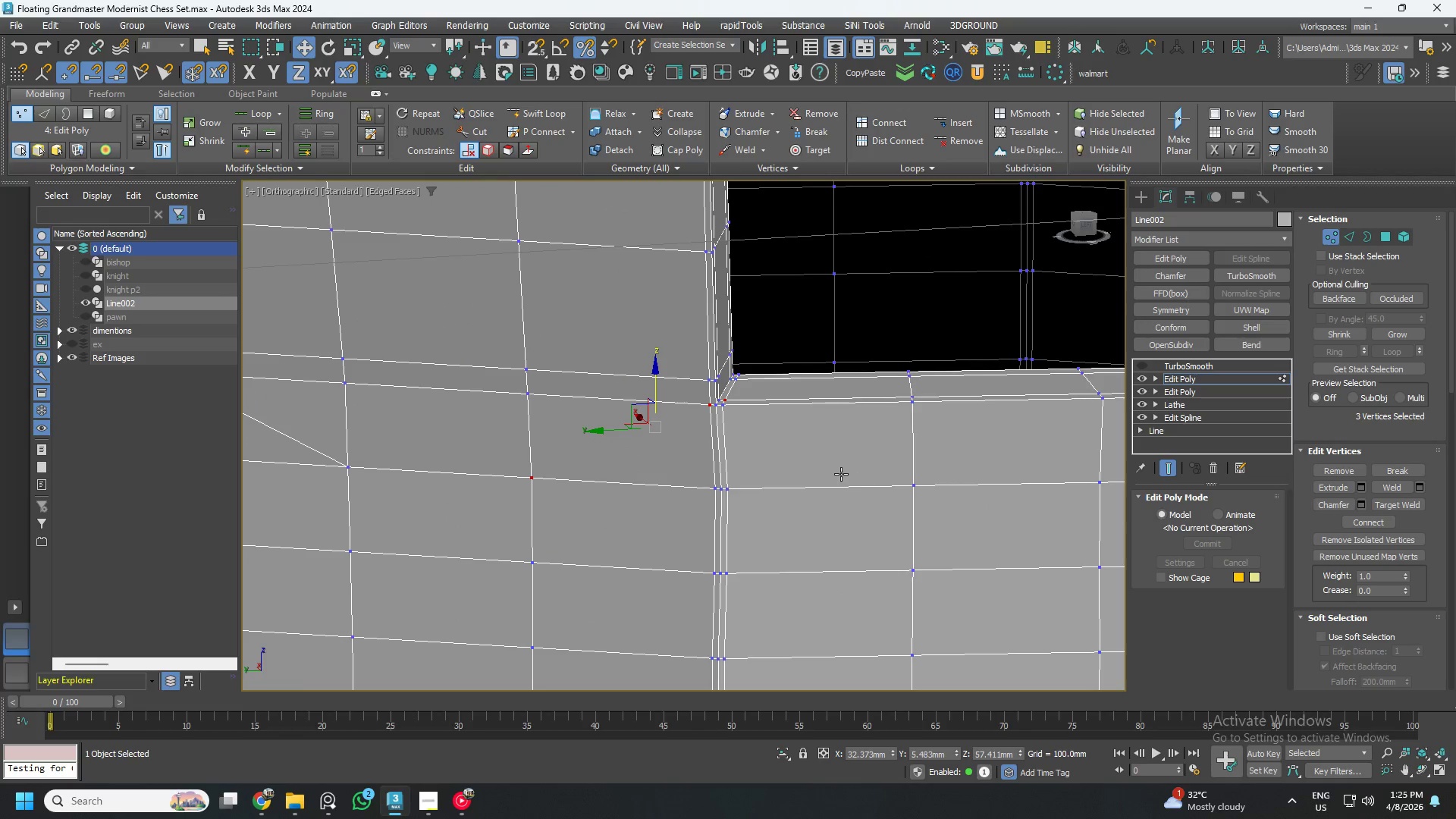 
key(Control+ControlLeft)
 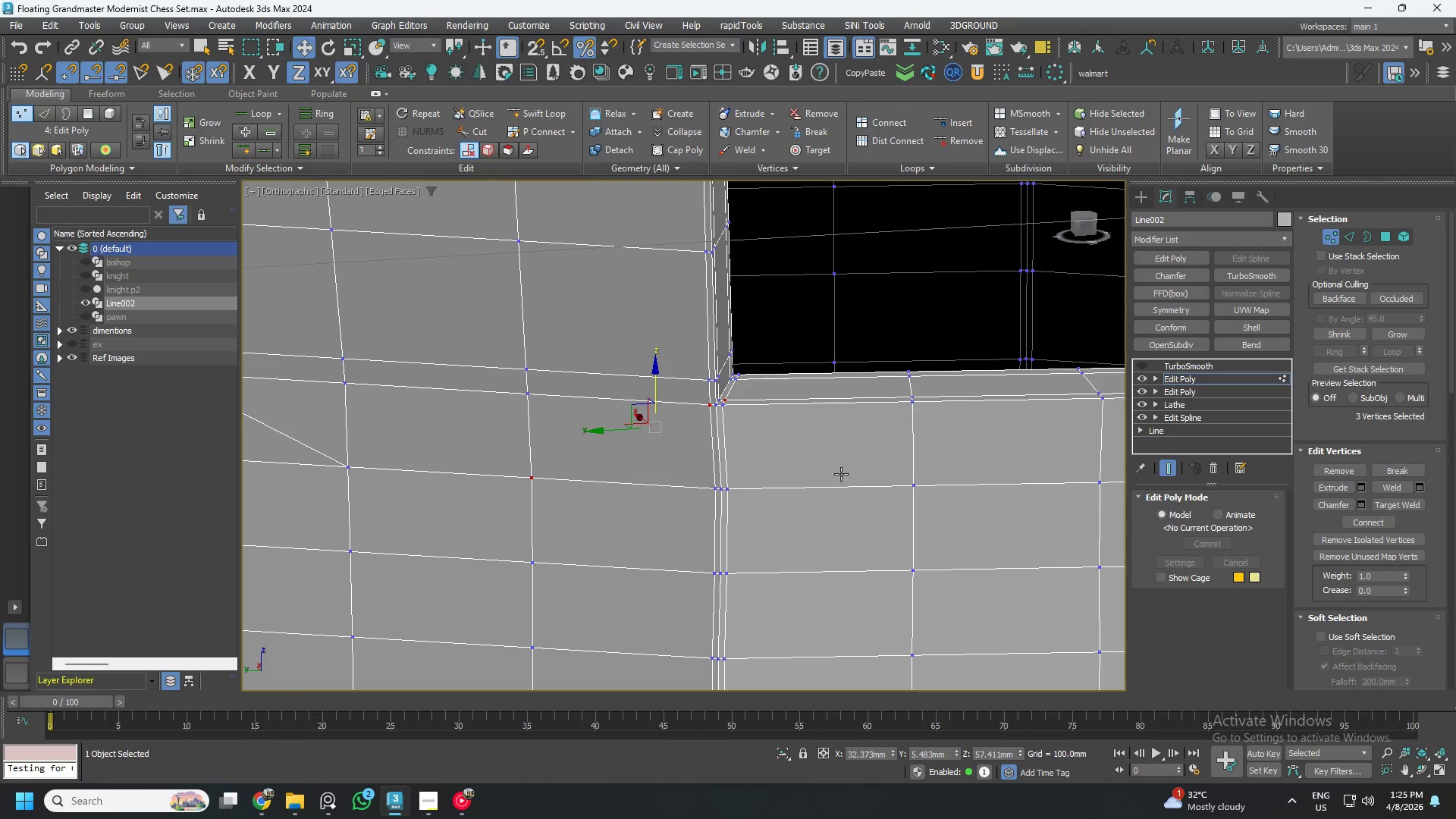 
key(Control+ControlLeft)
 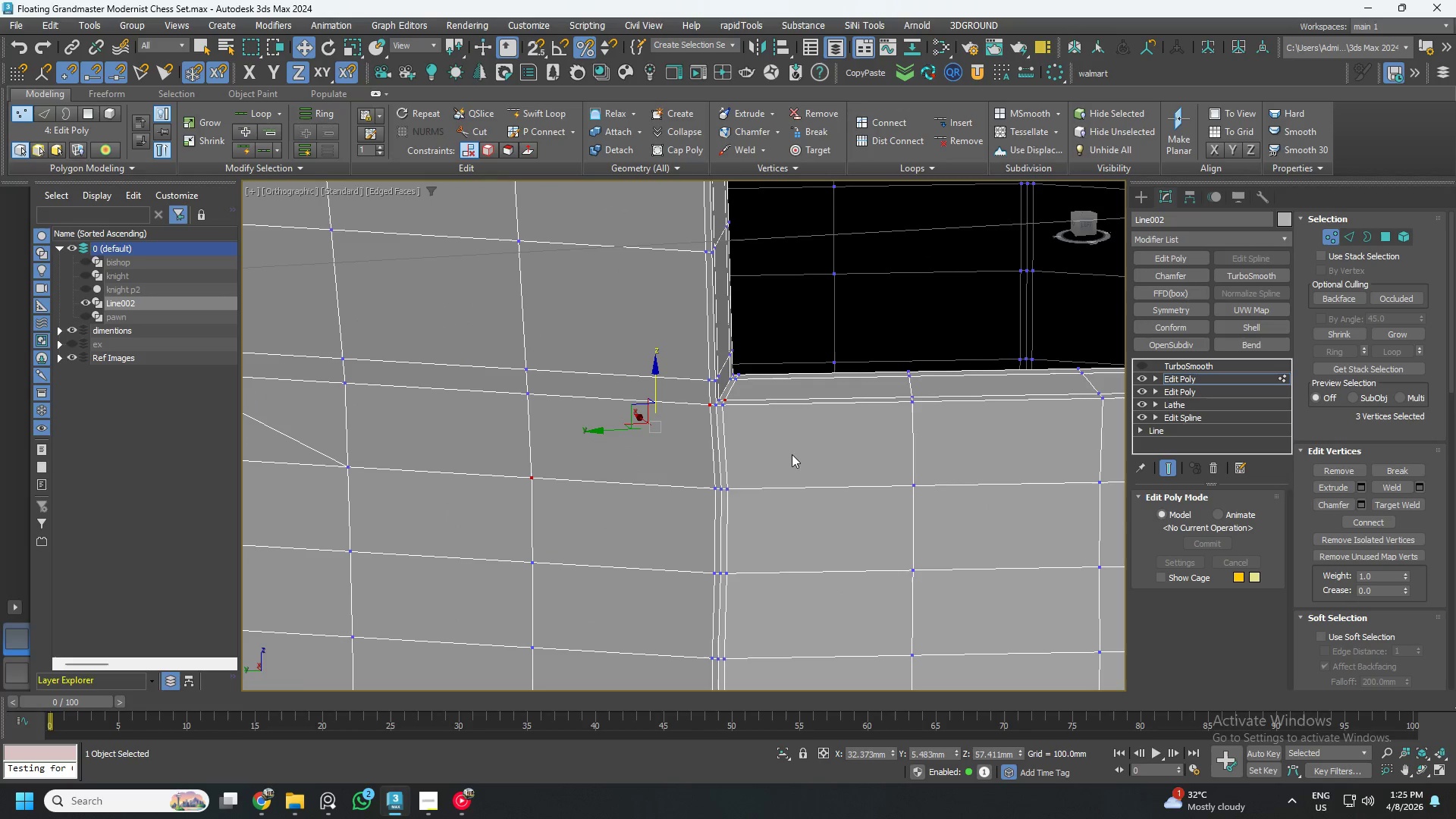 
key(Control+Z)
 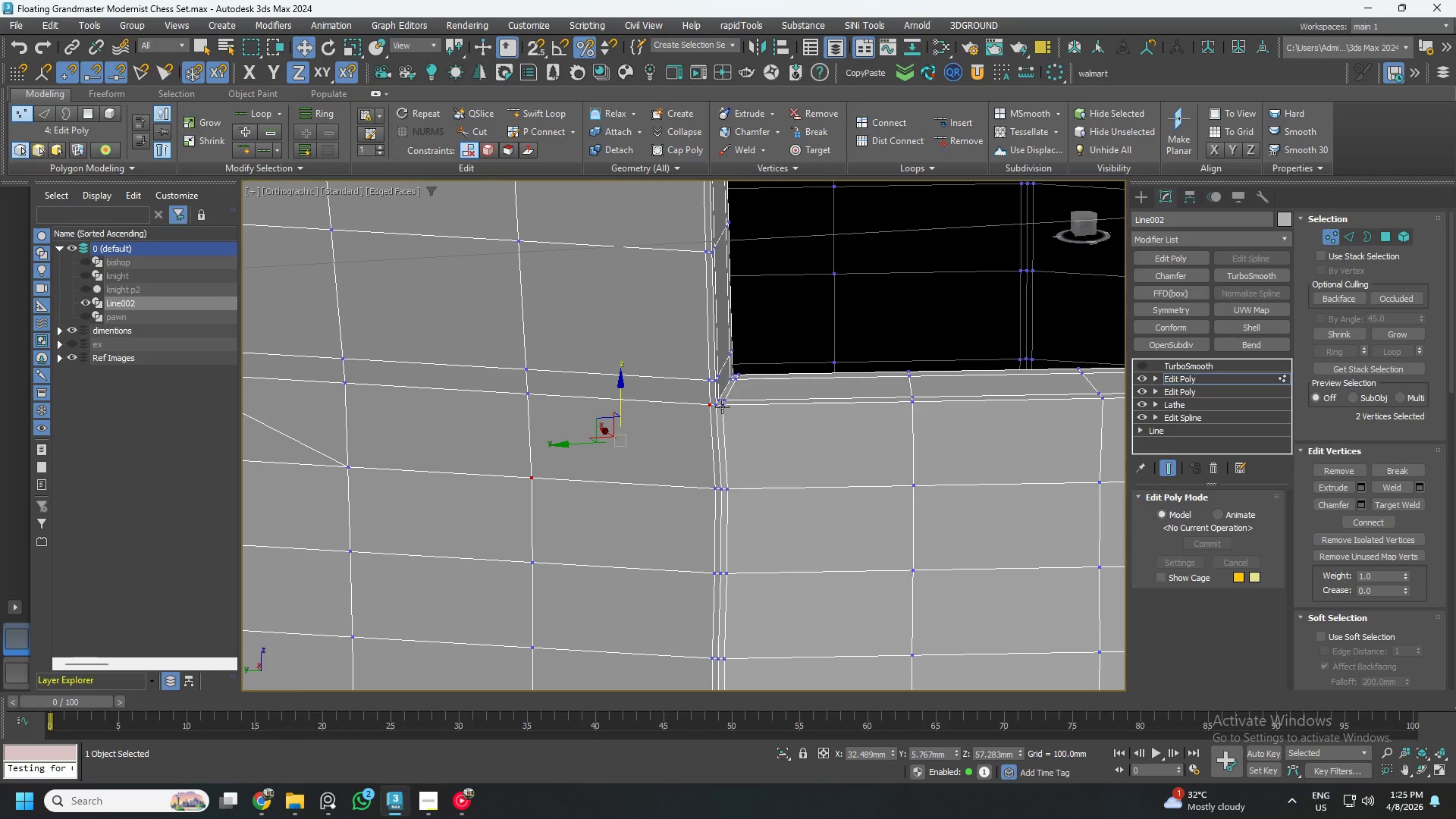 
left_click([720, 404])
 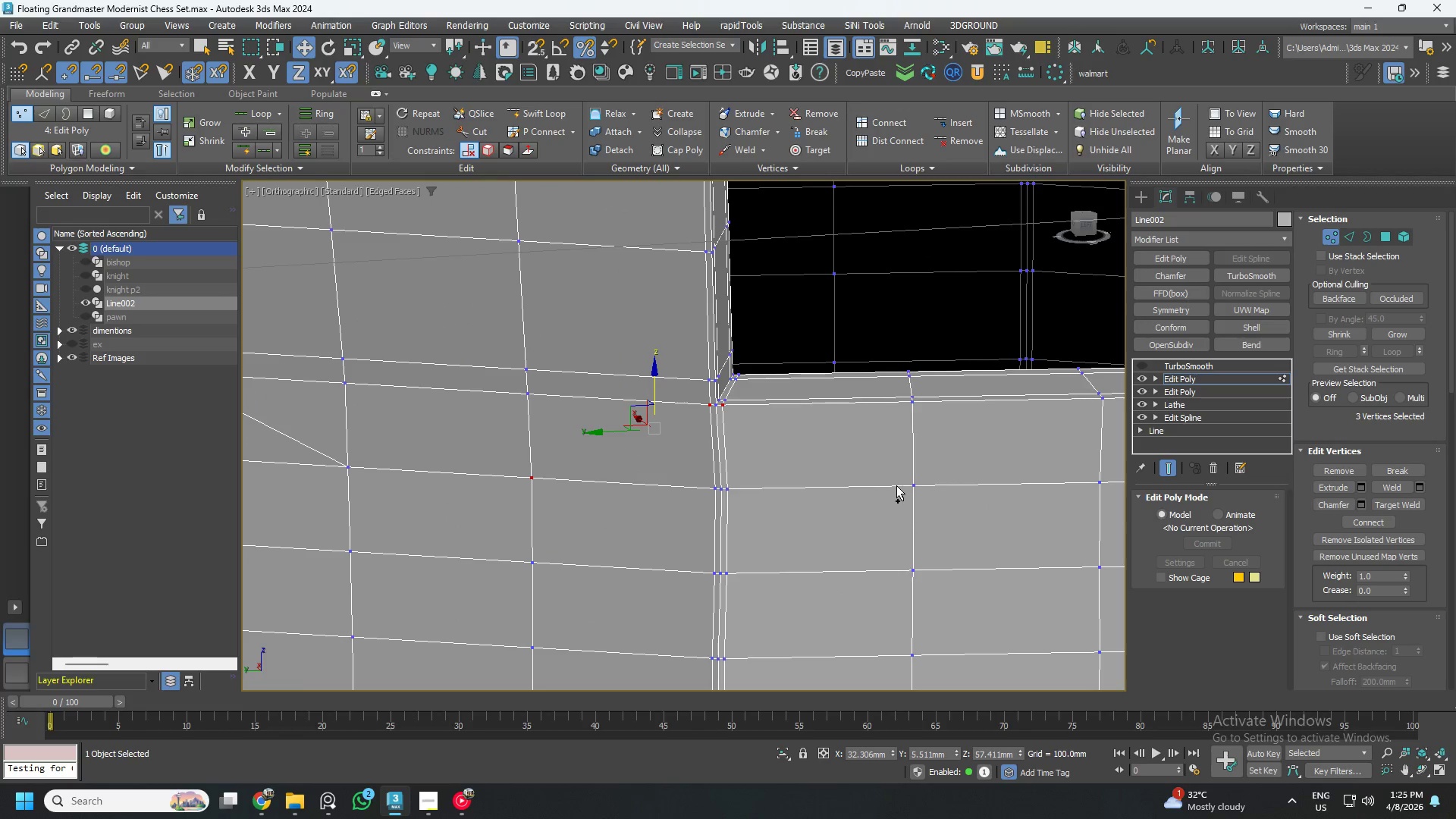 
left_click([909, 485])
 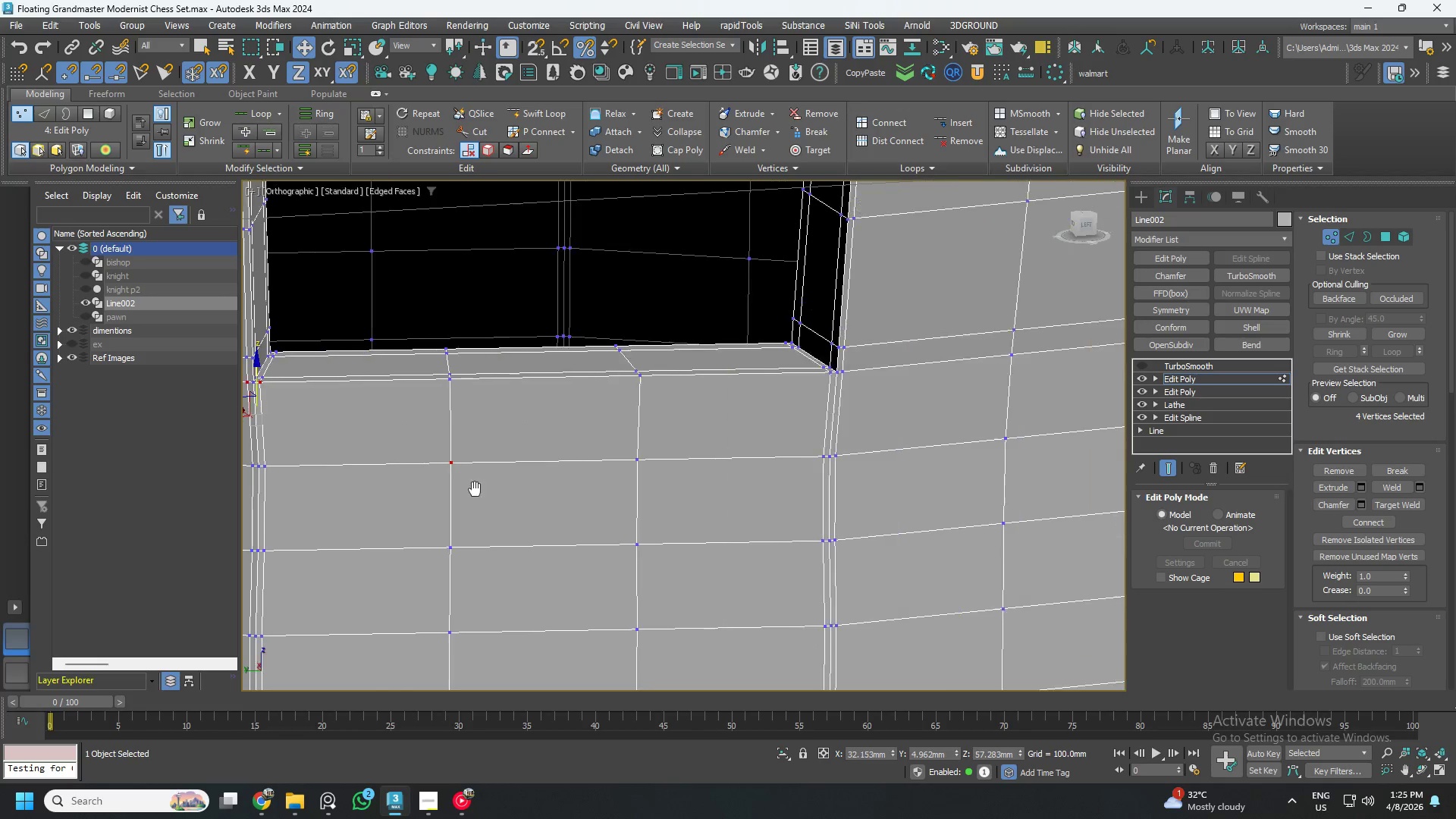 
hold_key(key=ControlLeft, duration=1.5)
left_click([770, 376])
 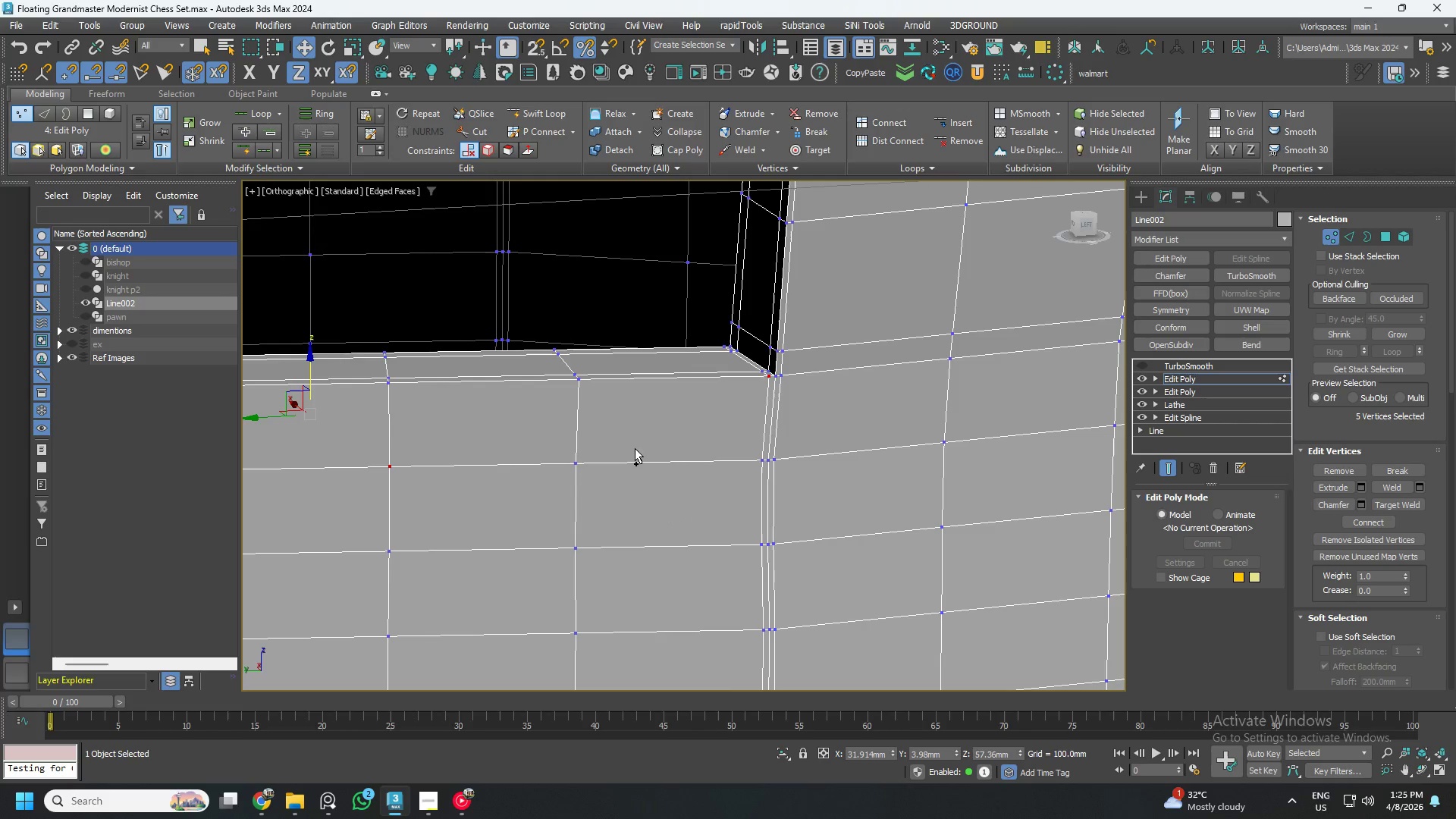 
hold_key(key=ControlLeft, duration=1.52)
left_click([574, 463])
 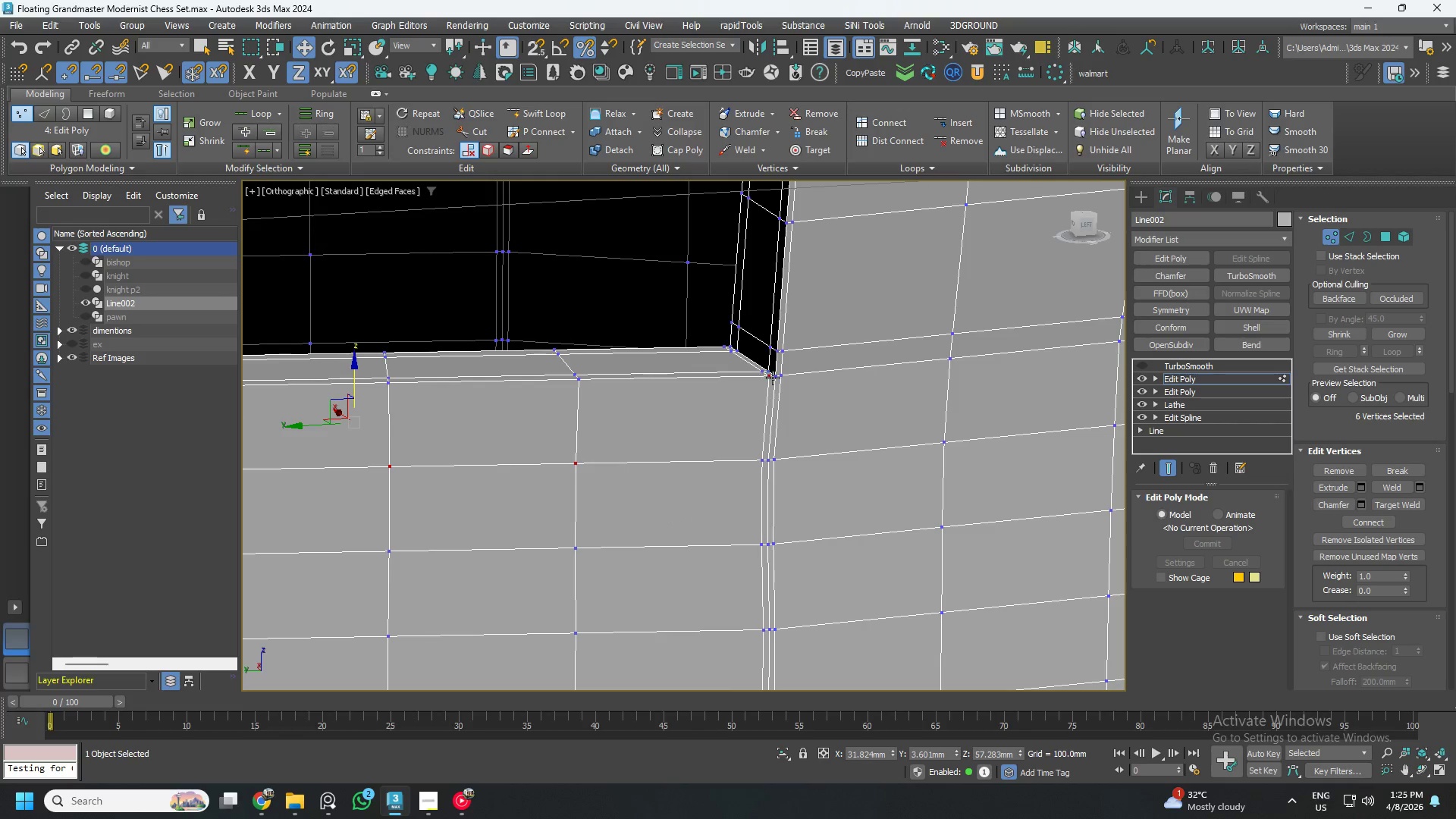 
left_click([786, 379])
 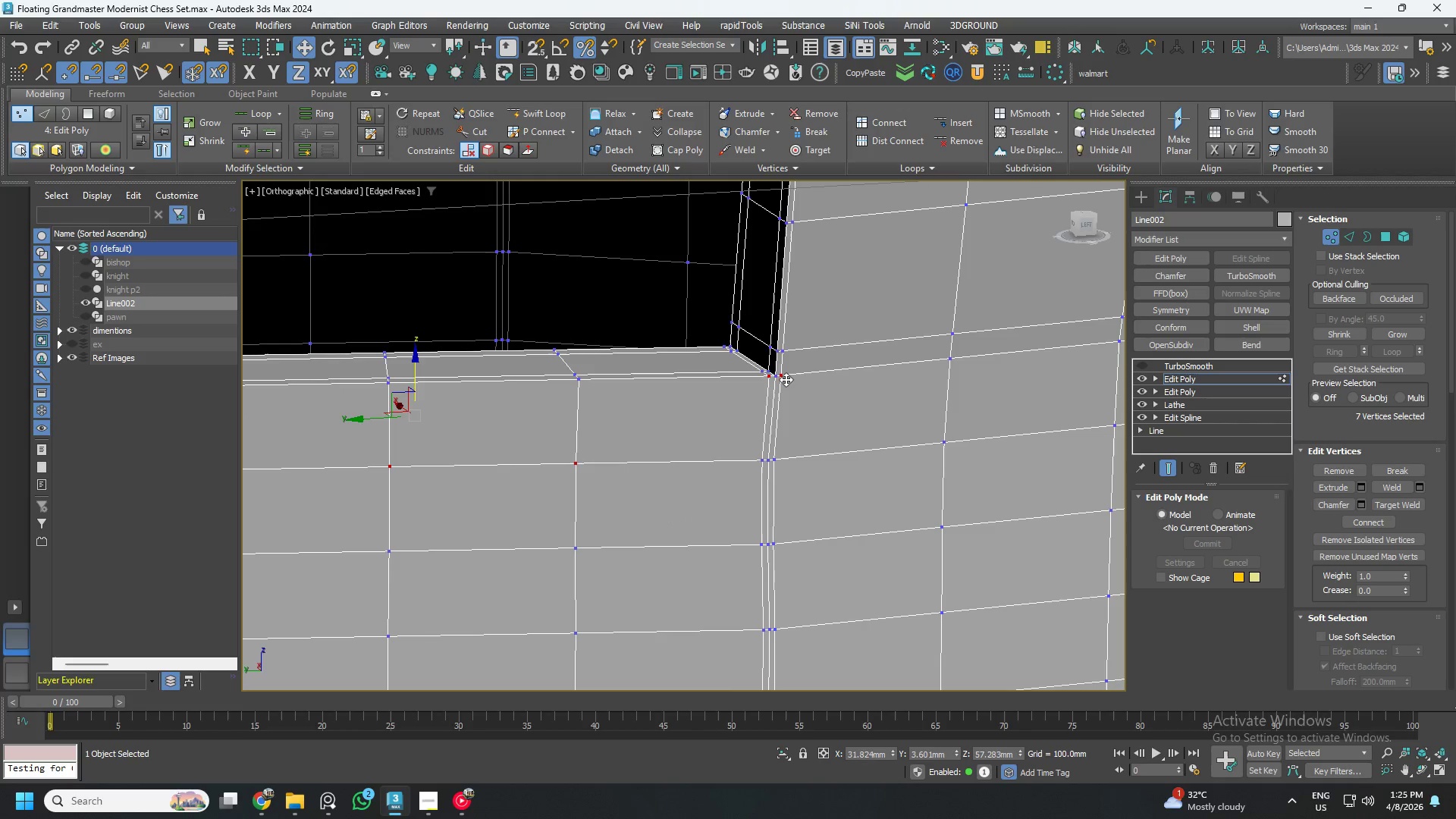 
hold_key(key=ControlLeft, duration=1.05)
left_click([947, 442])
 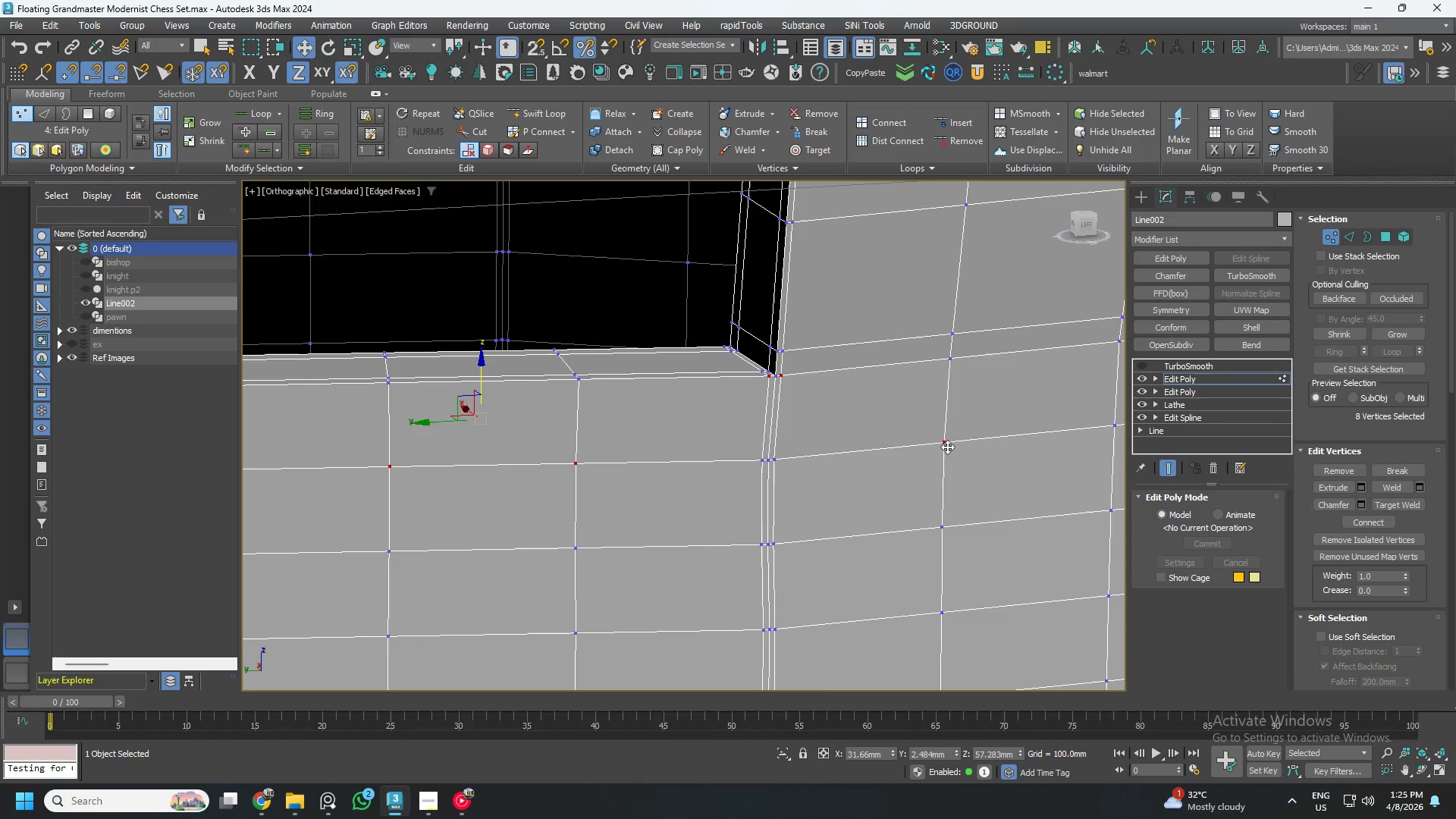 
scroll: coordinate [947, 448], scroll_direction: down, amount: 1.0
 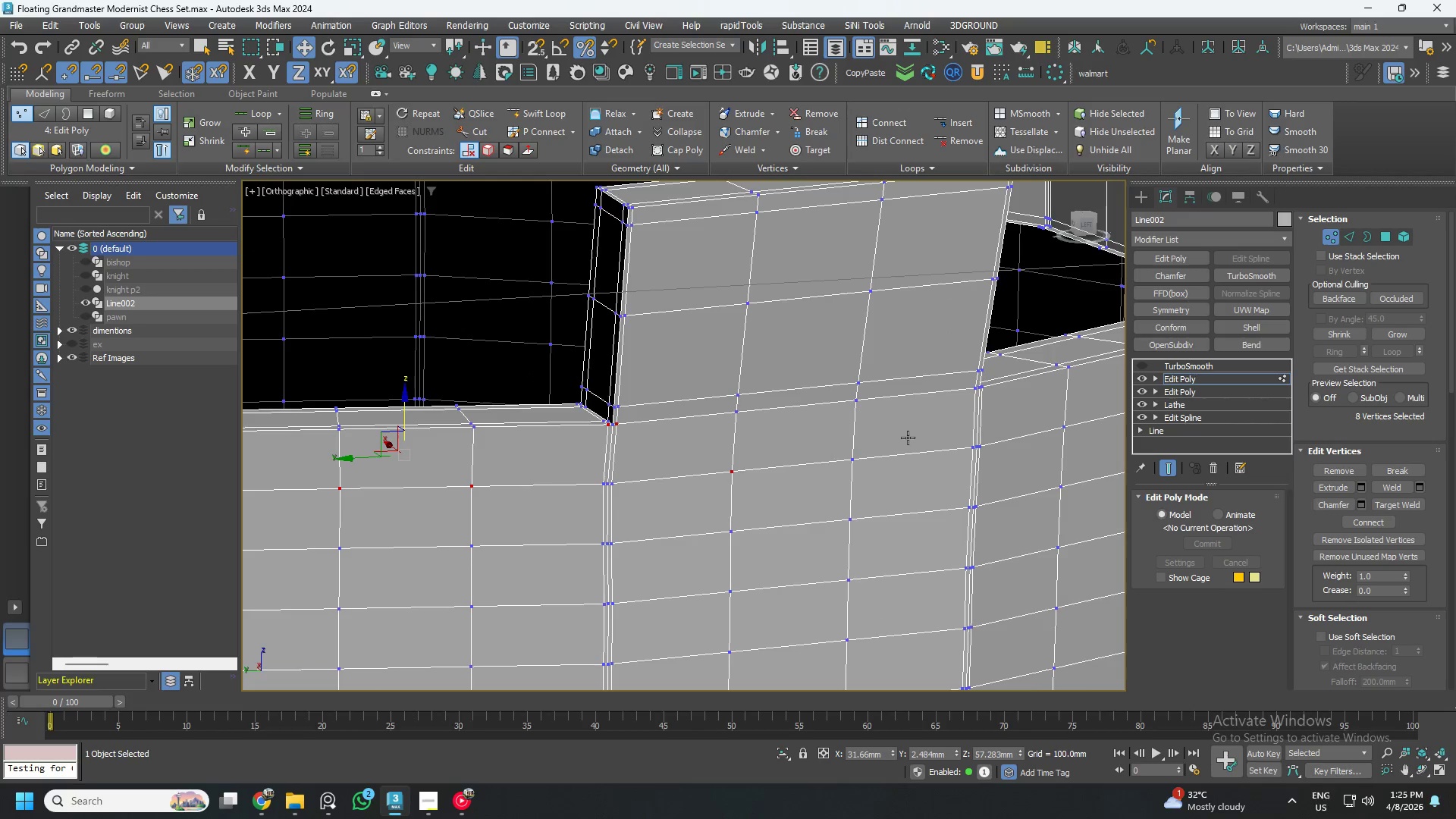 
hold_key(key=AltLeft, duration=0.39)
 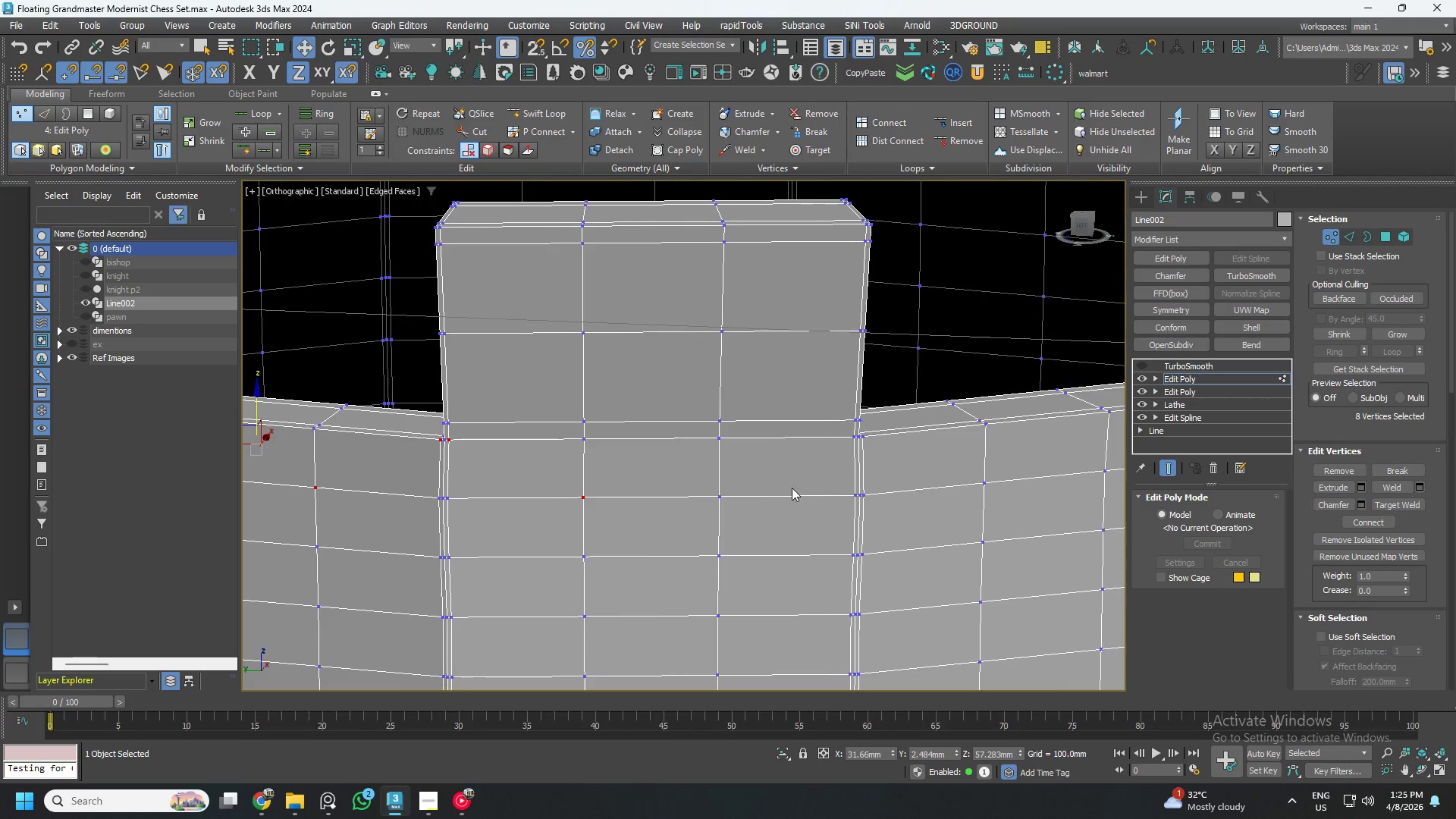 
hold_key(key=ControlLeft, duration=1.5)
left_click([849, 441])
 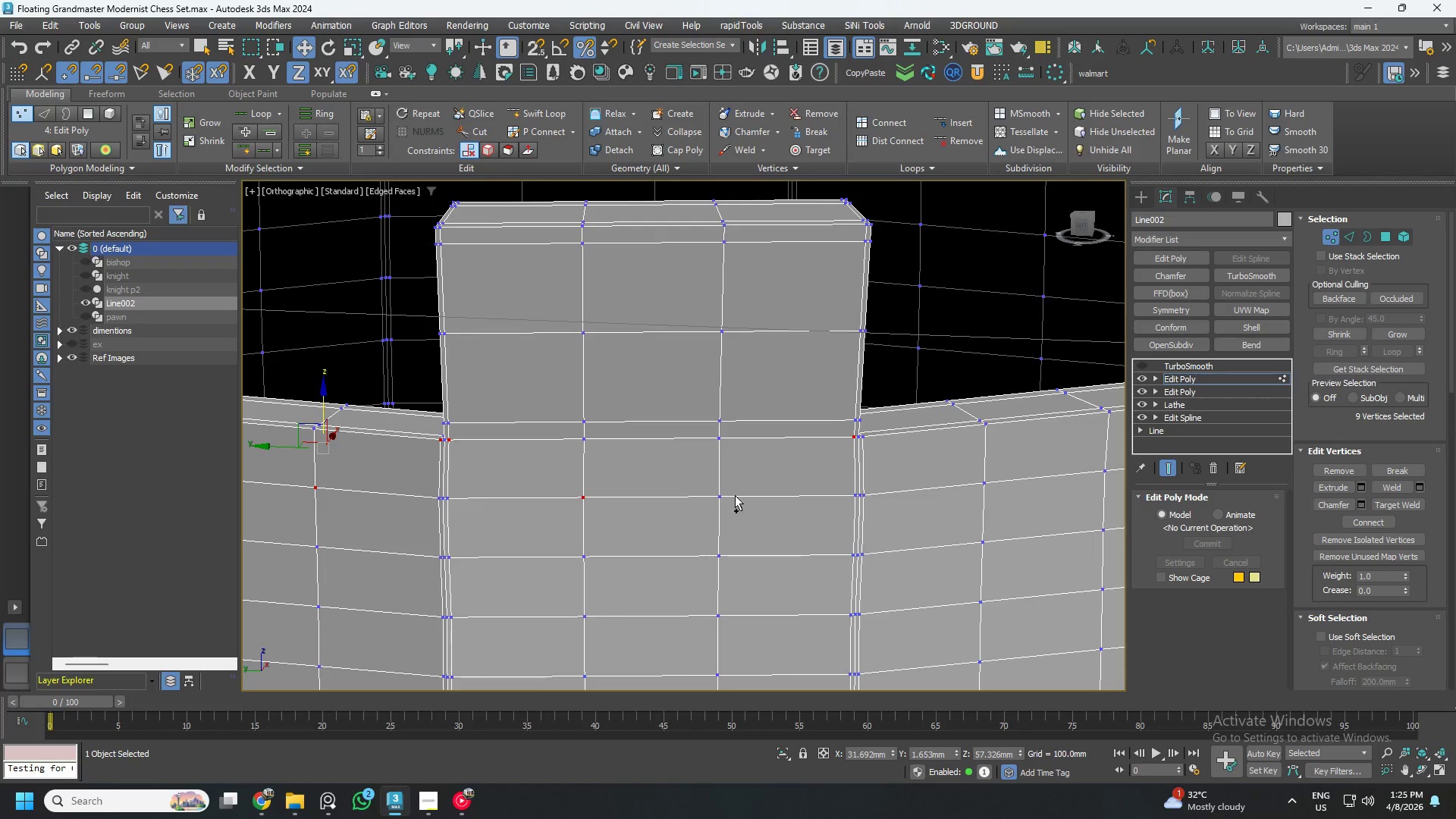 
hold_key(key=ControlLeft, duration=0.39)
left_click([721, 495])
 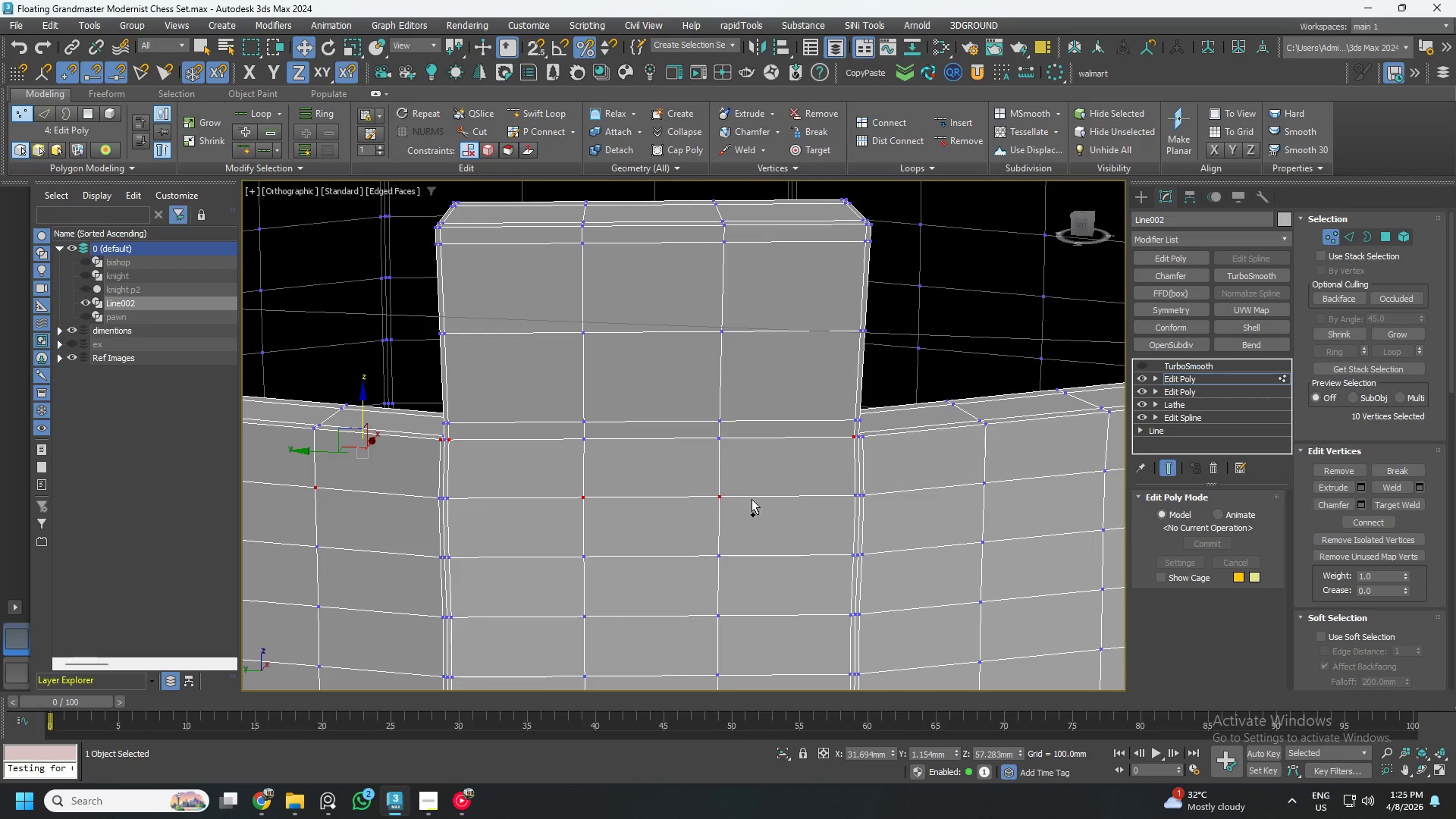 
hold_key(key=ControlLeft, duration=1.23)
scroll: coordinate [871, 440], scroll_direction: up, amount: 2.0
 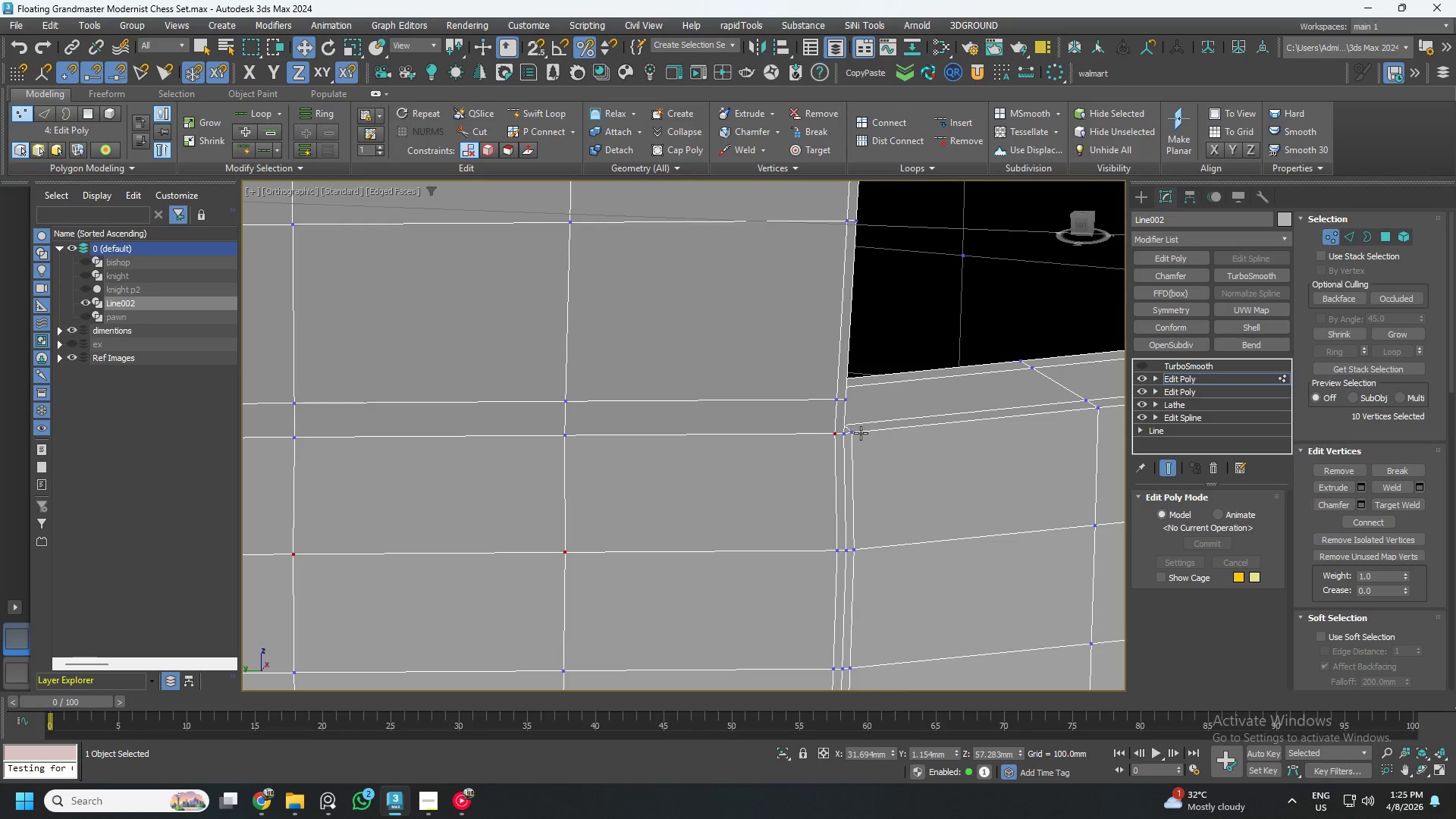 
left_click([859, 431])
 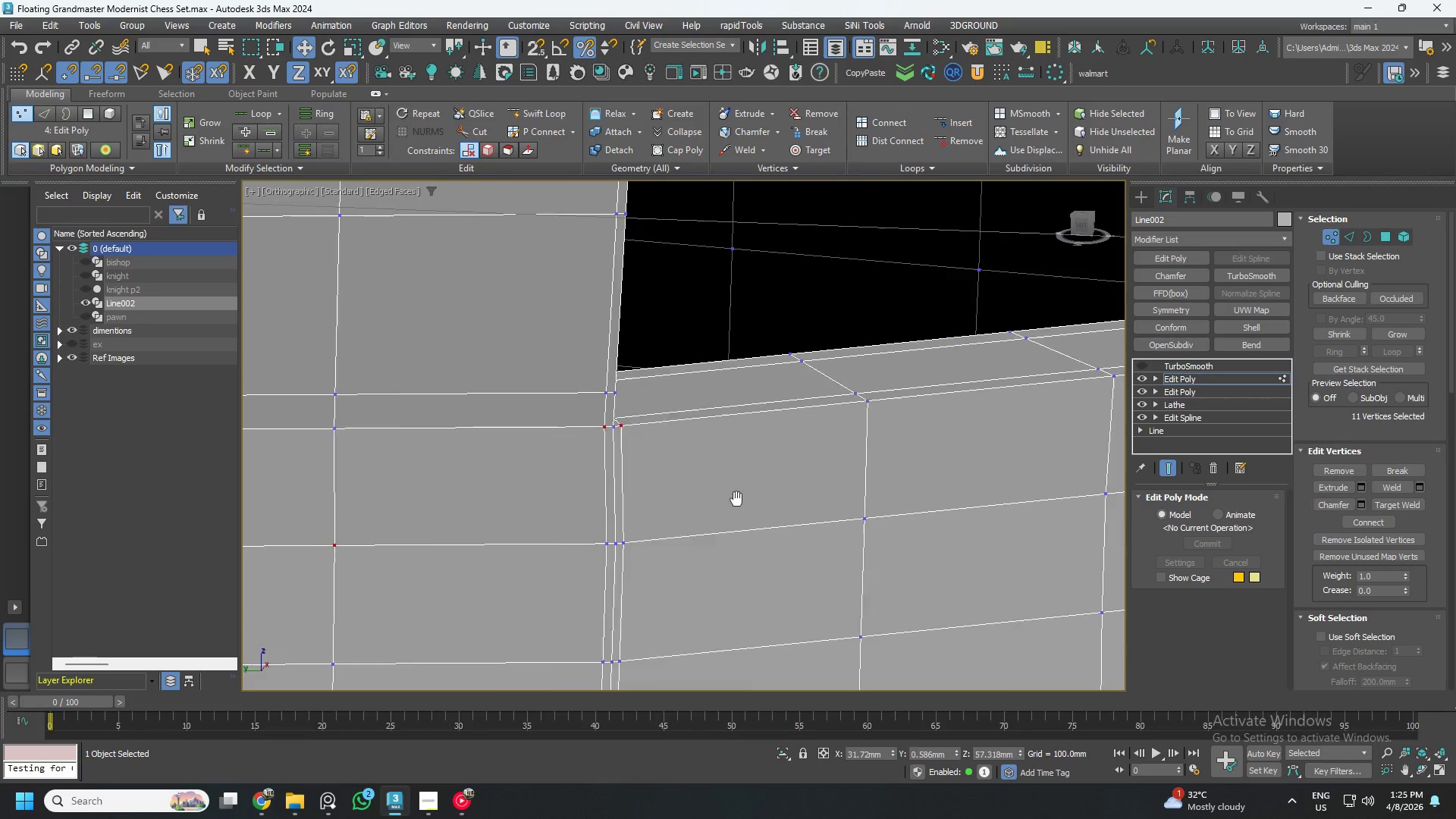 
key(Control+ControlLeft)
 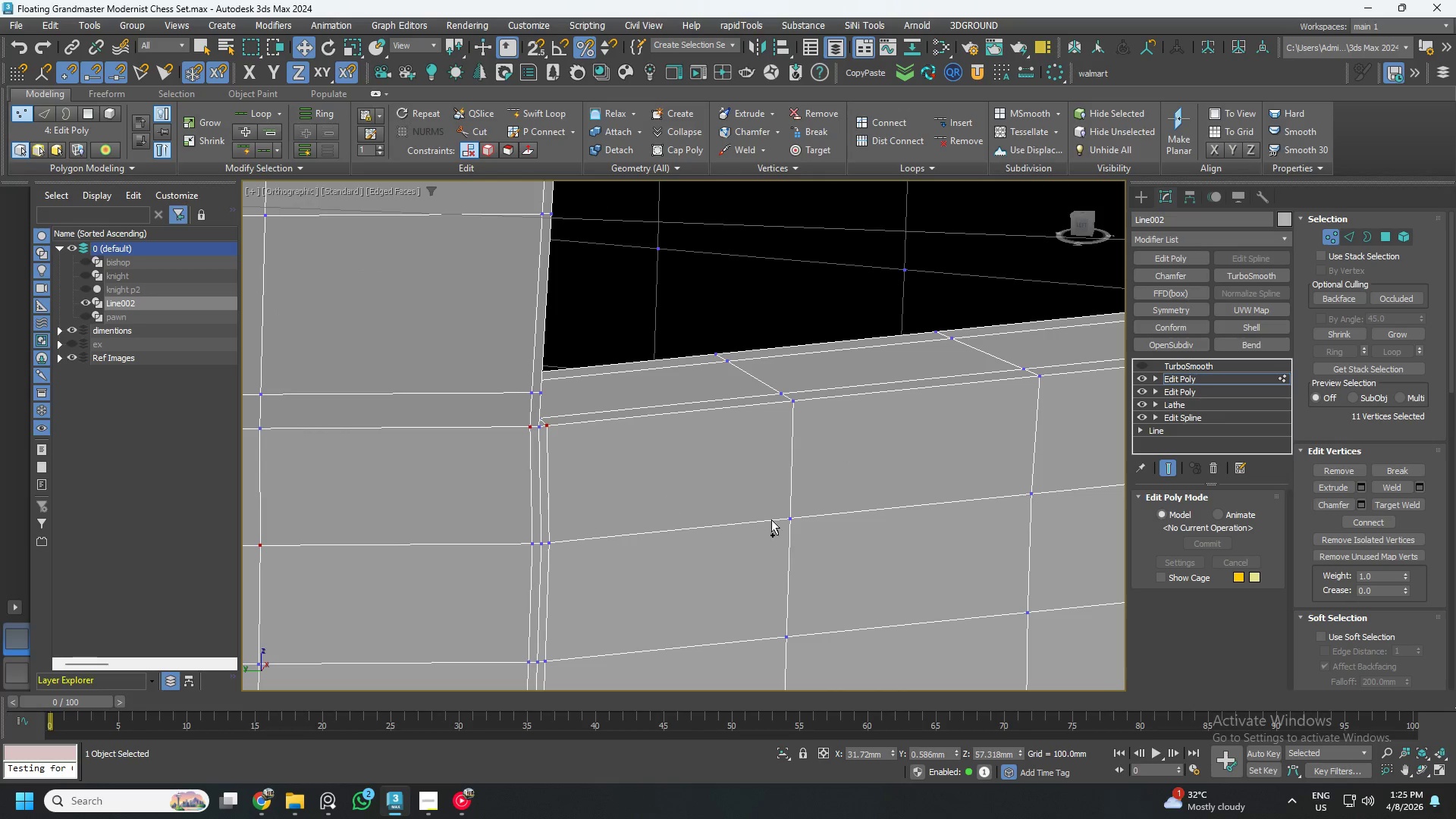 
hold_key(key=ControlLeft, duration=0.75)
left_click([783, 517])
 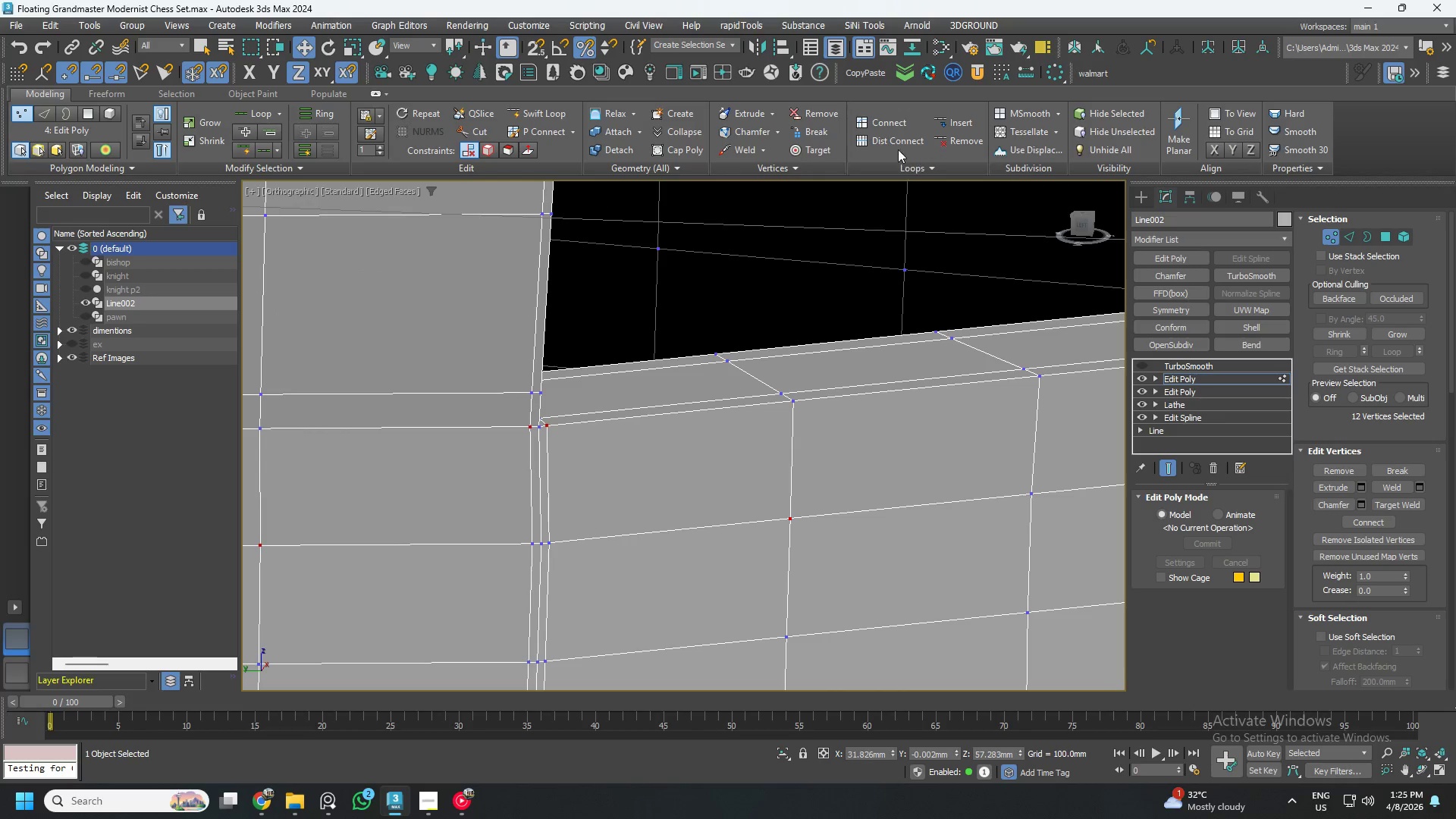 
left_click([884, 120])
 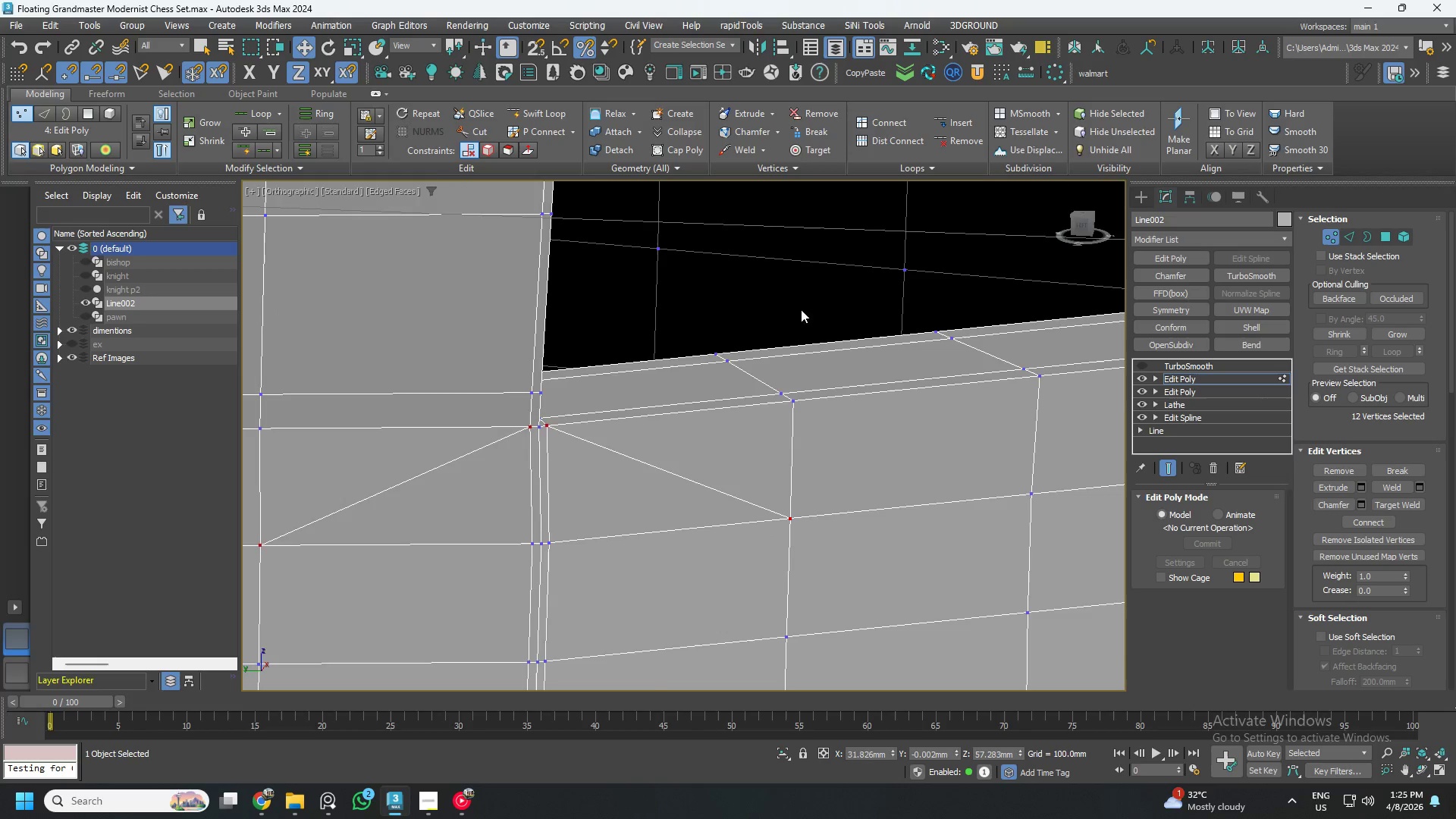 
hold_key(key=AltLeft, duration=0.45)
 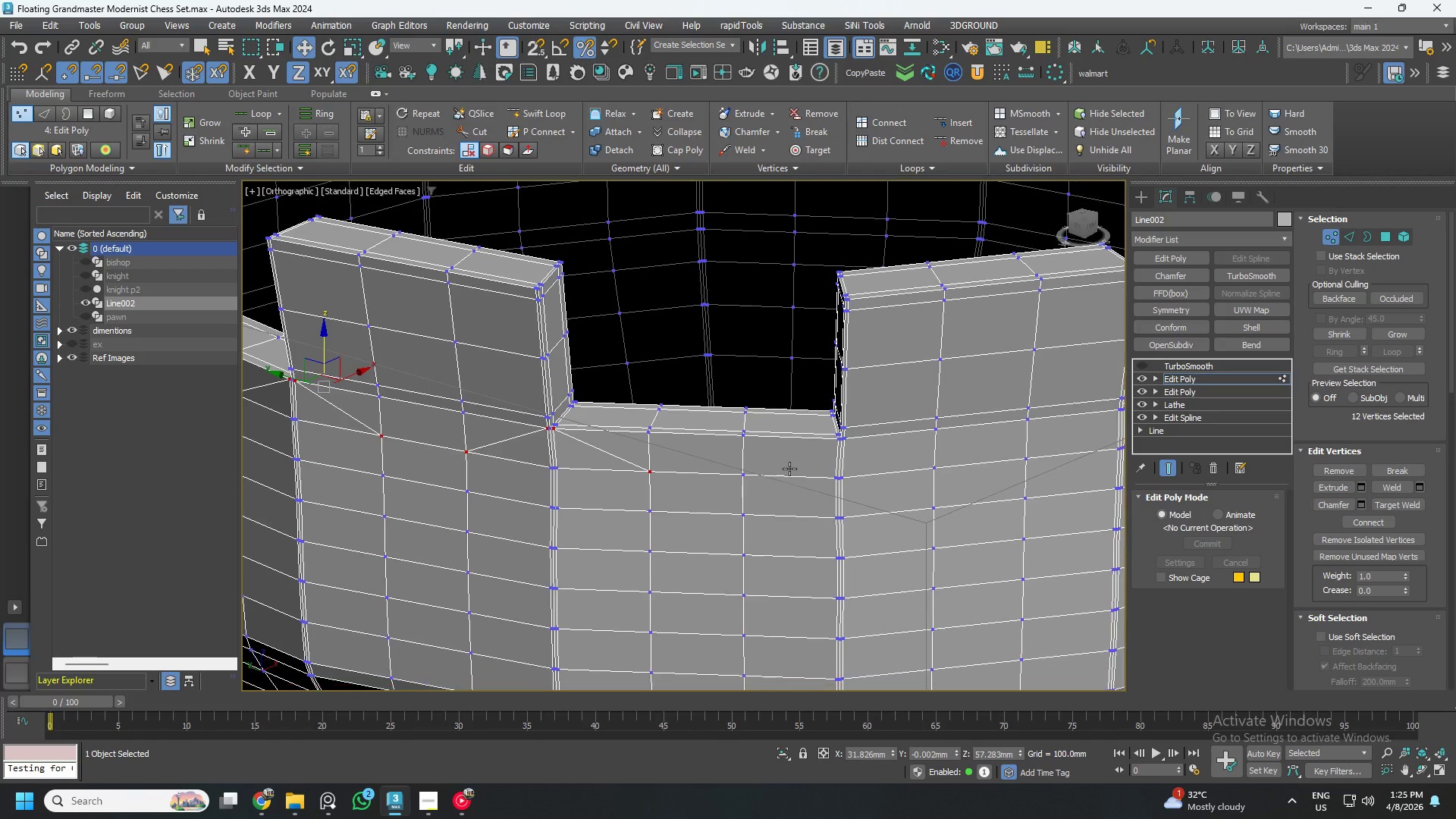 
scroll: coordinate [768, 419], scroll_direction: down, amount: 3.0
 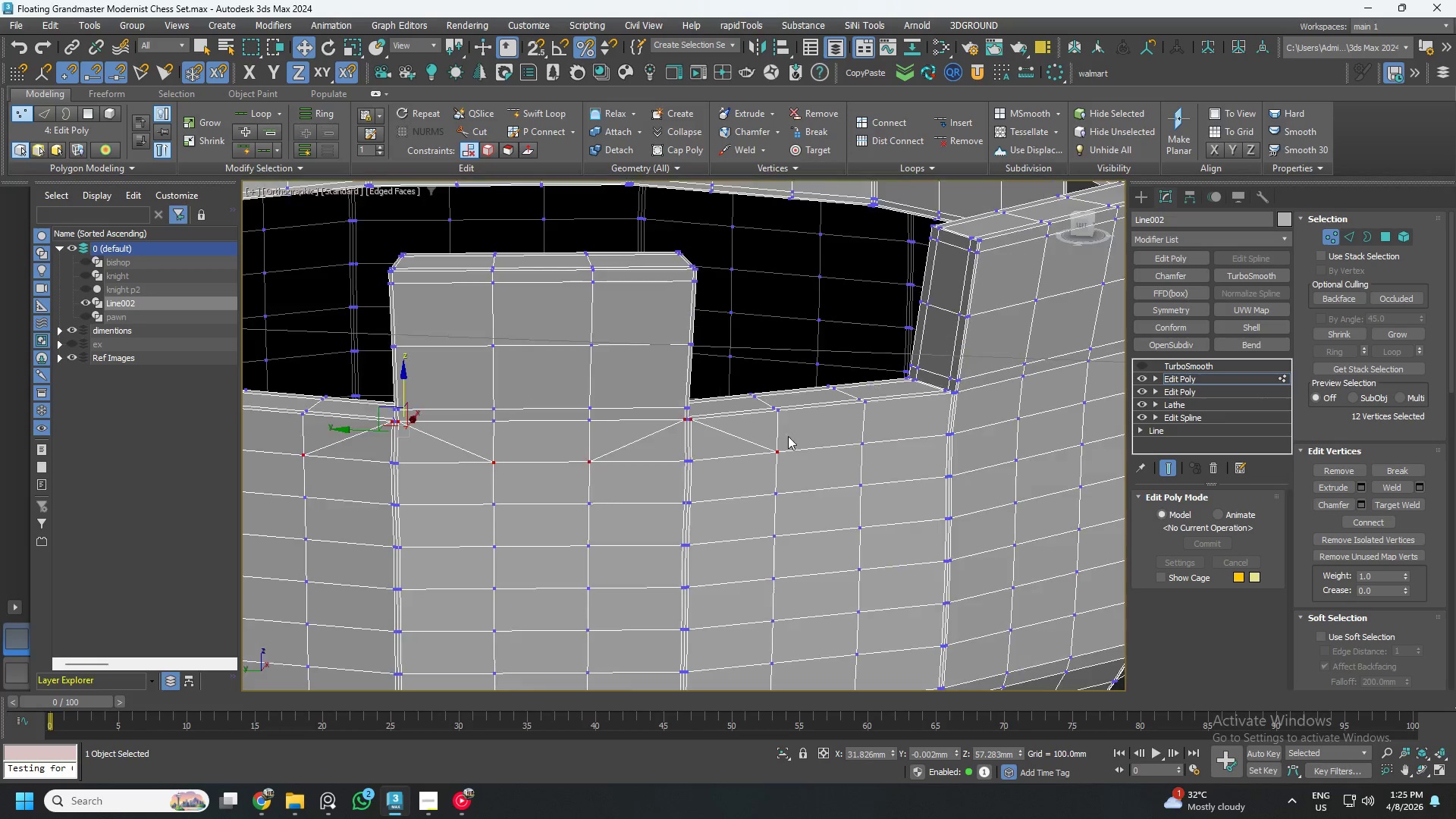 
scroll: coordinate [843, 435], scroll_direction: up, amount: 3.0
 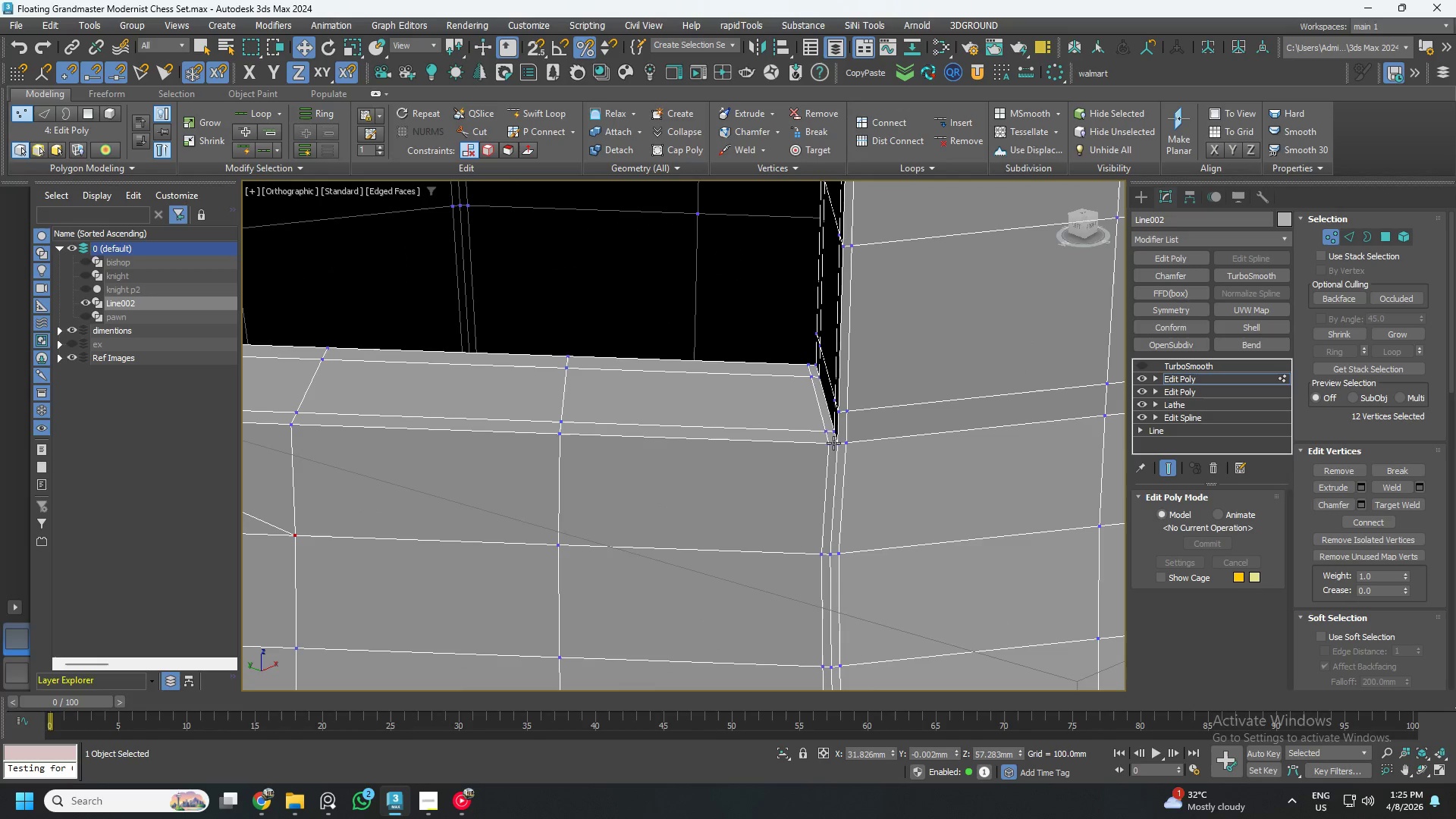 
left_click([833, 444])
 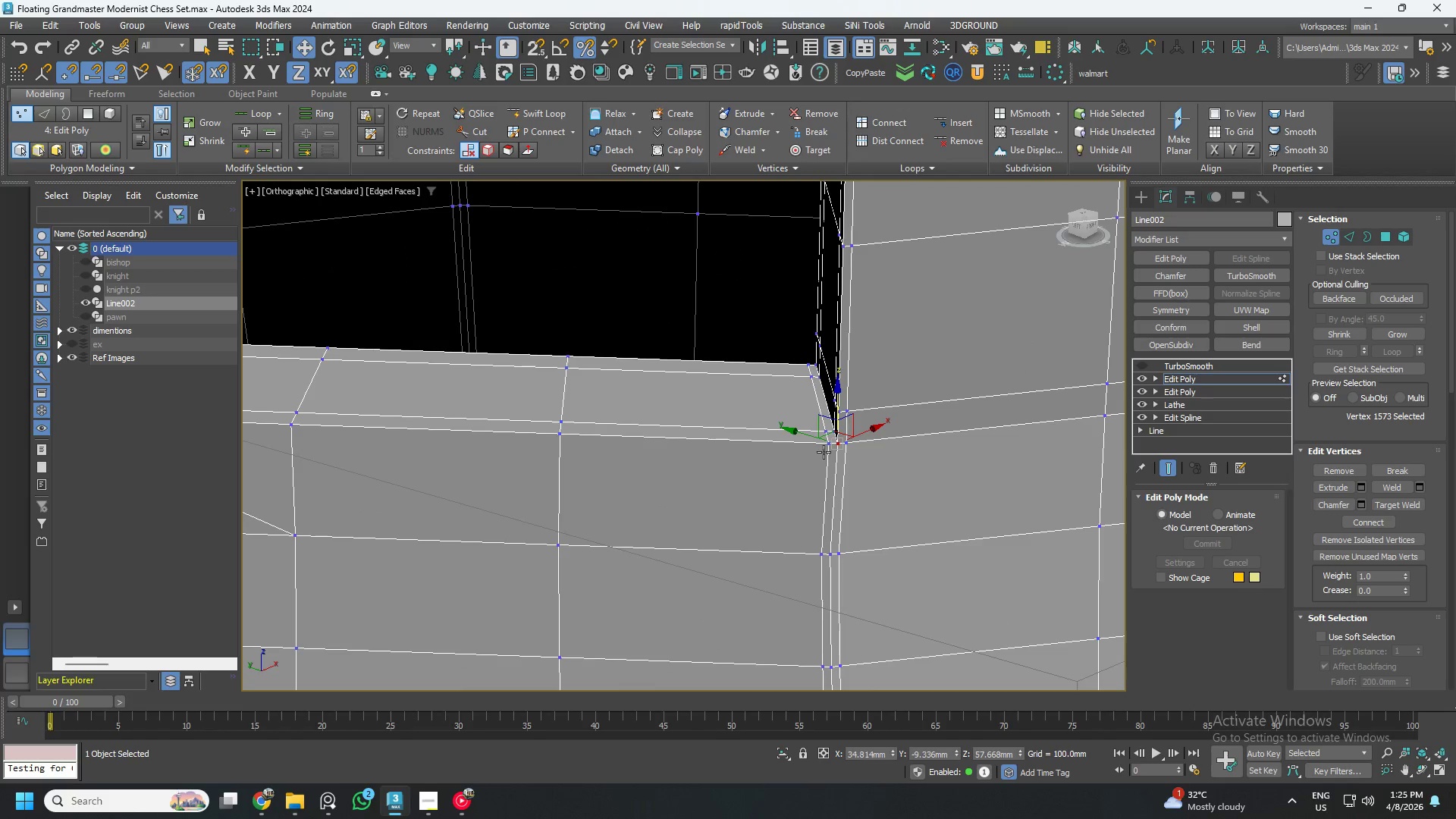 
left_click([825, 444])
 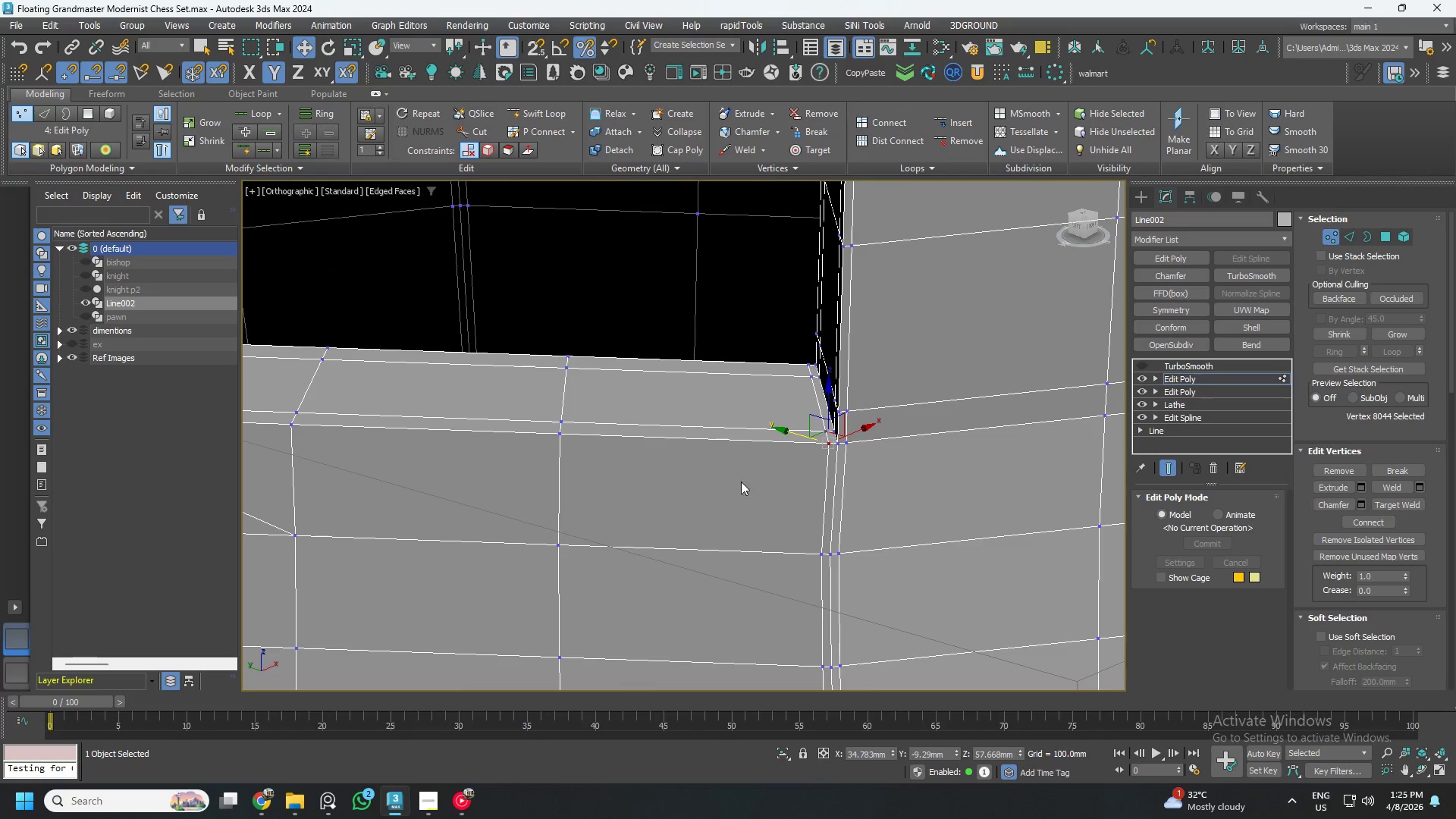 
key(Control+ControlLeft)
 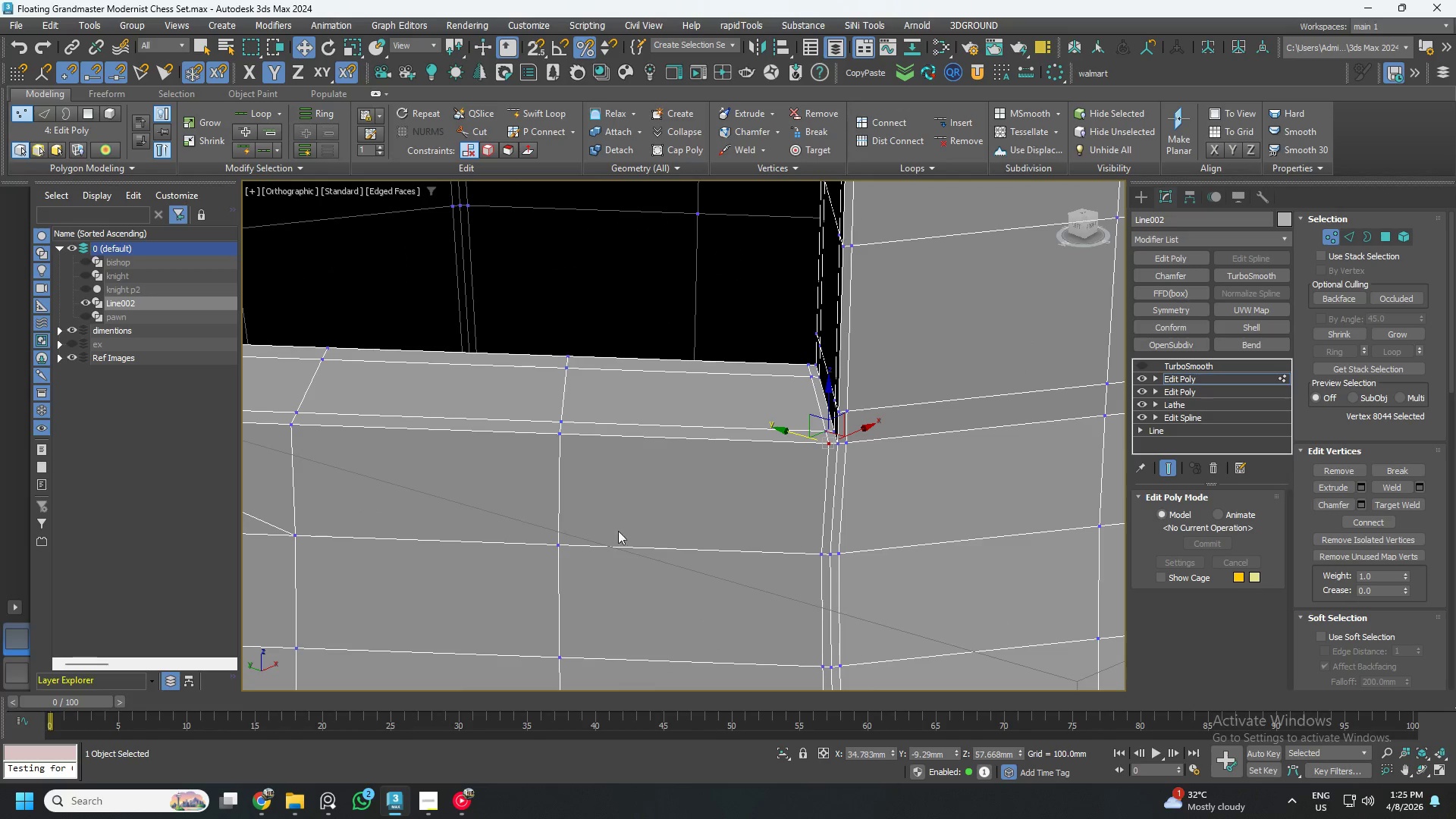 
hold_key(key=ControlLeft, duration=0.72)
left_click([560, 547])
 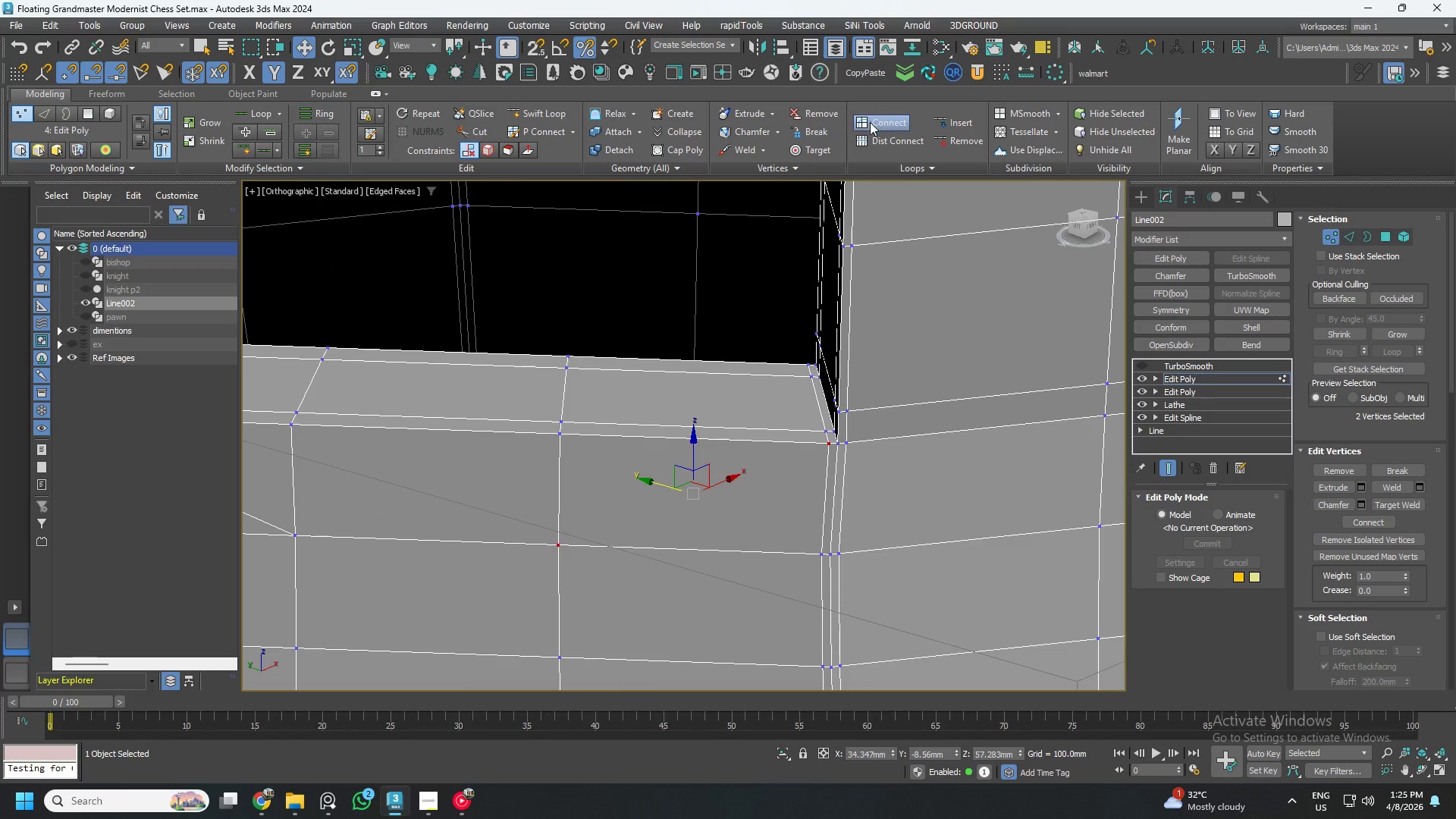 
left_click([872, 124])
 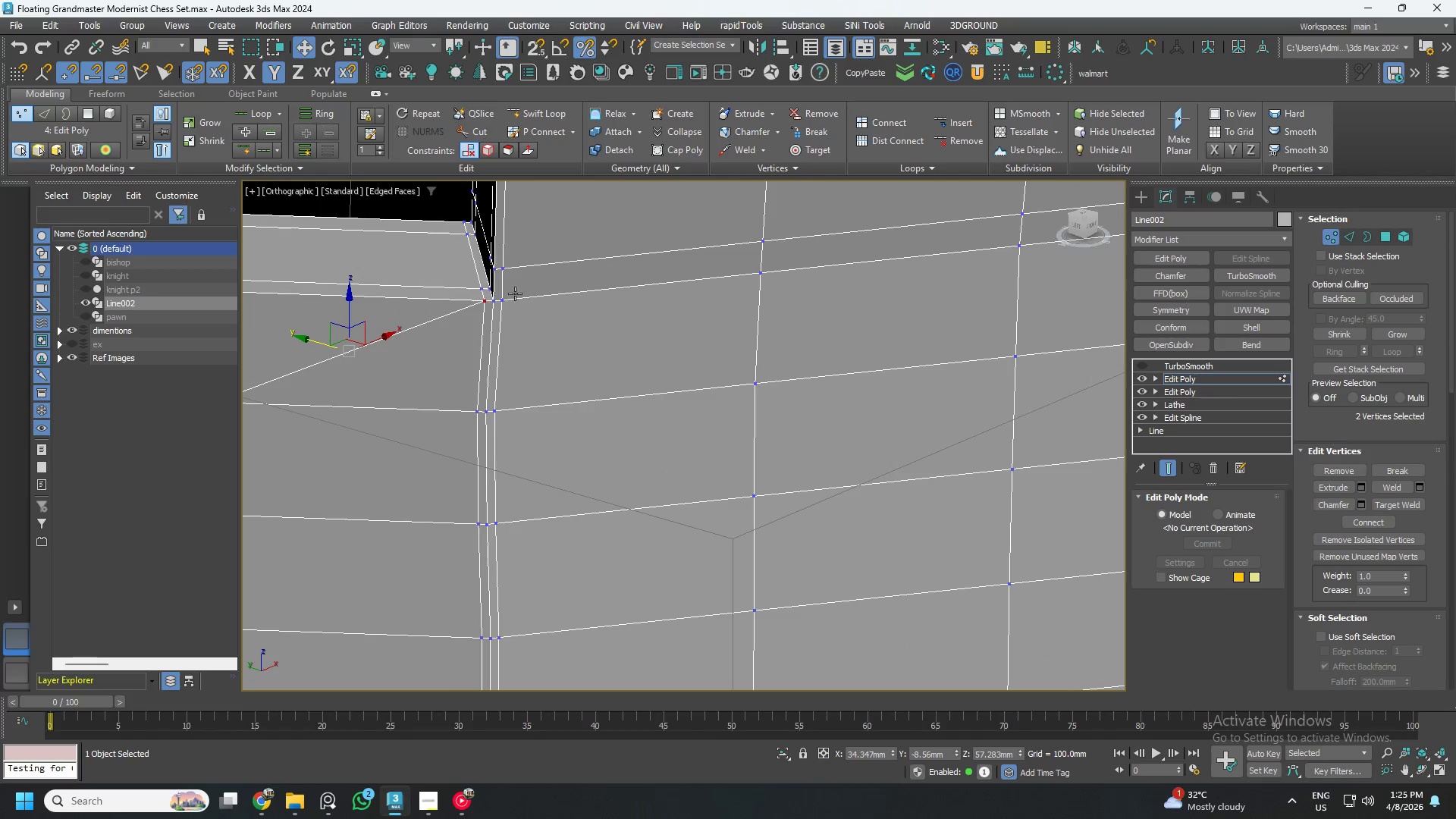 
left_click([502, 299])
 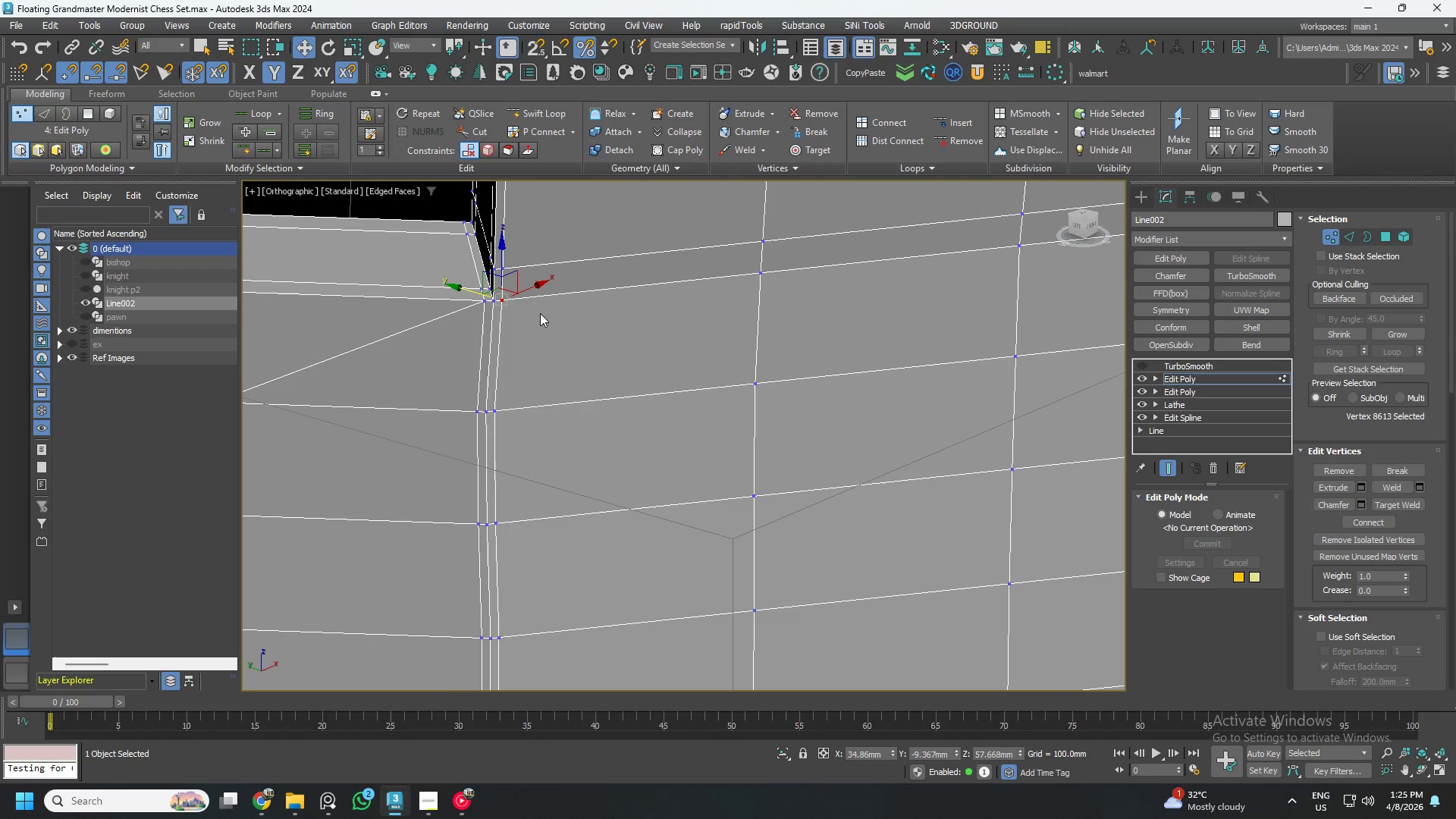 
key(Control+ControlLeft)
 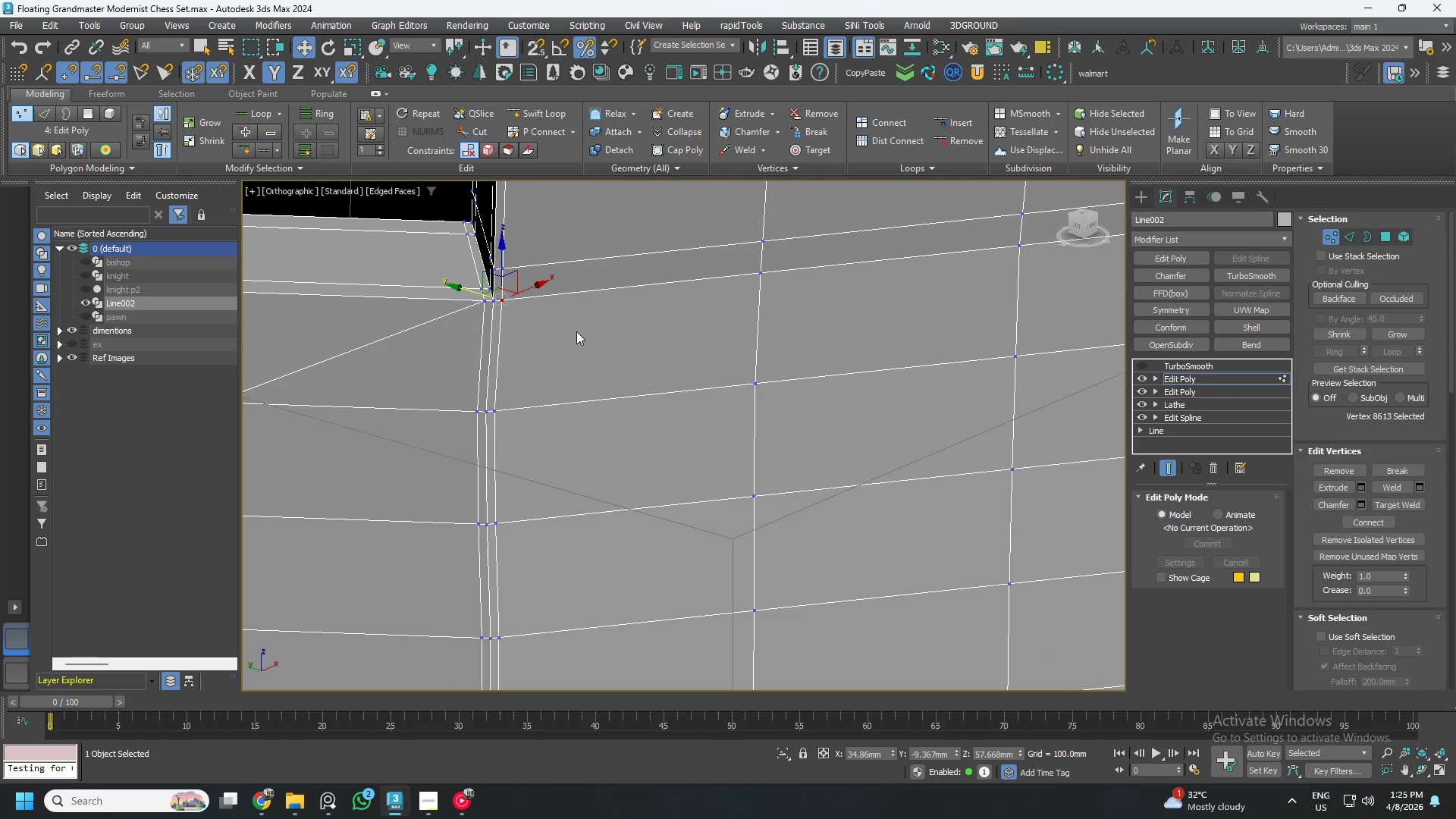 
hold_key(key=ControlLeft, duration=1.05)
left_click([751, 384])
 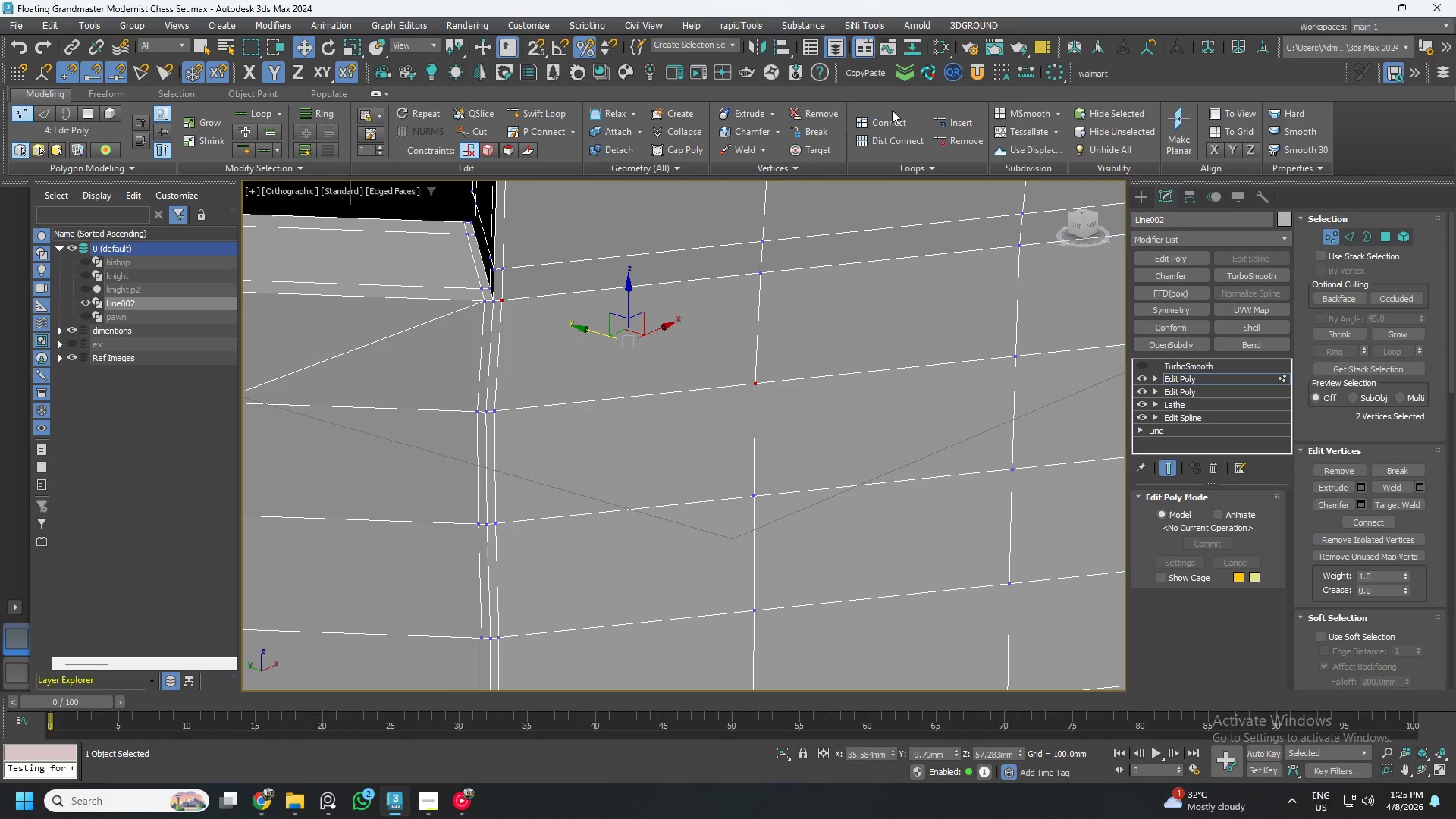 
left_click([896, 121])
 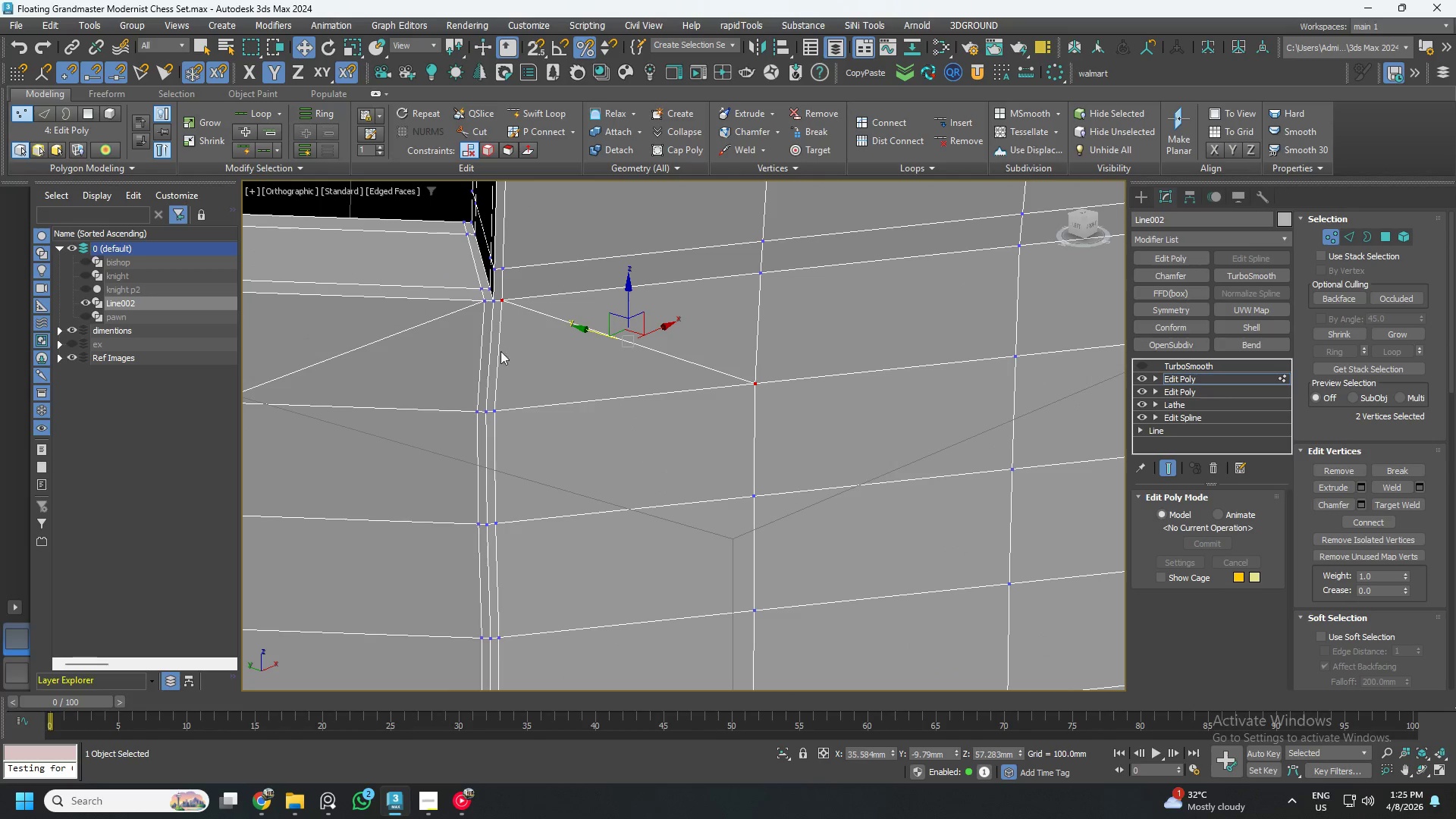 
hold_key(key=AltLeft, duration=0.45)
 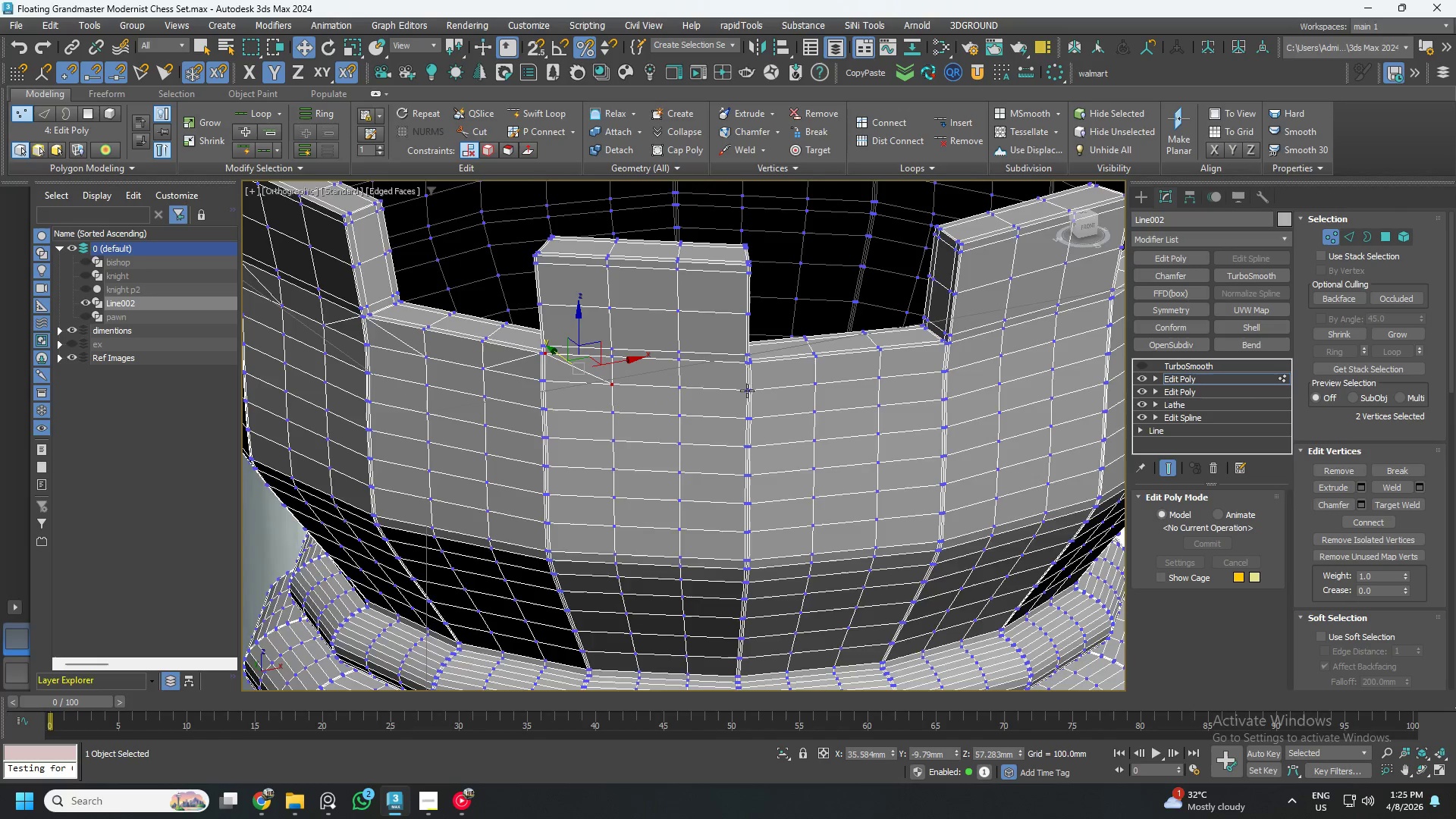 
scroll: coordinate [614, 383], scroll_direction: down, amount: 4.0
 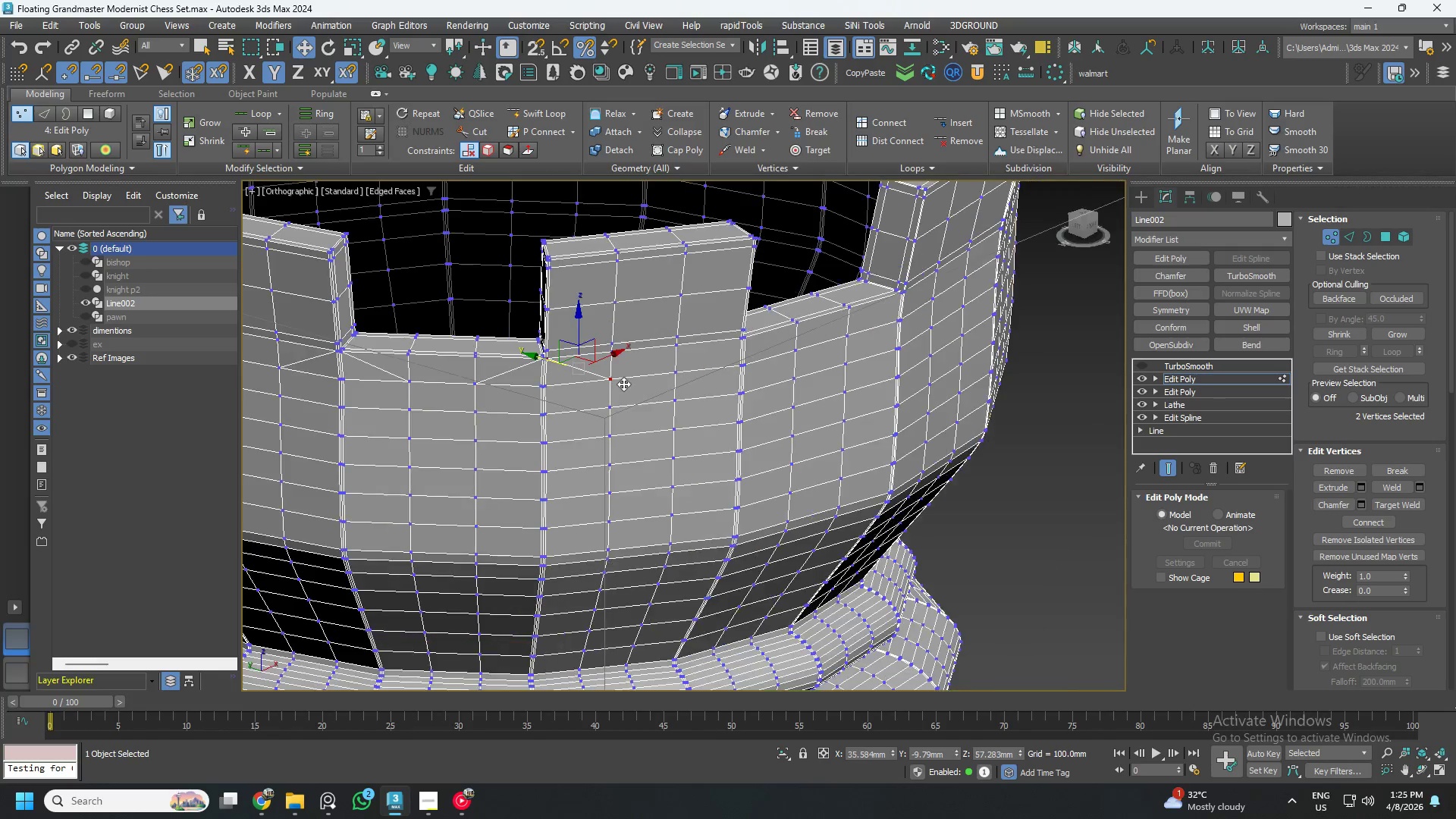 
left_click([747, 361])
 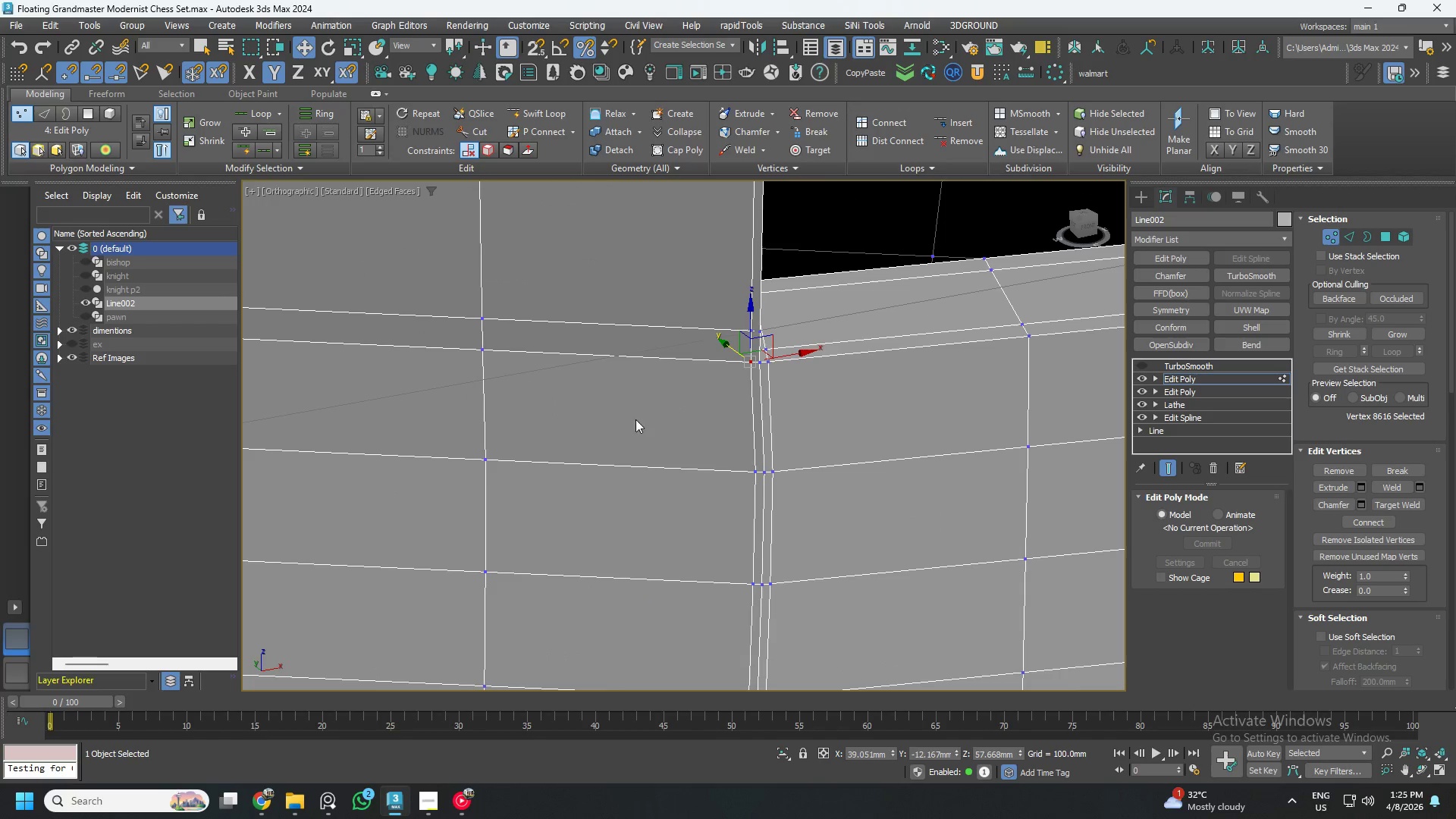 
scroll: coordinate [745, 361], scroll_direction: up, amount: 4.0
 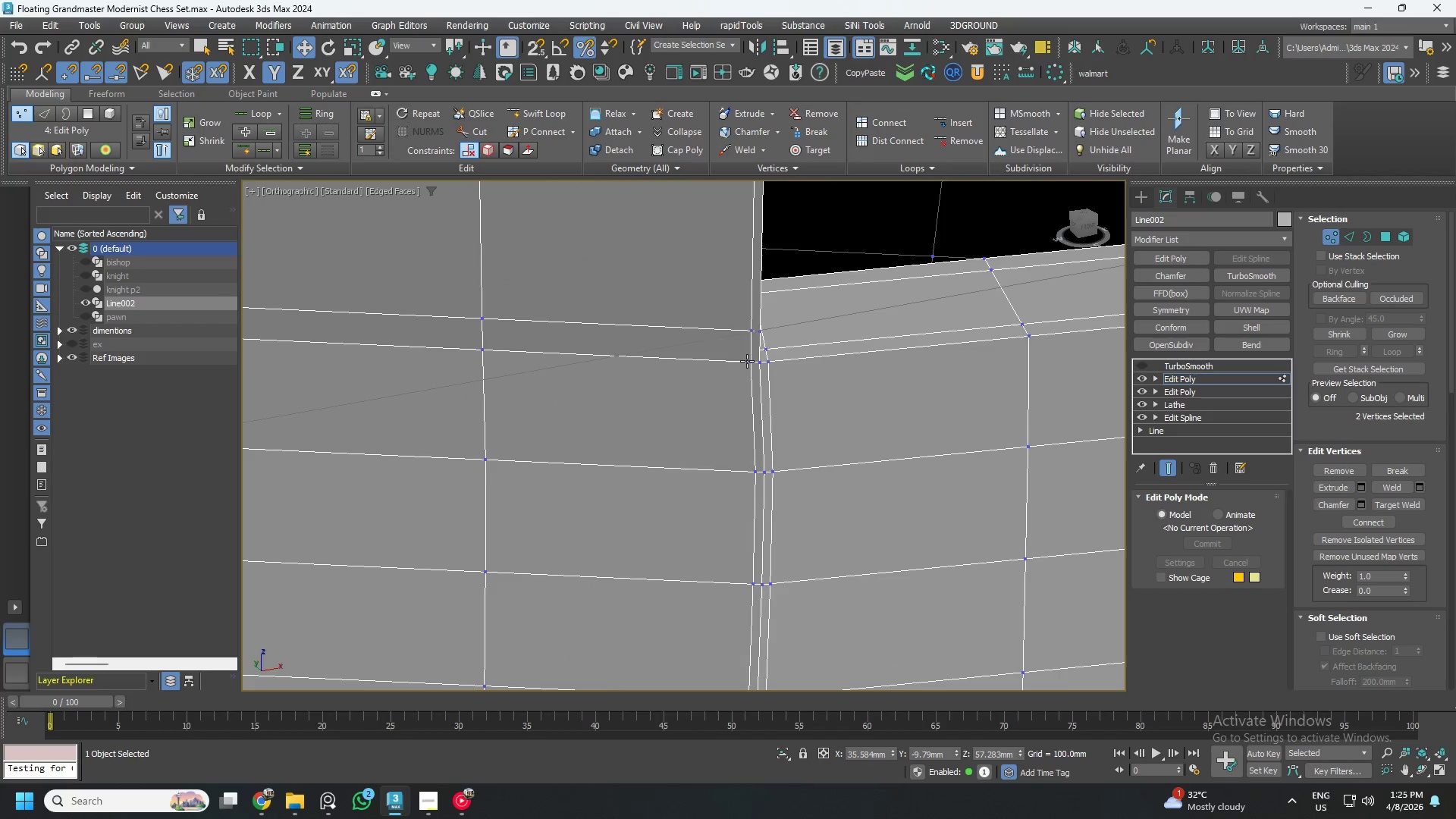 
hold_key(key=ControlLeft, duration=0.8)
left_click([490, 460])
 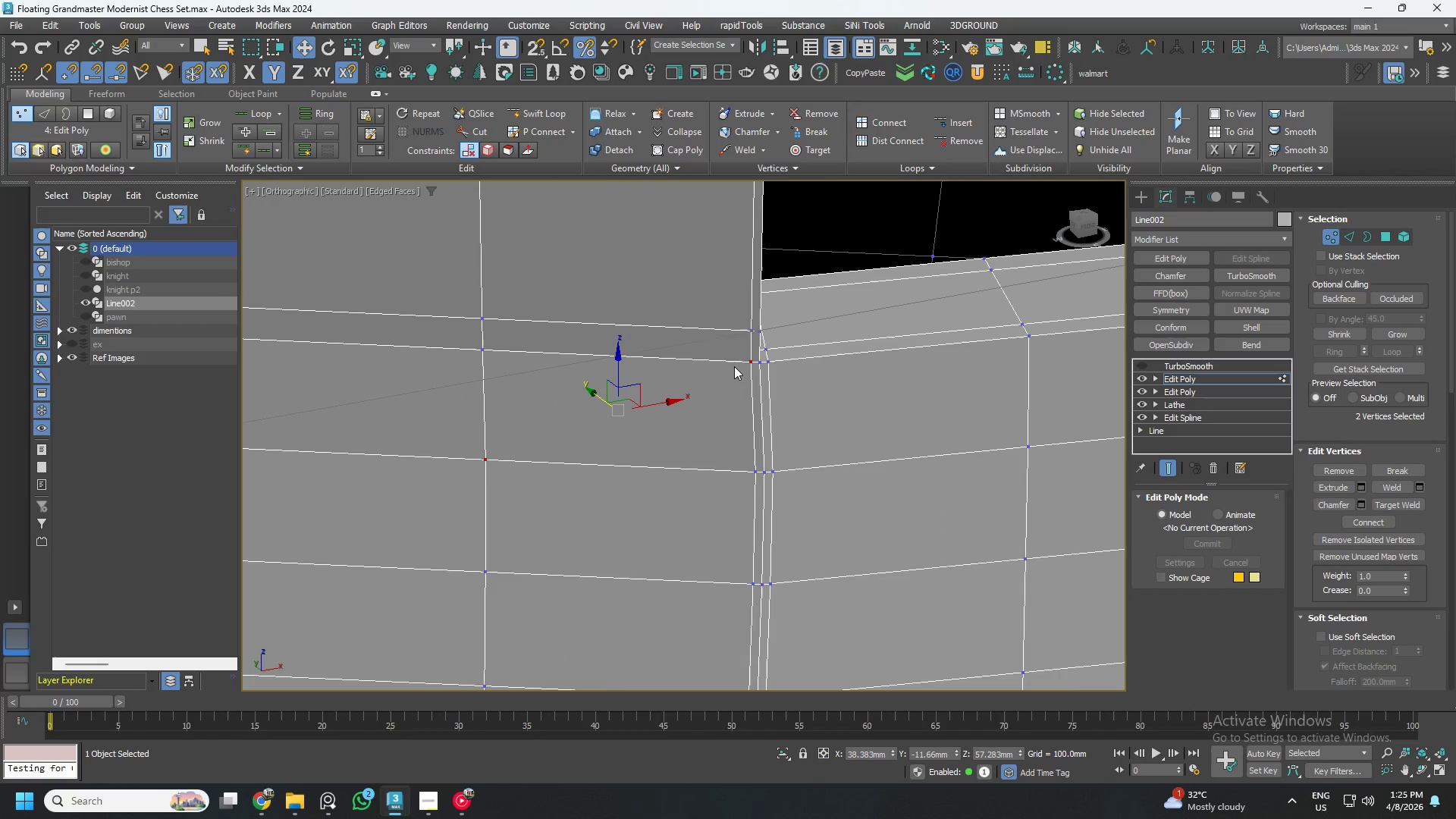 
key(Control+ControlLeft)
 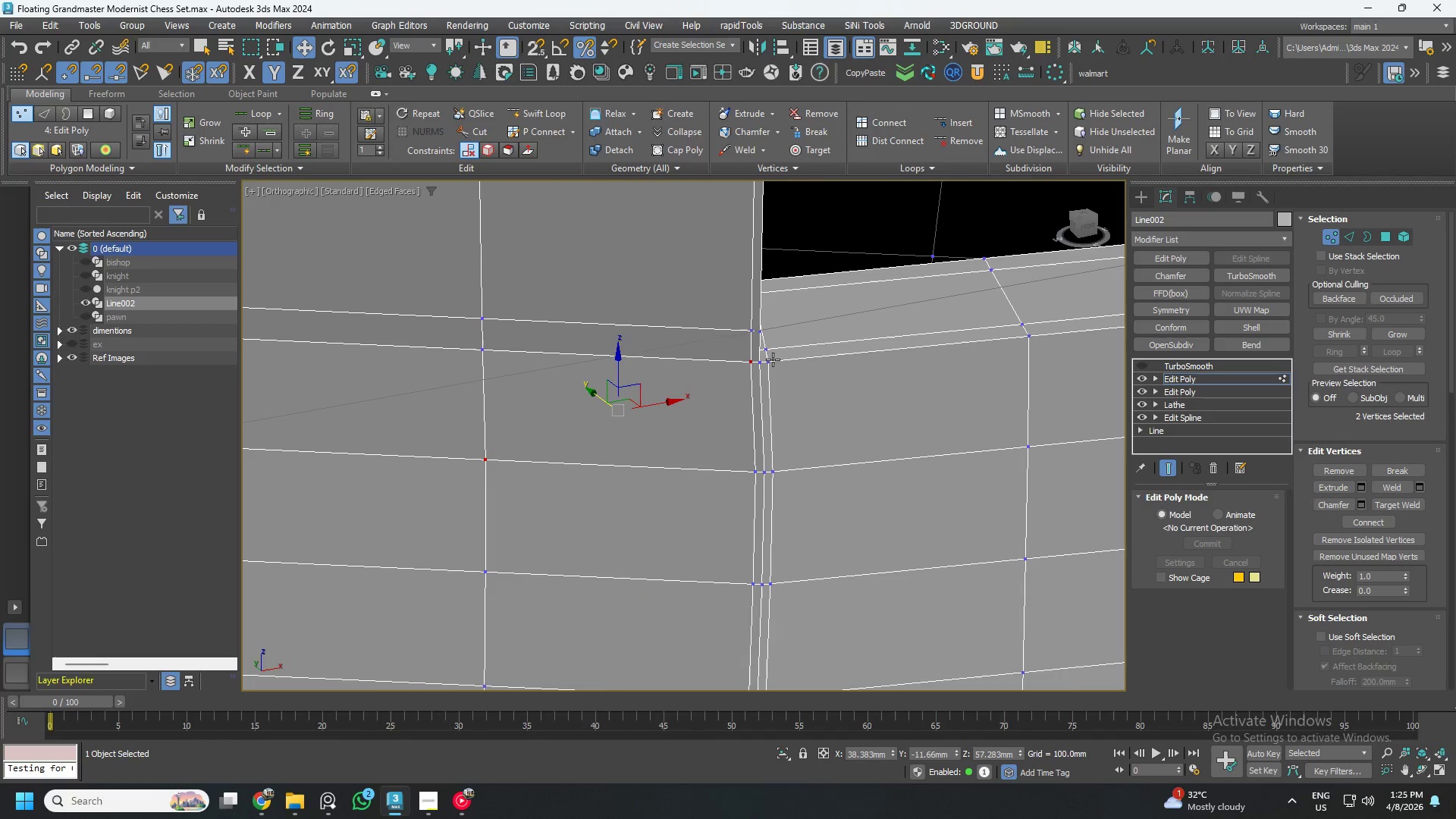 
hold_key(key=ControlLeft, duration=0.55)
left_click([773, 359])
 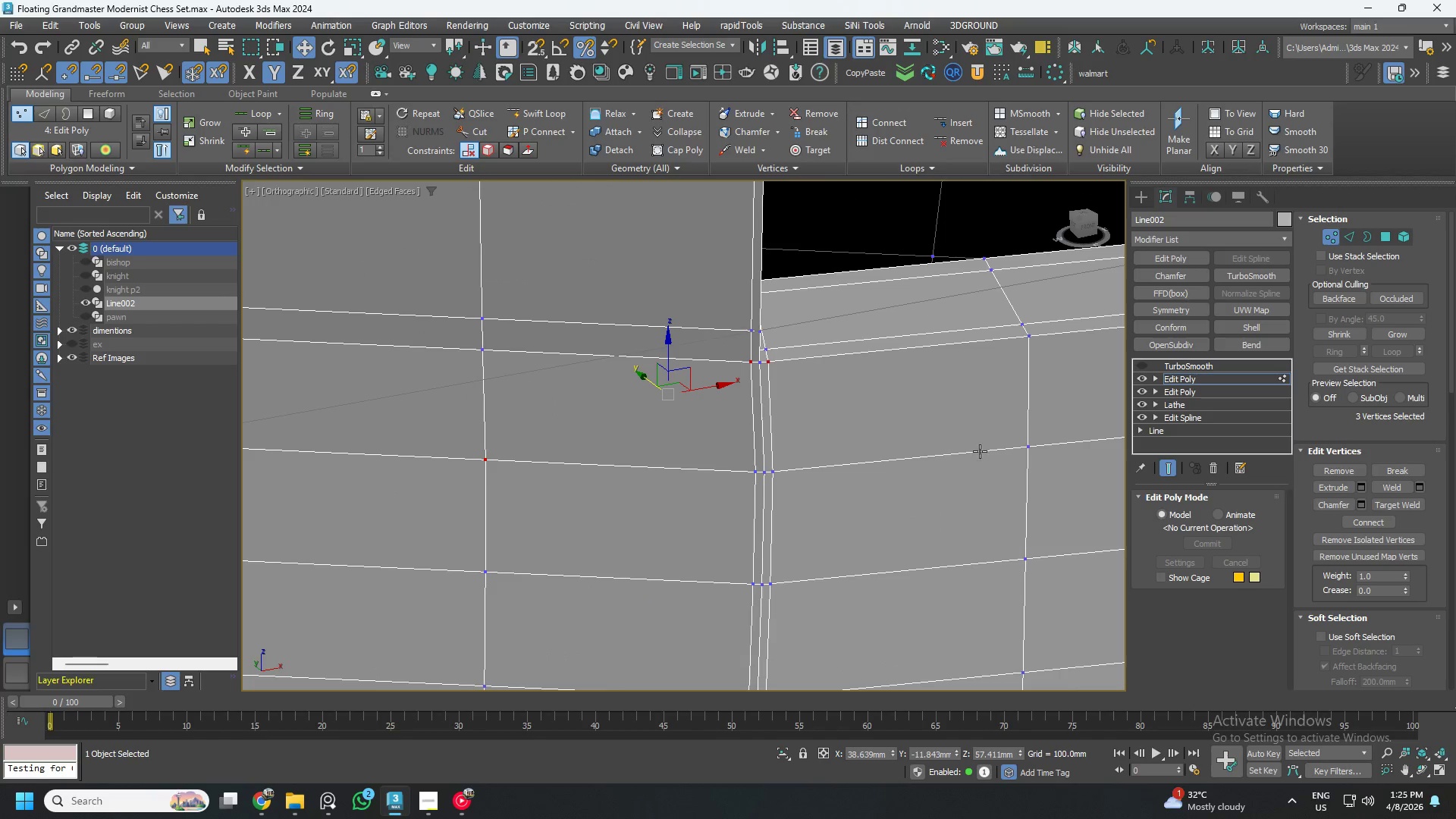 
hold_key(key=ControlLeft, duration=1.97)
left_click([1032, 447])
 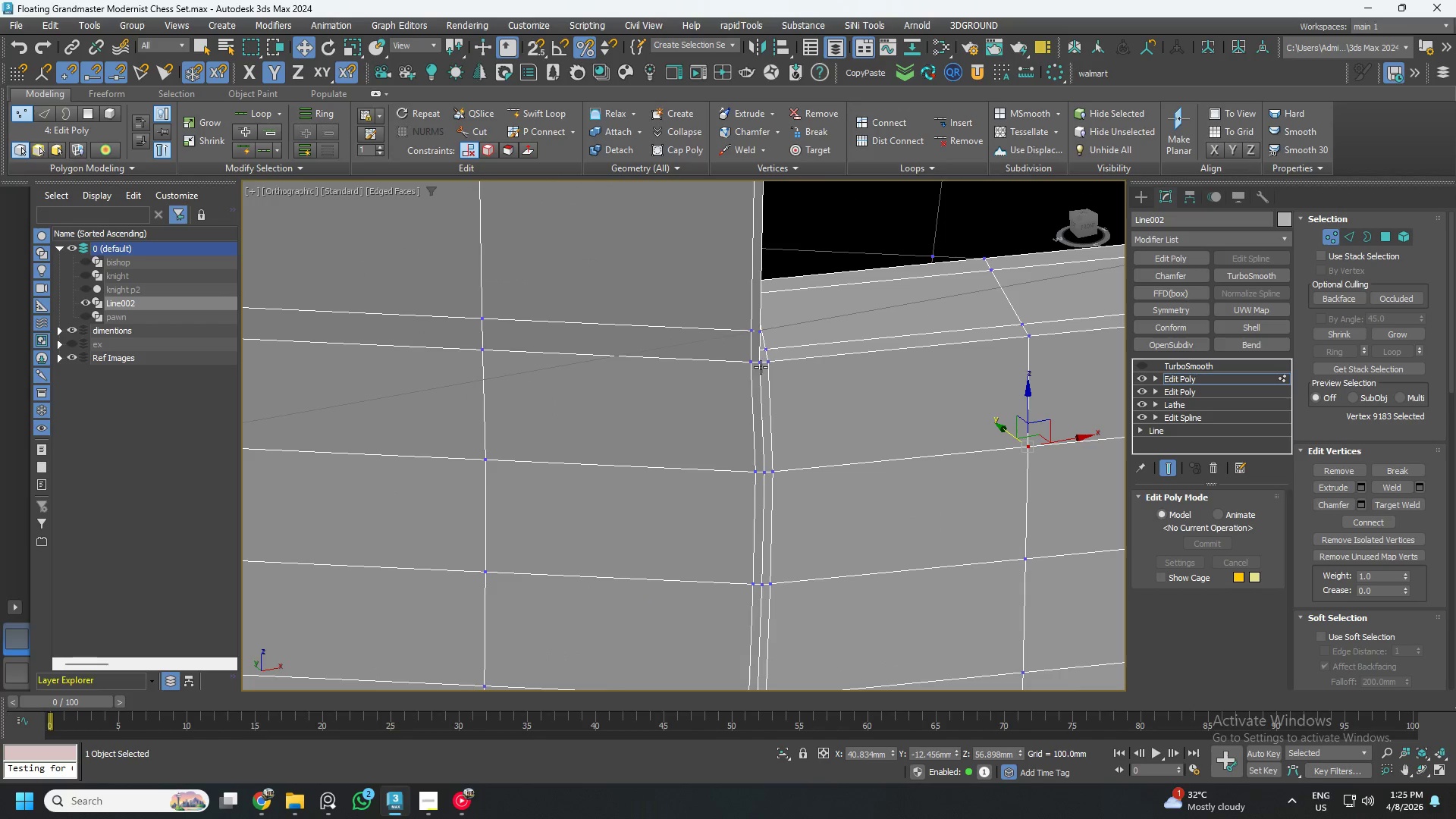 
left_click([751, 362])
 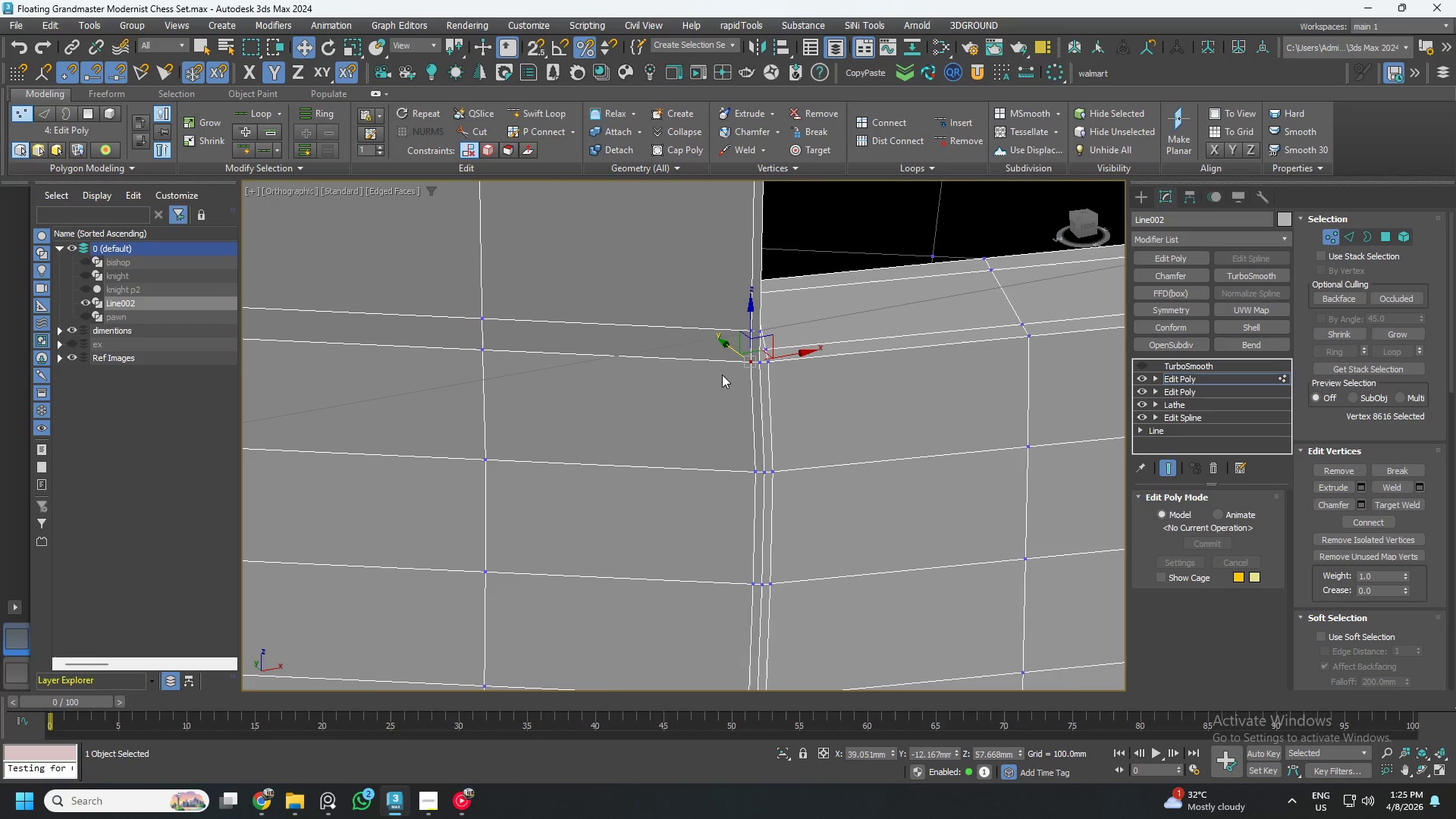 
hold_key(key=ControlLeft, duration=1.5)
left_click([497, 457])
 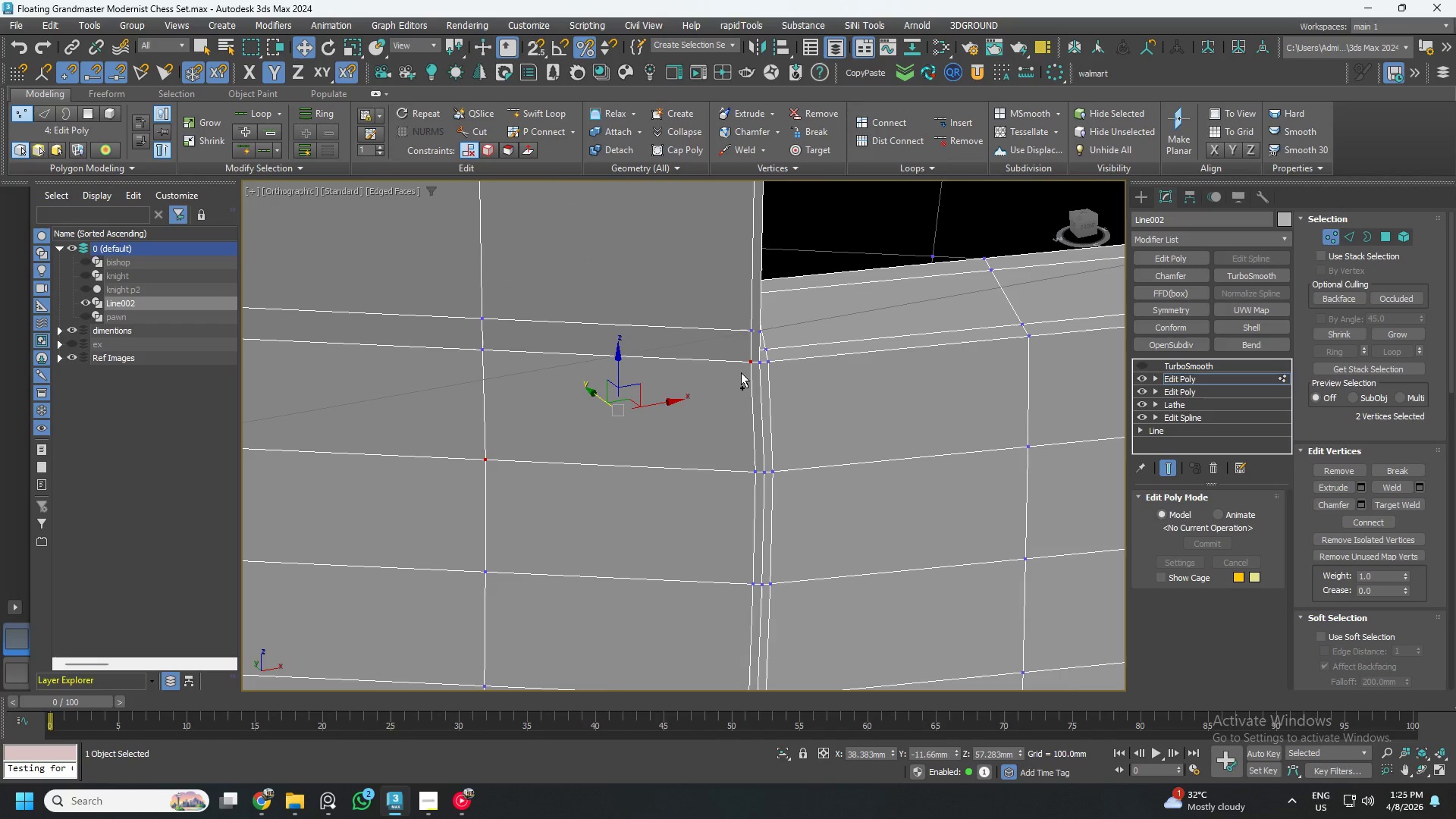 
hold_key(key=ControlLeft, duration=1.52)
left_click([773, 366])
 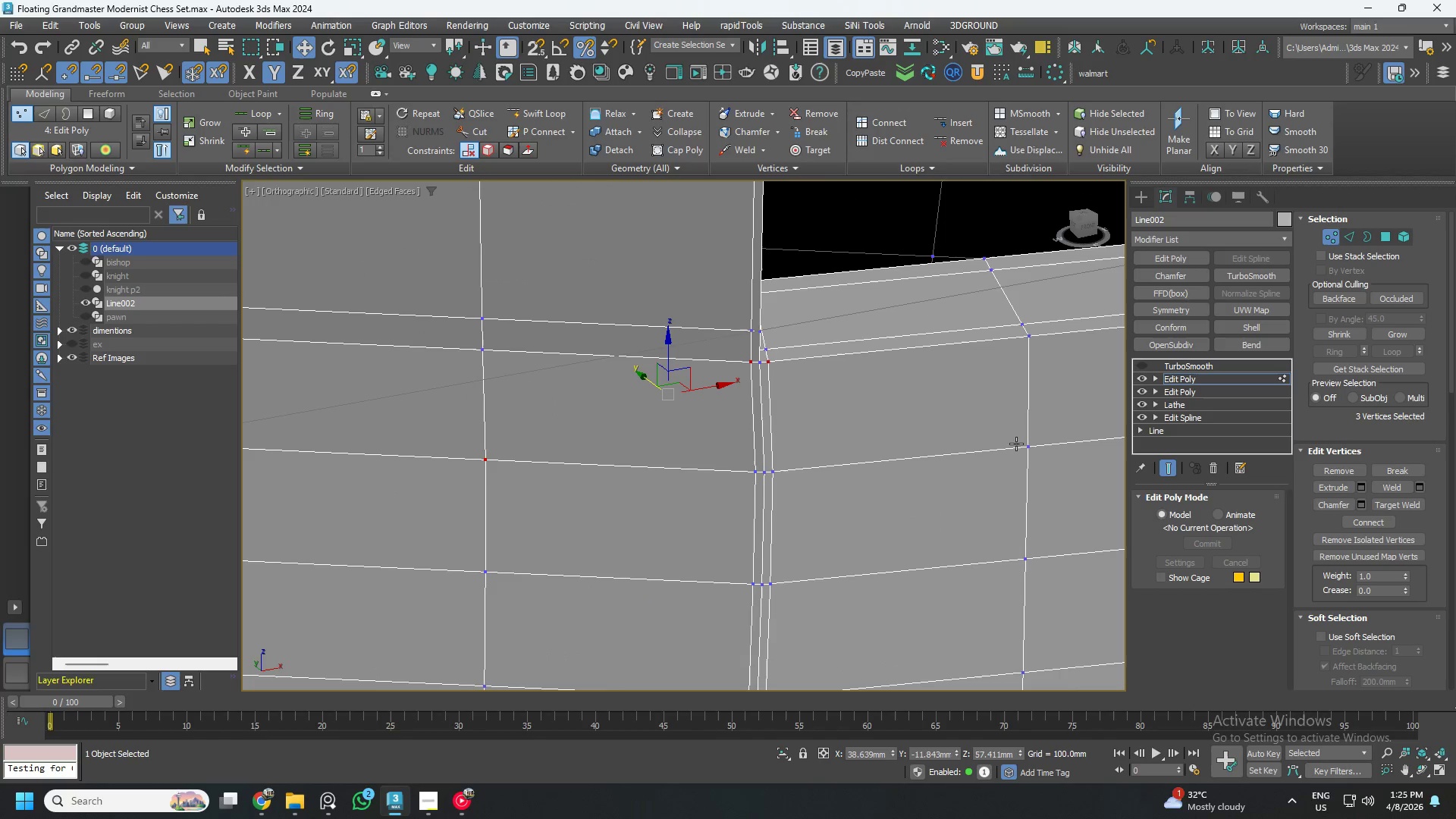 
left_click([1024, 446])
 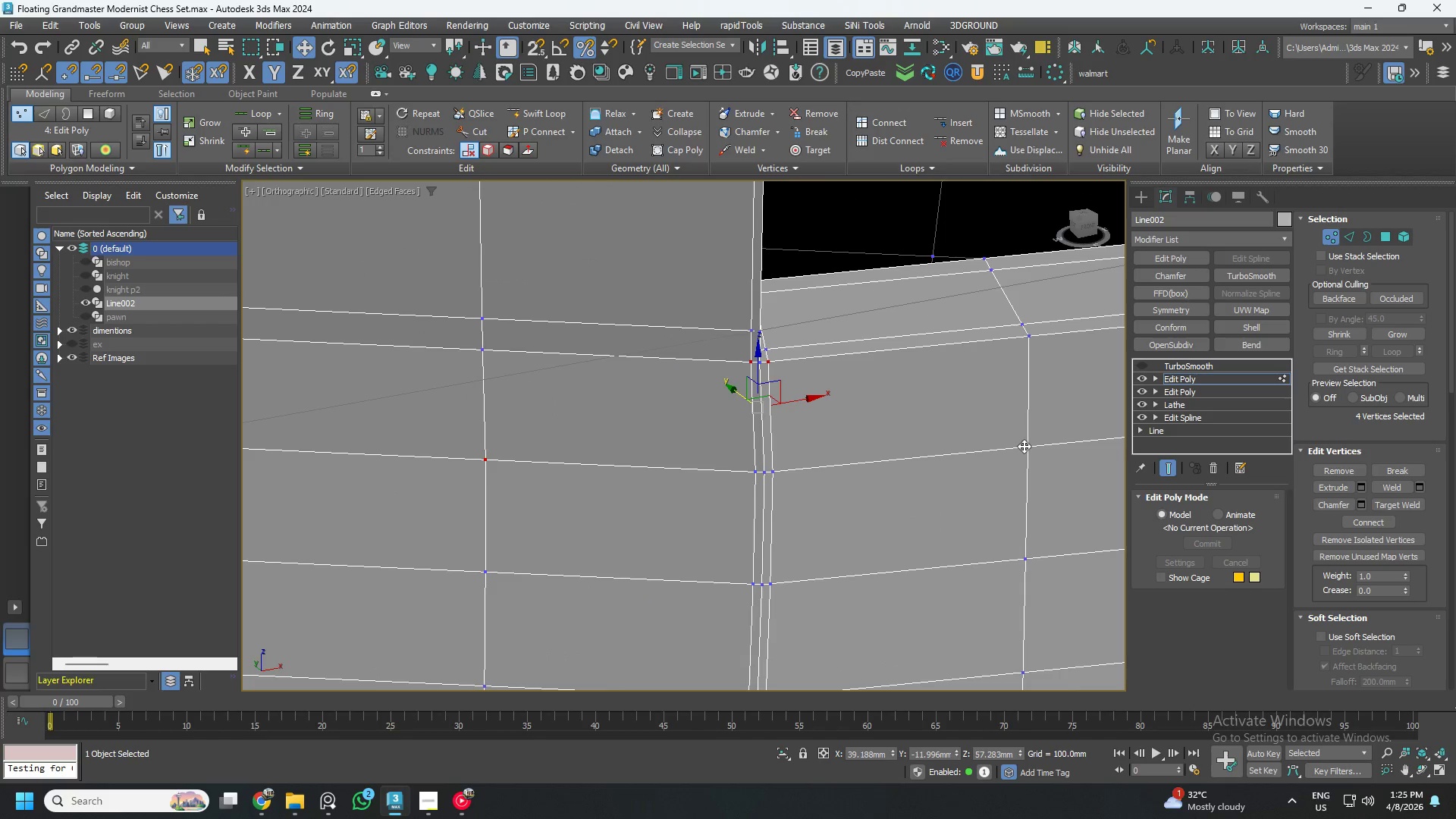 
key(Control+ControlLeft)
 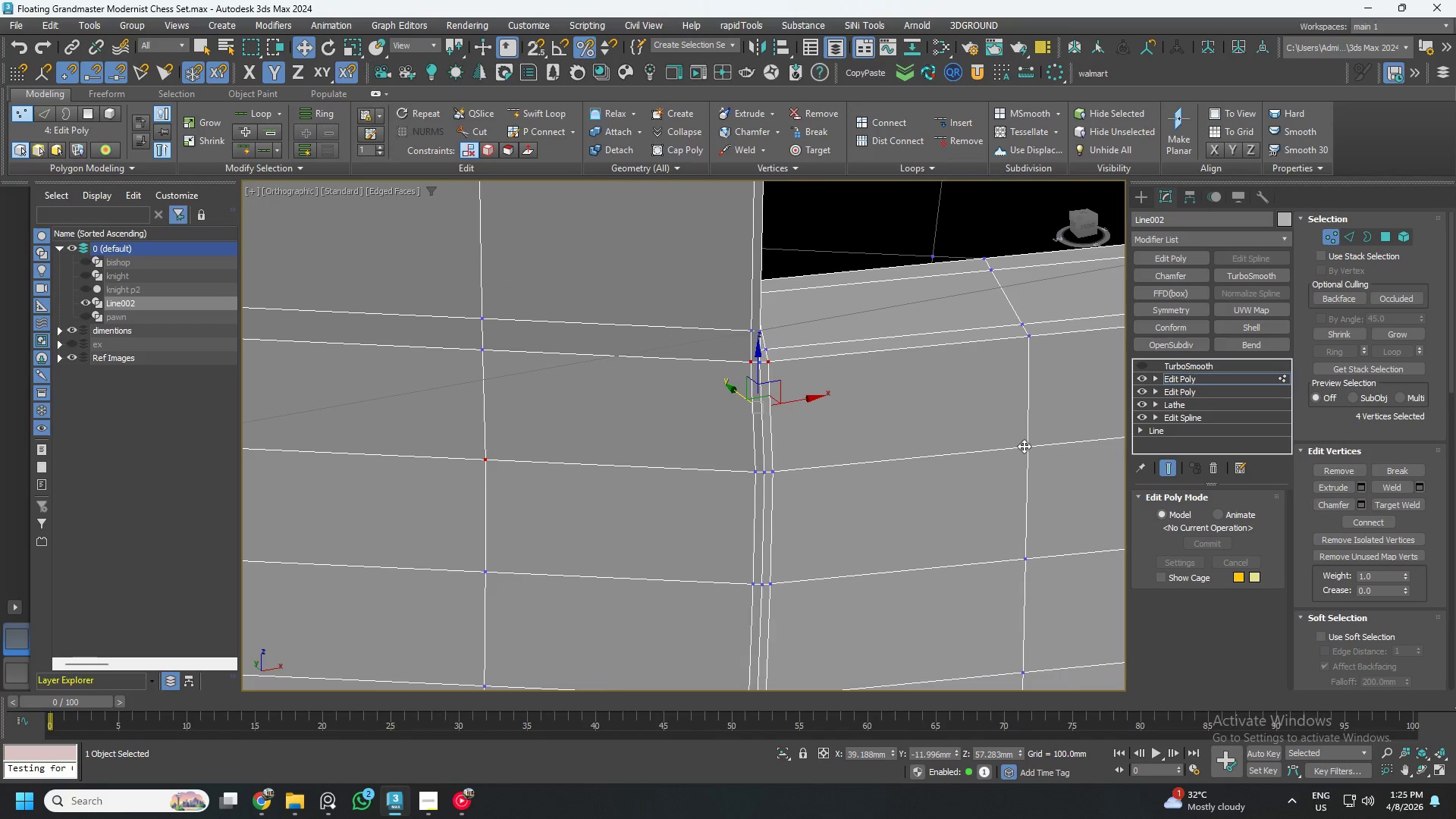 
key(Control+ControlLeft)
 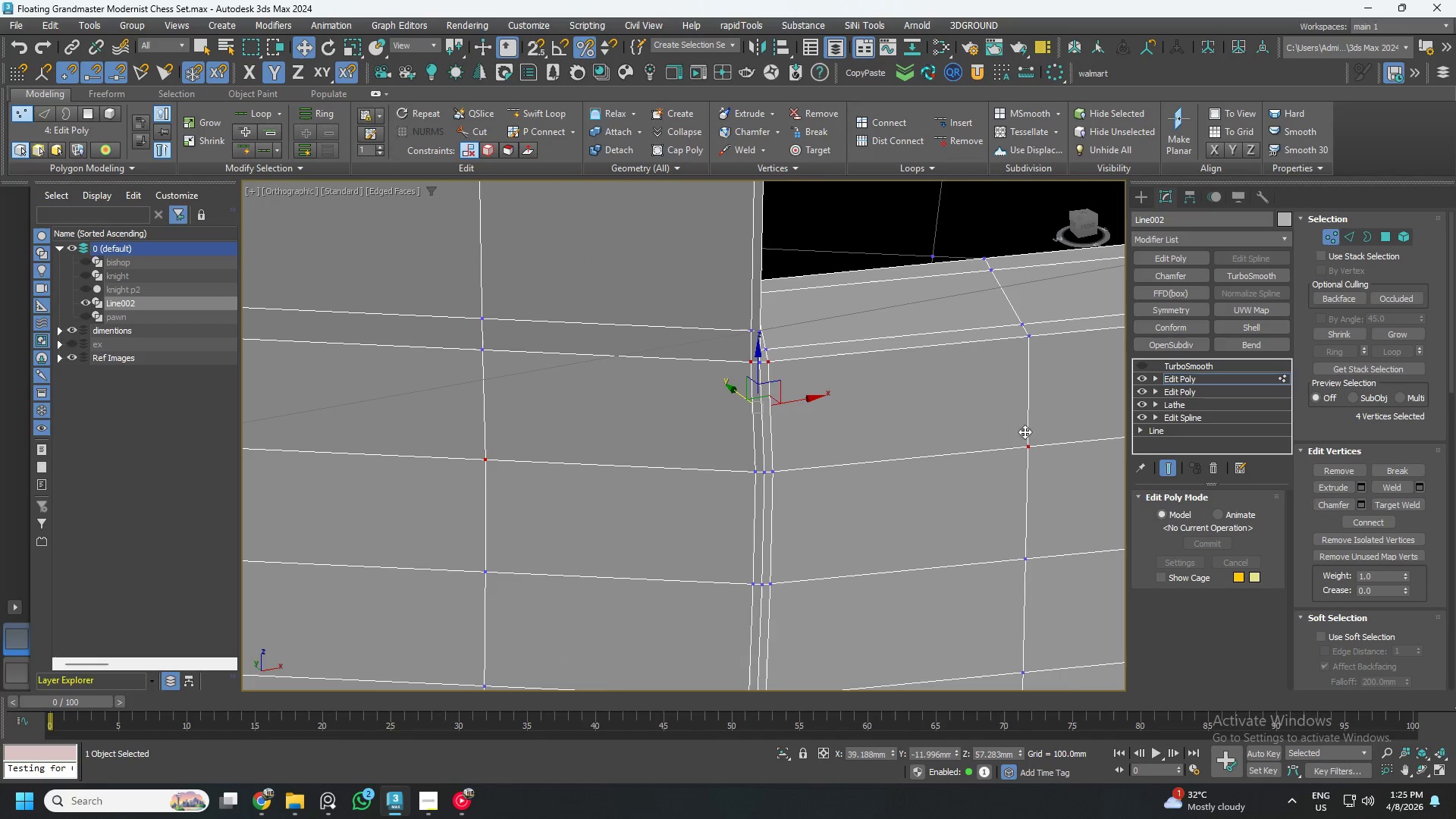 
key(Control+ControlLeft)
 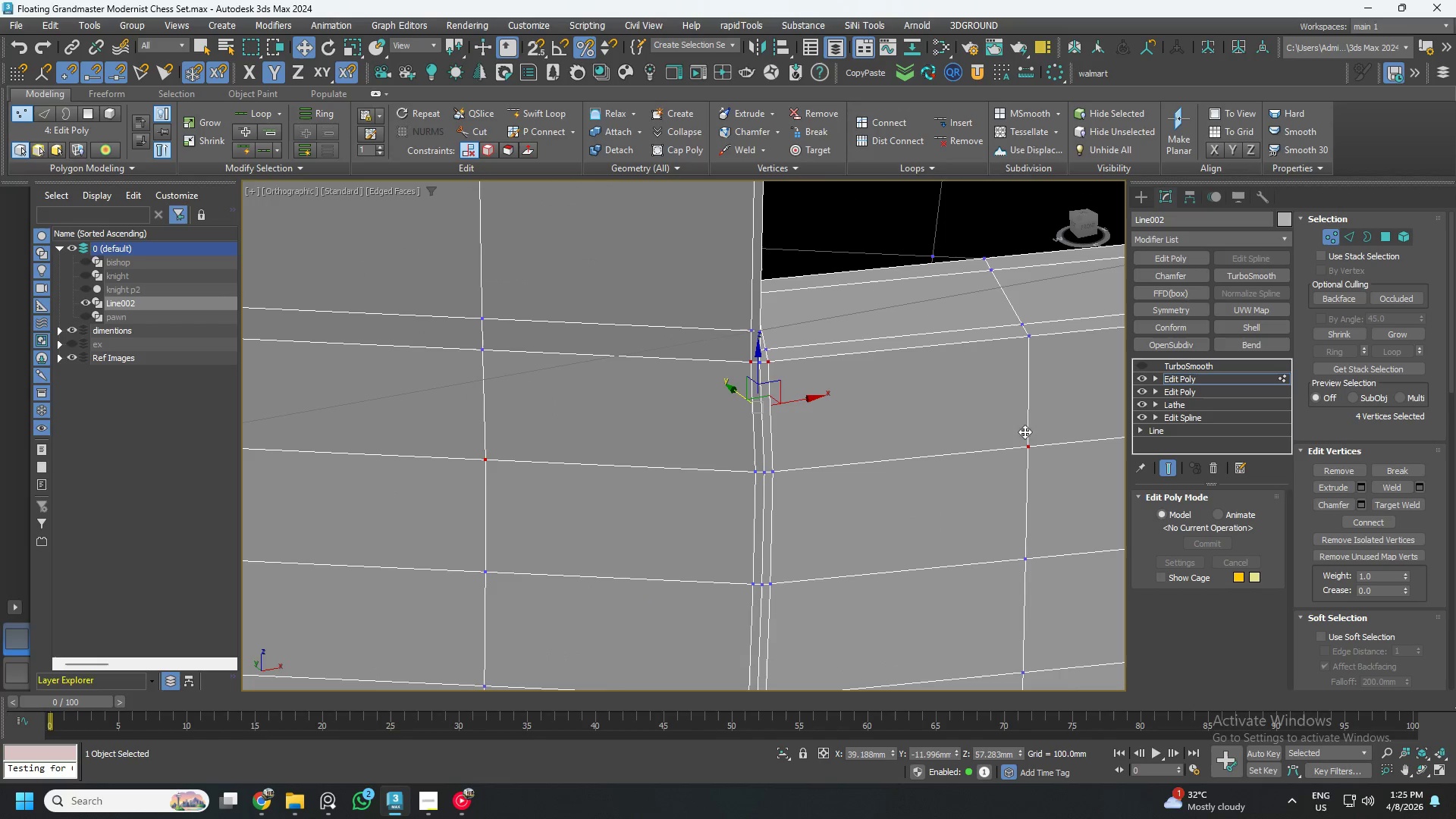 
key(Control+ControlLeft)
 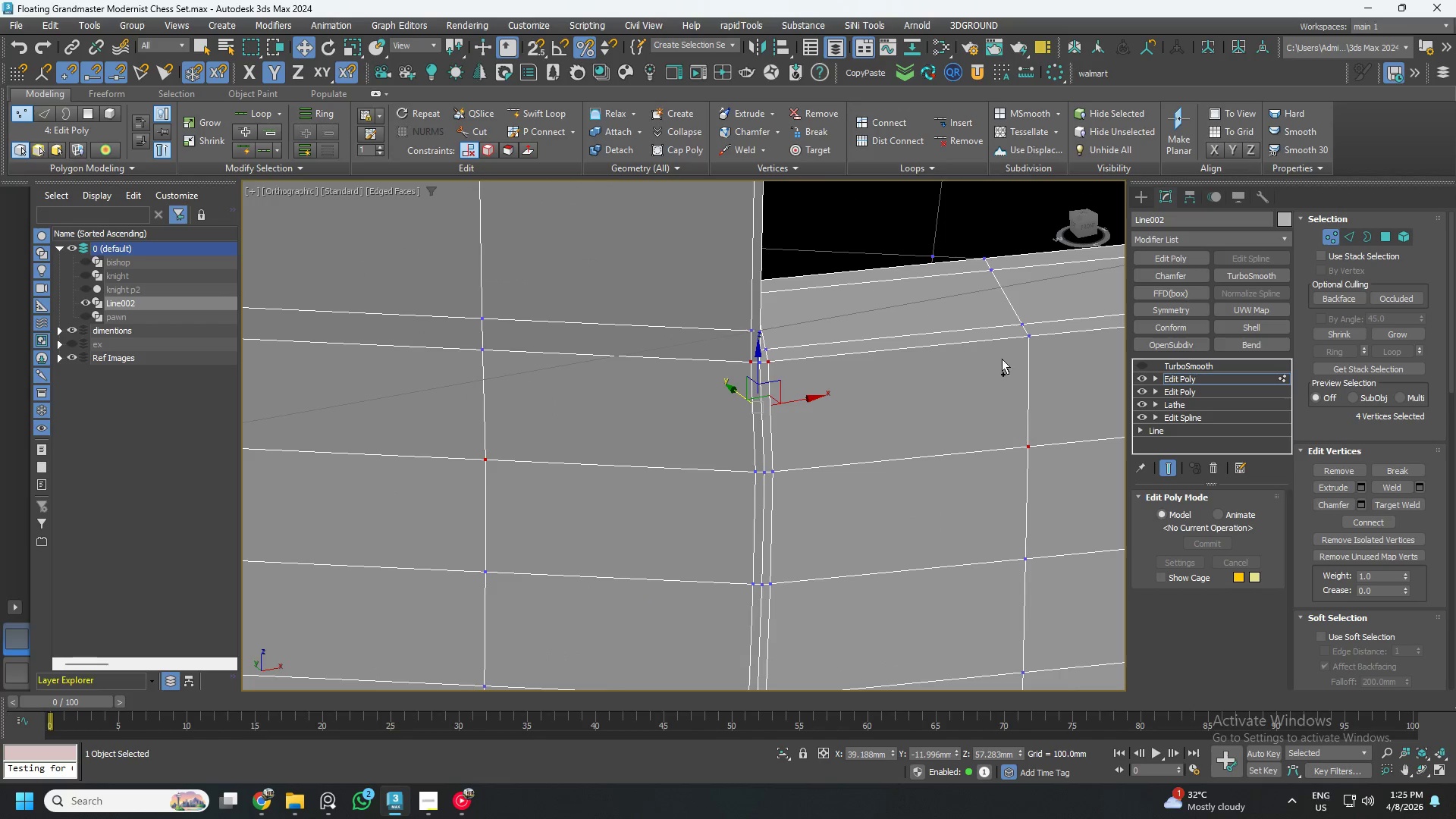 
key(Control+ControlLeft)
 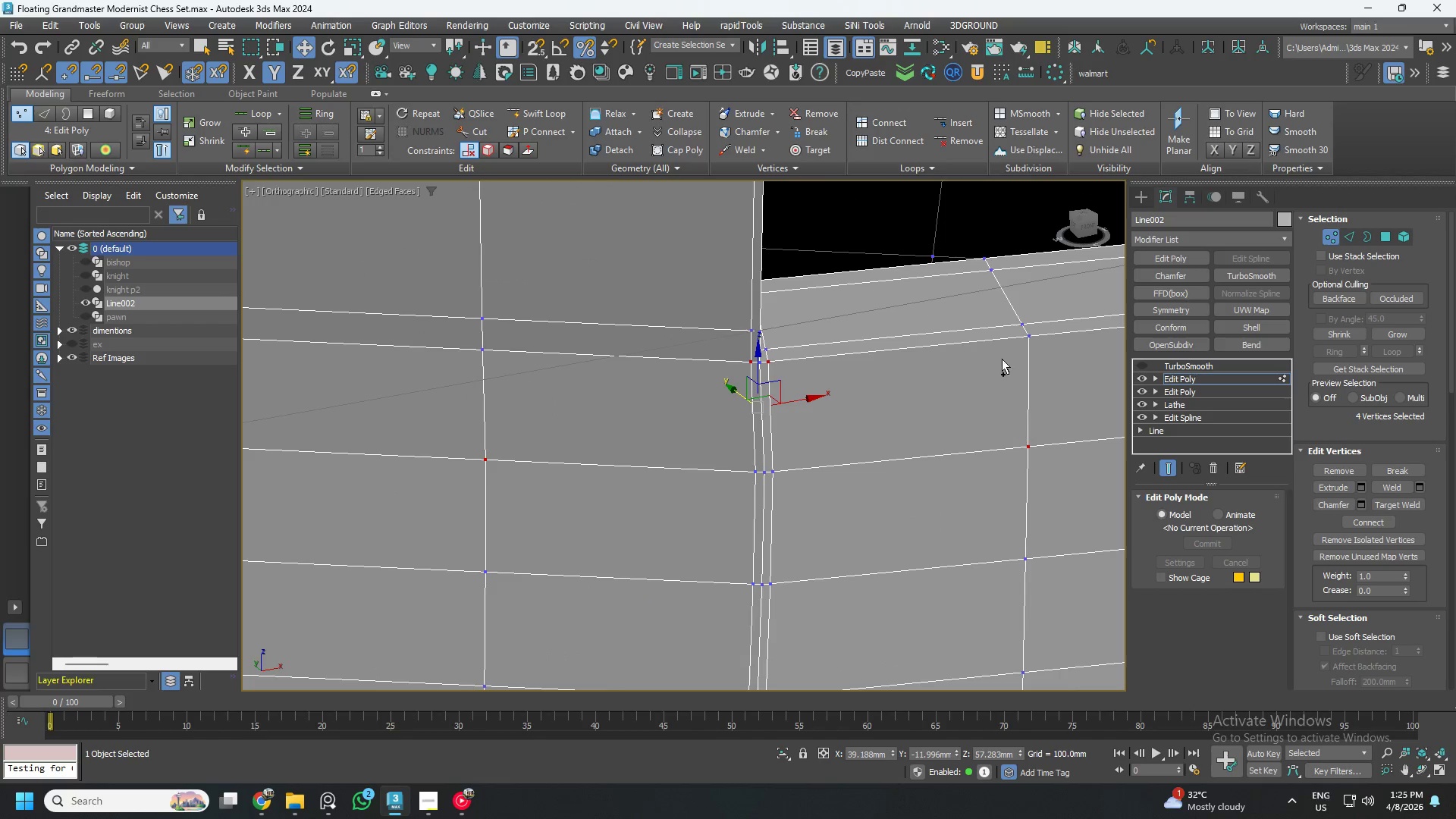 
key(Control+ControlLeft)
 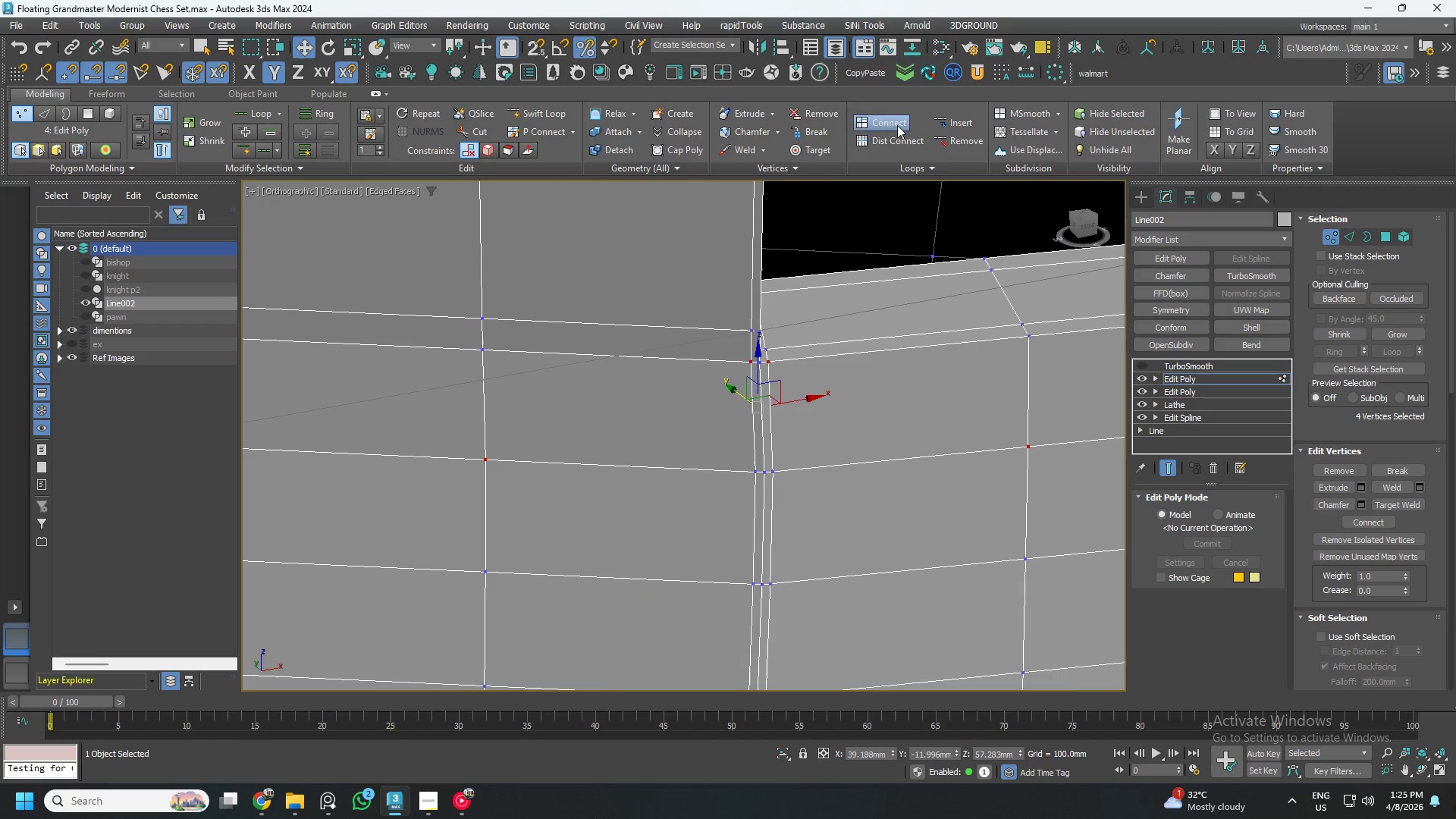 
left_click([895, 122])
 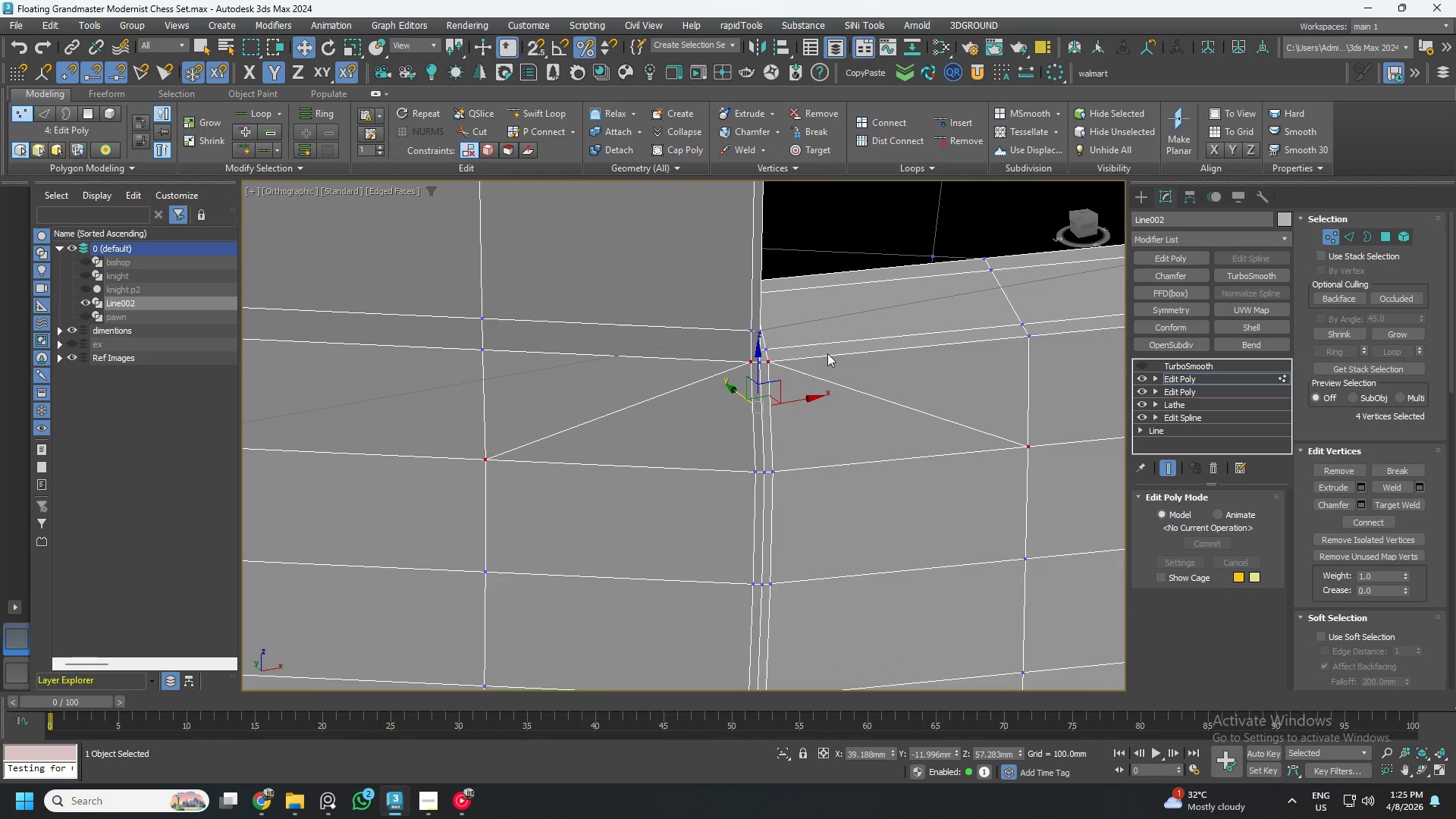 
scroll: coordinate [811, 469], scroll_direction: down, amount: 2.0
 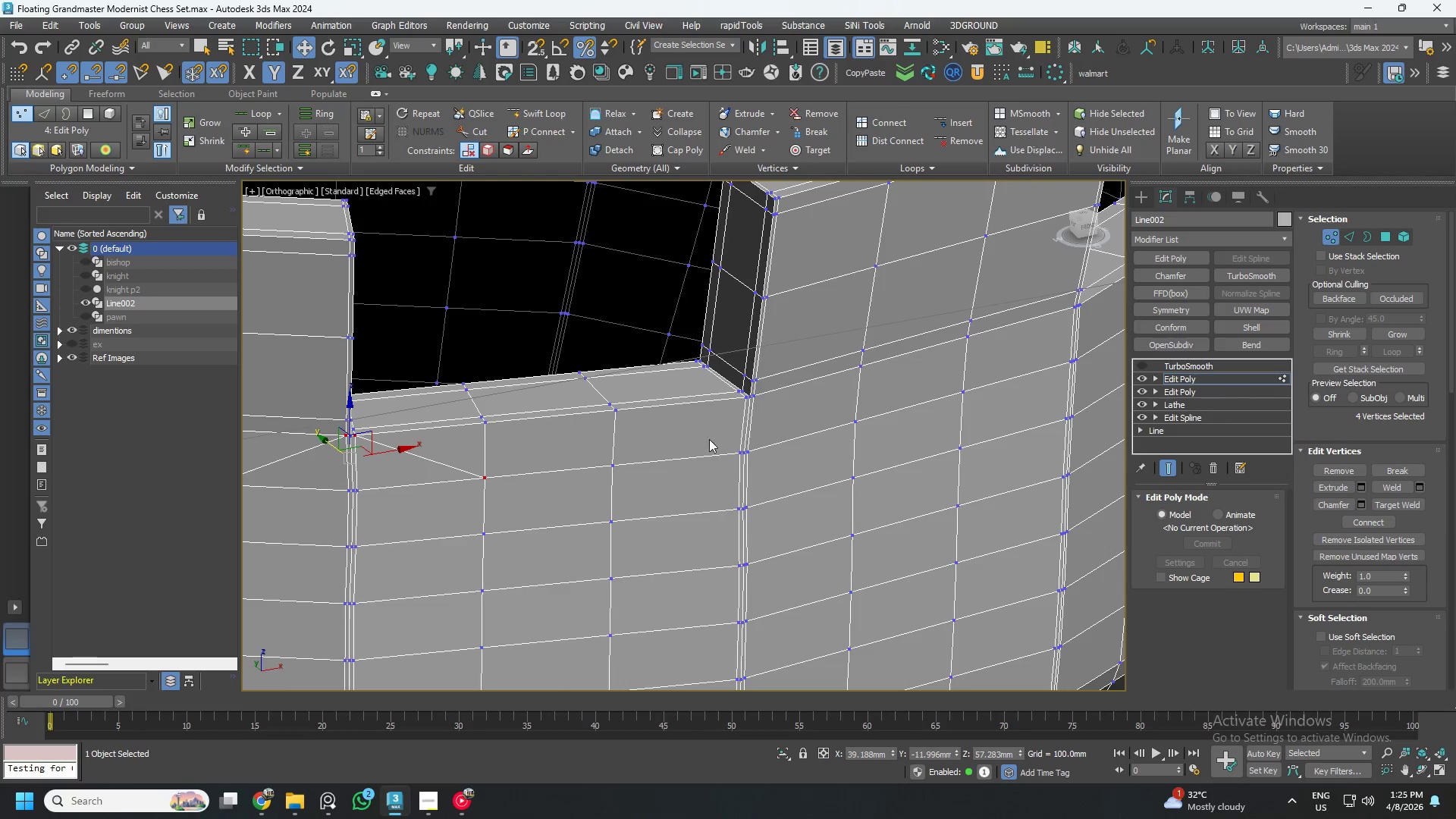 
scroll: coordinate [757, 403], scroll_direction: up, amount: 1.0
 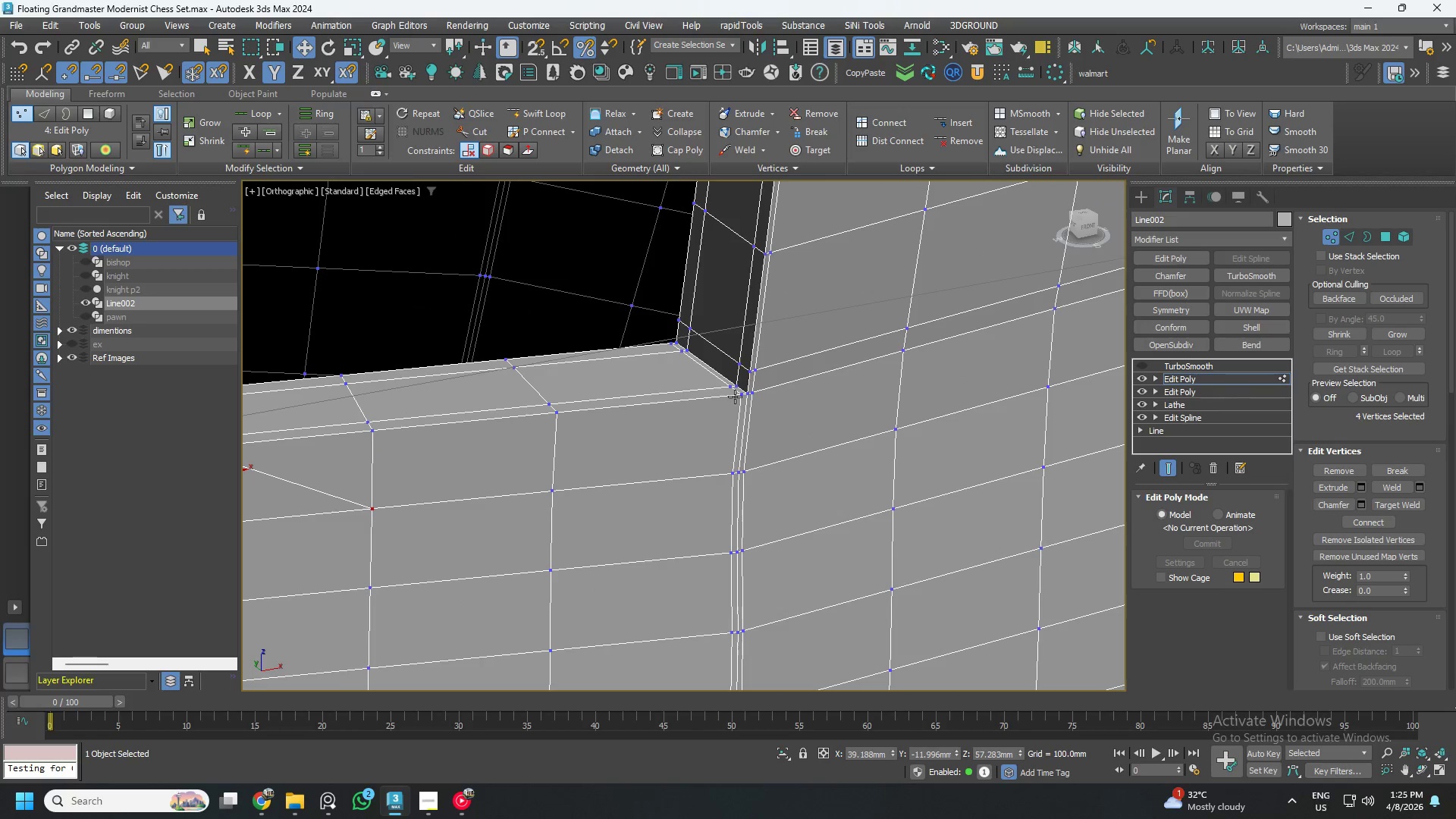 
left_click([738, 395])
 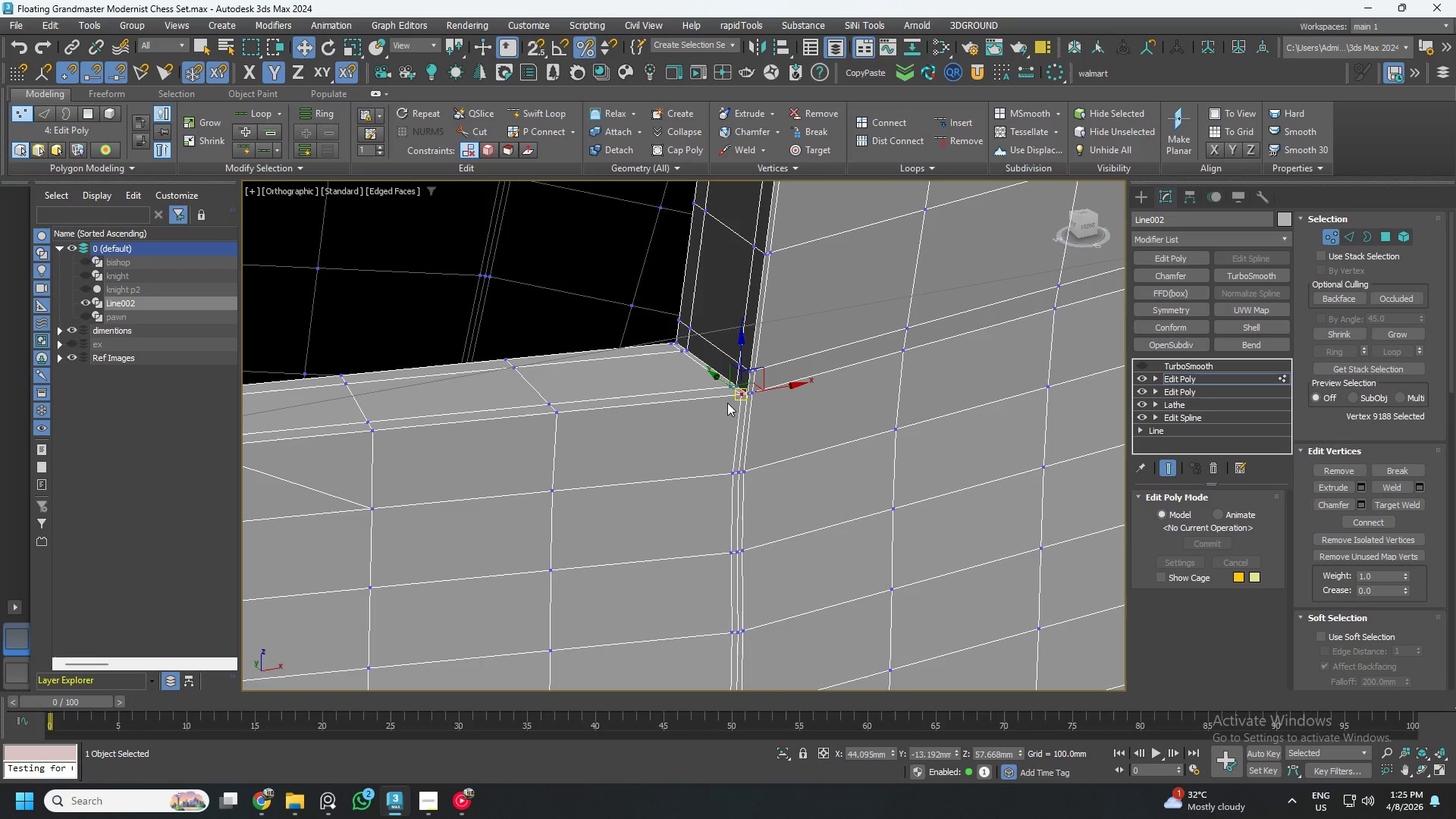 
key(Control+ControlLeft)
 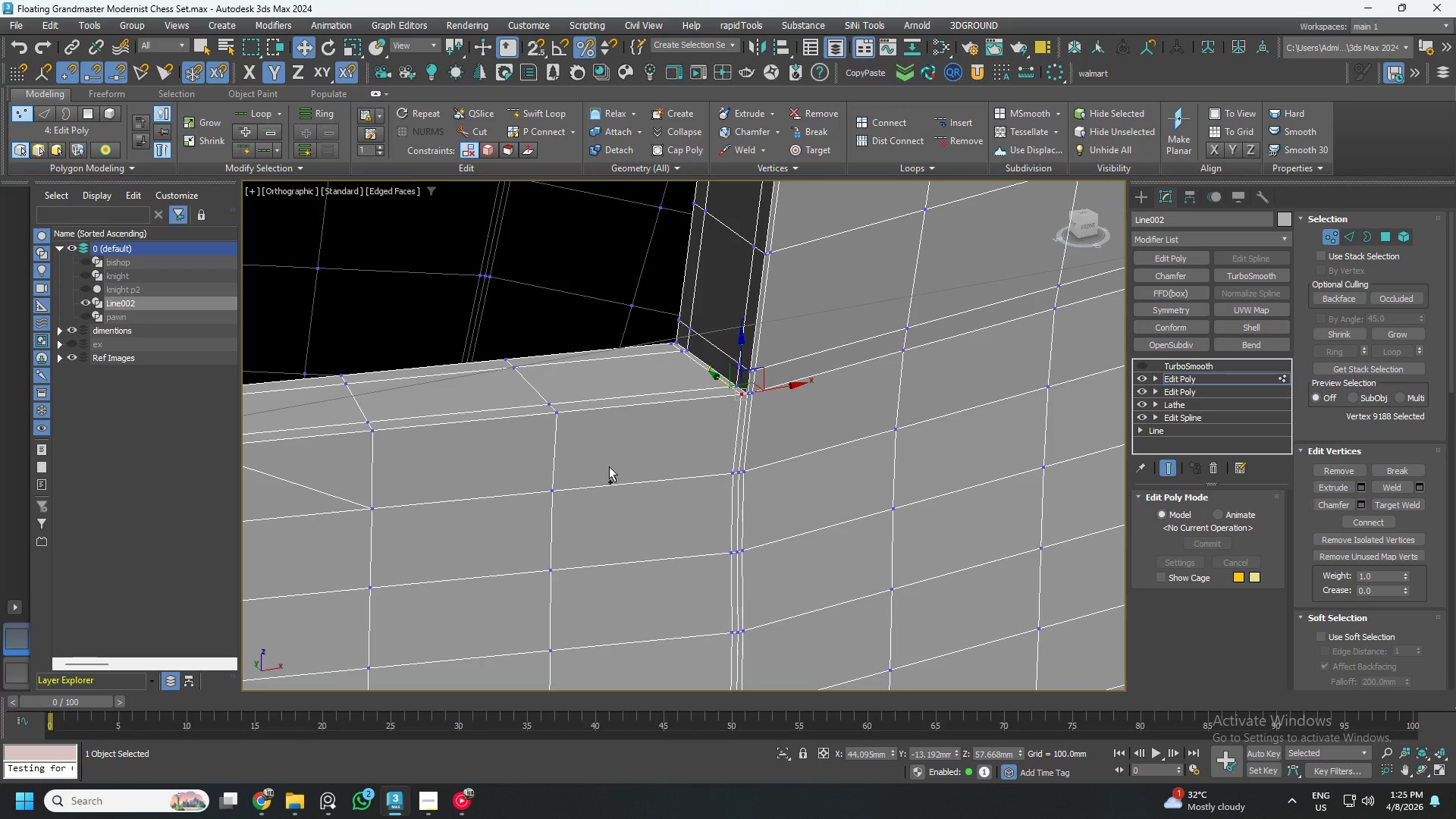 
hold_key(key=ControlLeft, duration=1.5)
left_click([560, 485])
 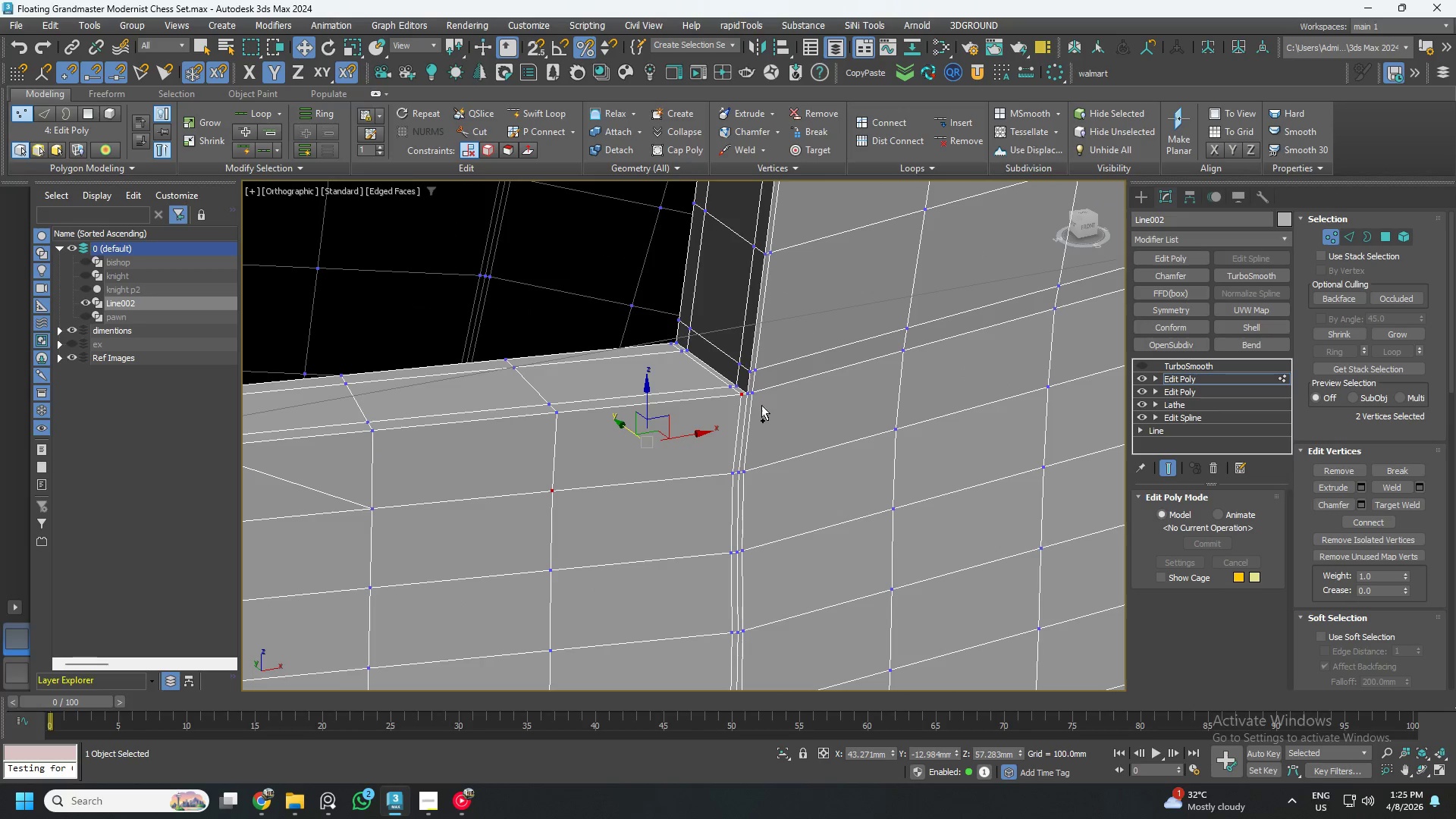 
left_click([754, 394])
 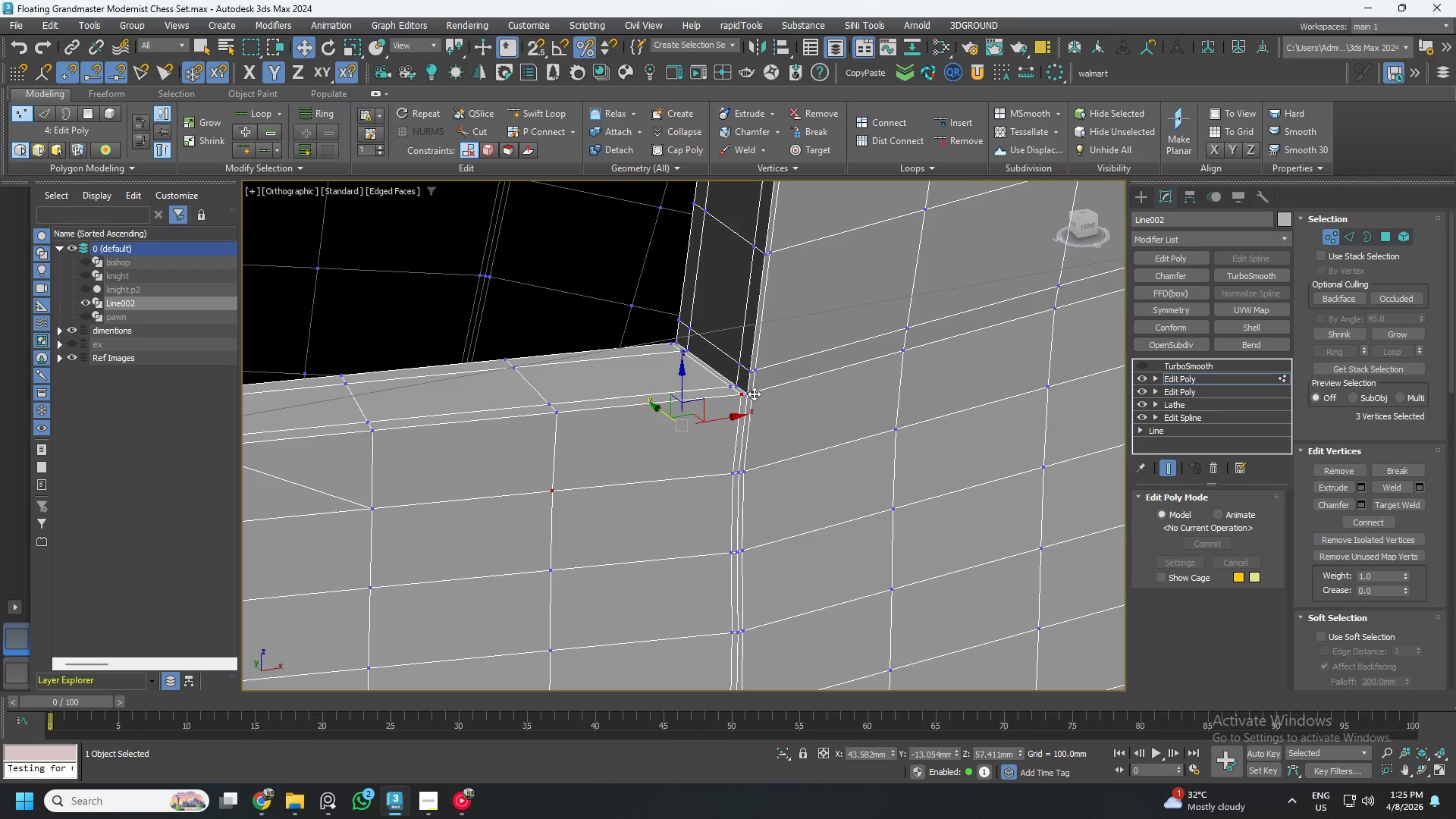 
hold_key(key=ControlLeft, duration=1.12)
left_click([892, 434])
 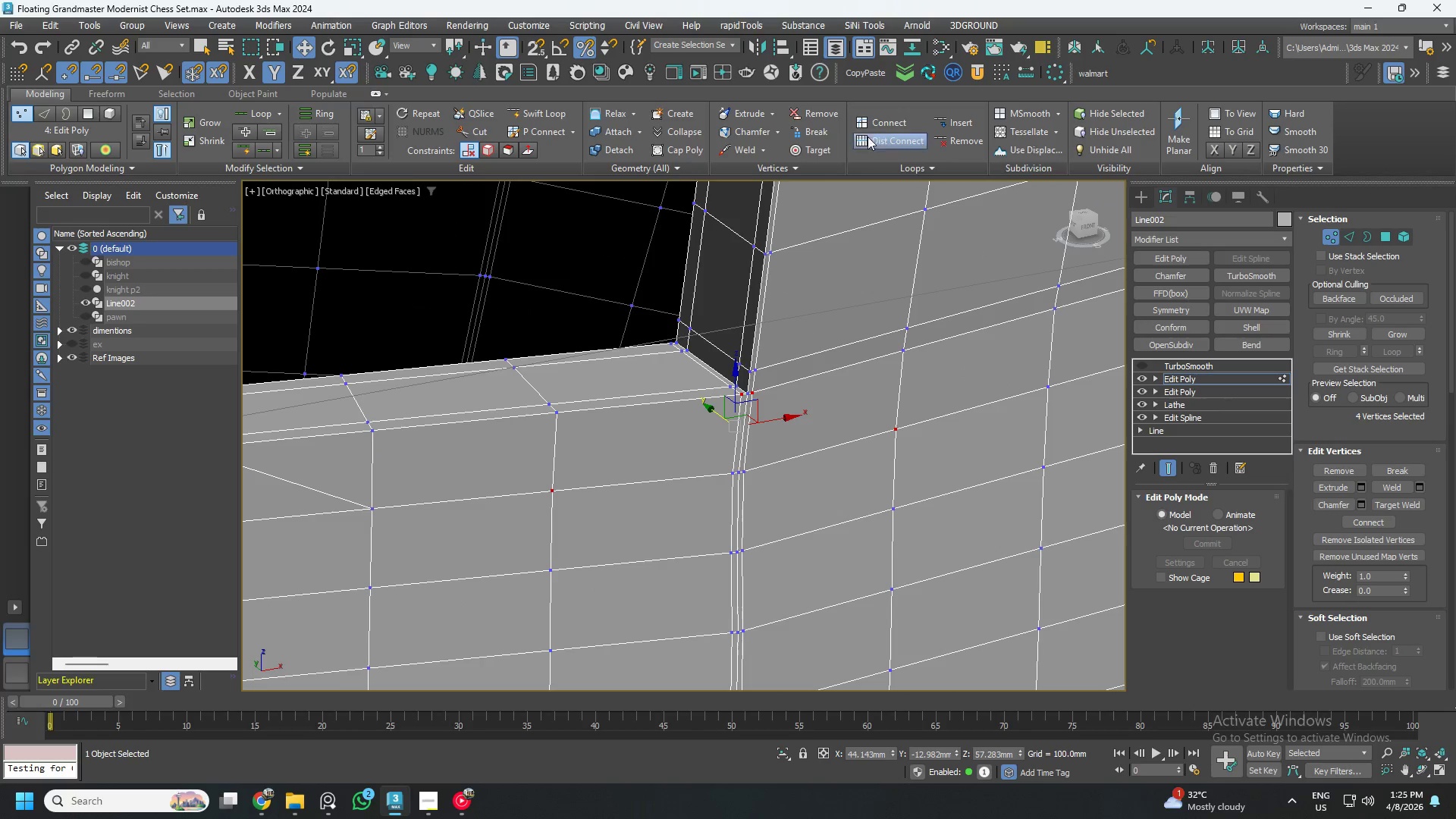 
left_click([880, 122])
 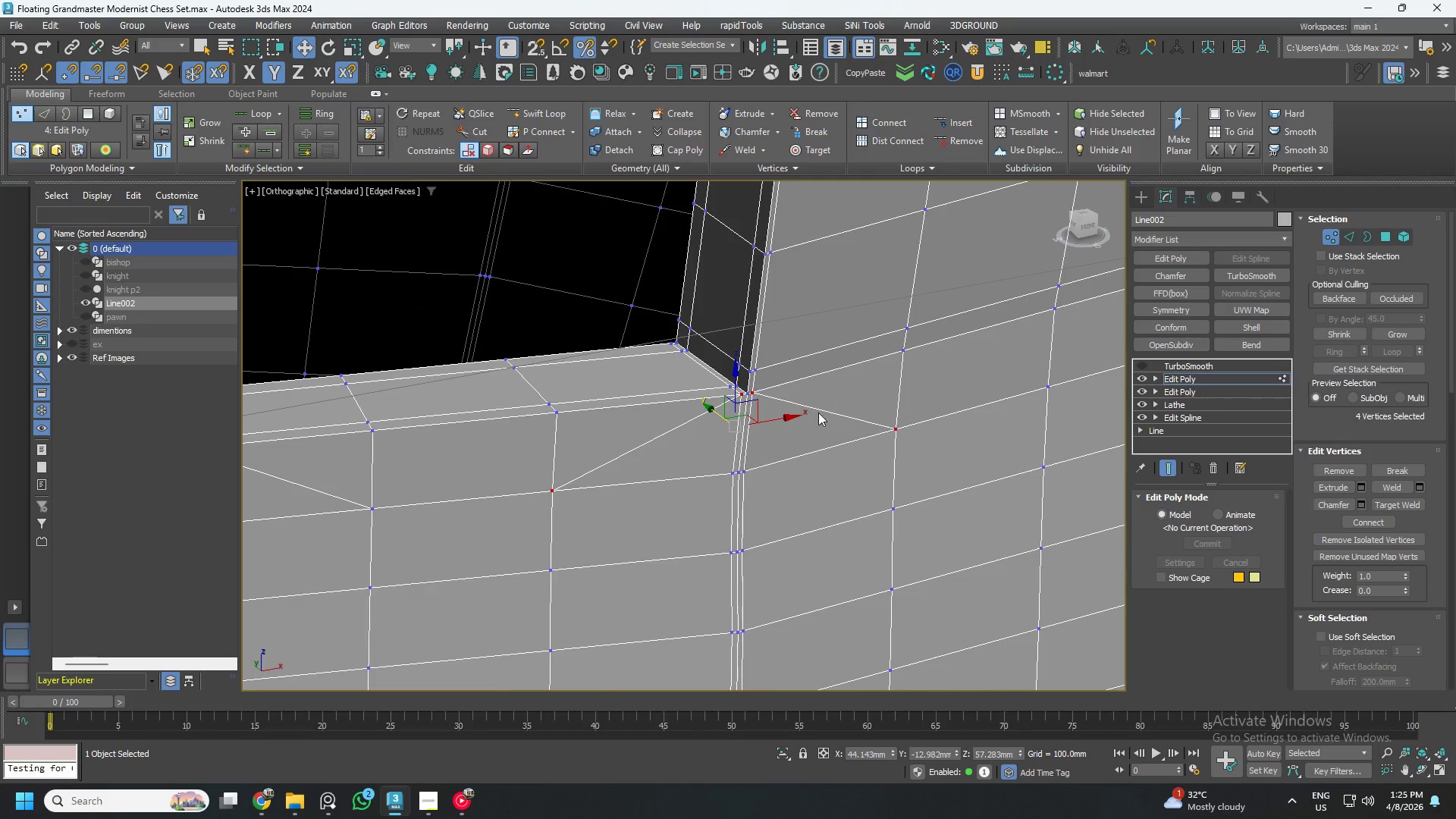 
hold_key(key=AltLeft, duration=0.48)
 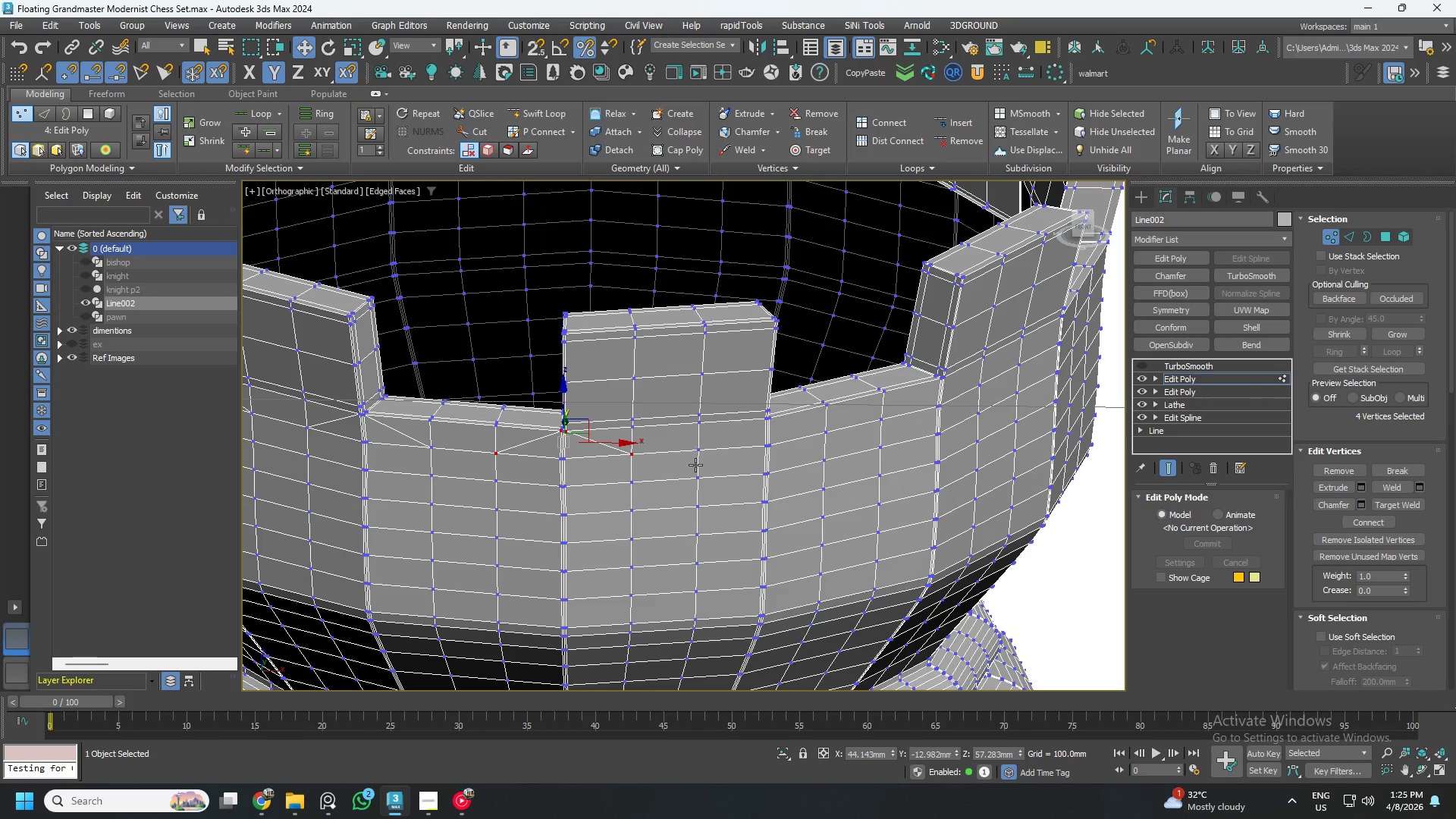 
scroll: coordinate [813, 438], scroll_direction: down, amount: 3.0
 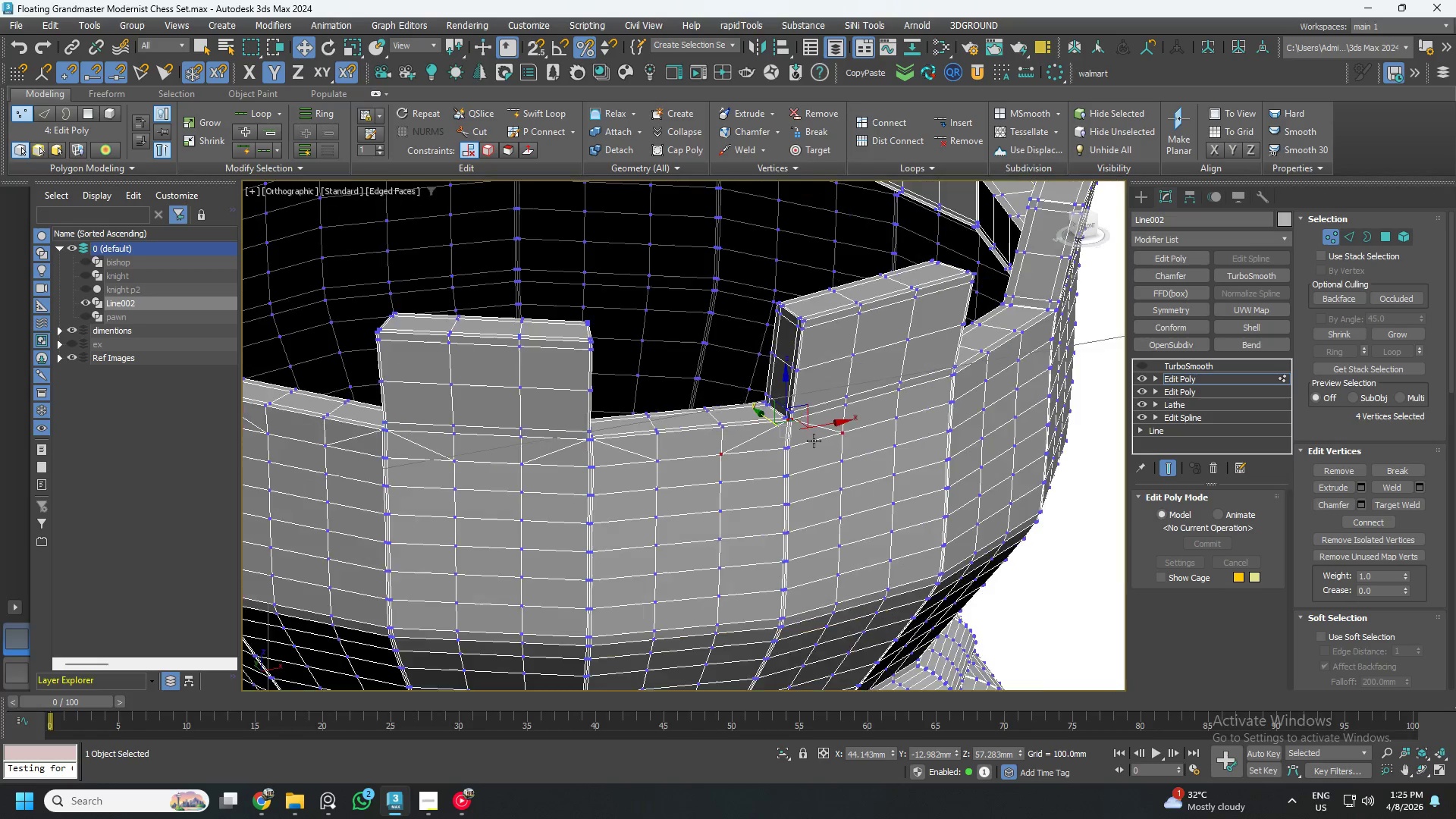 
scroll: coordinate [770, 435], scroll_direction: up, amount: 3.0
 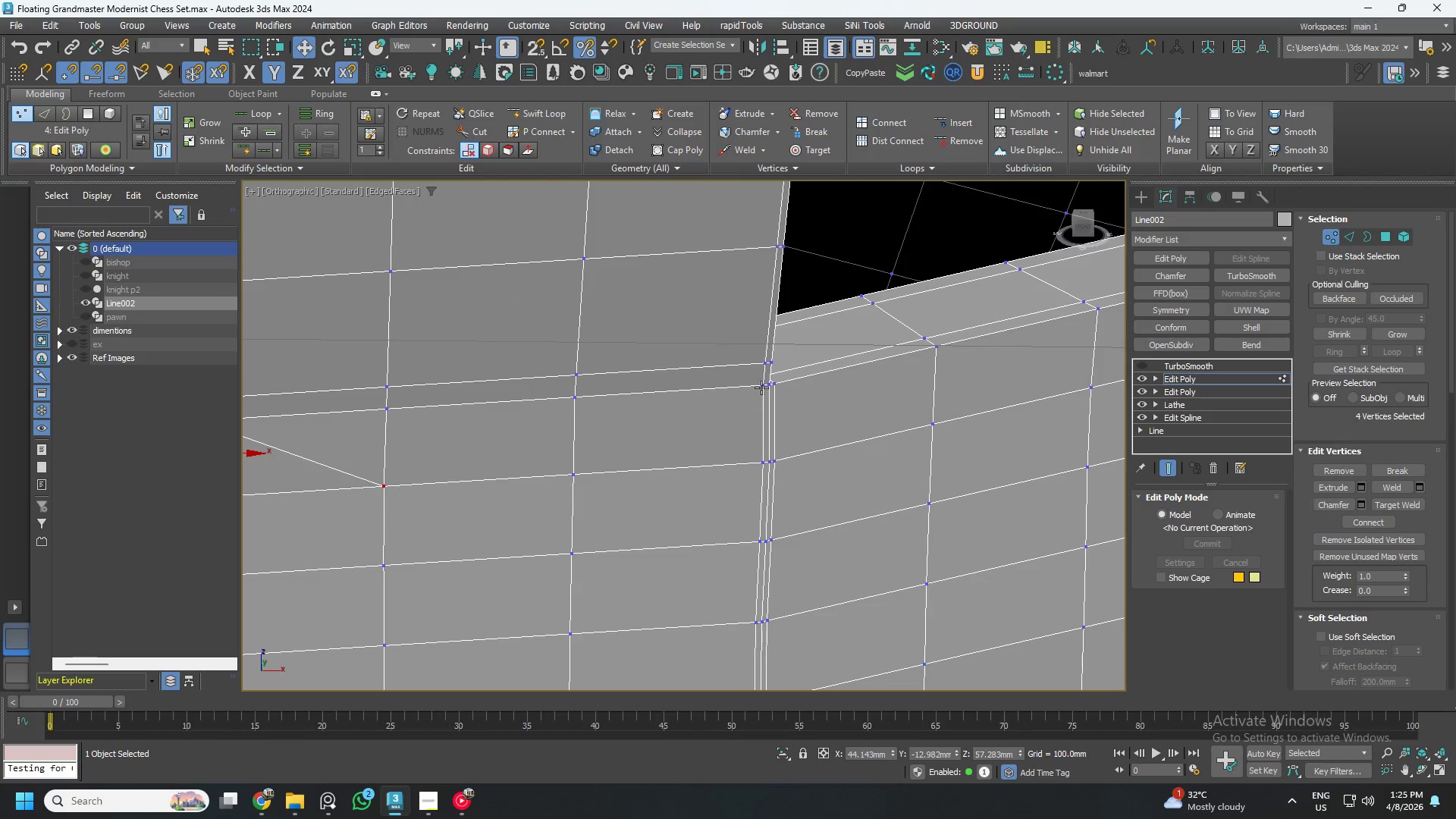 
left_click([761, 387])
 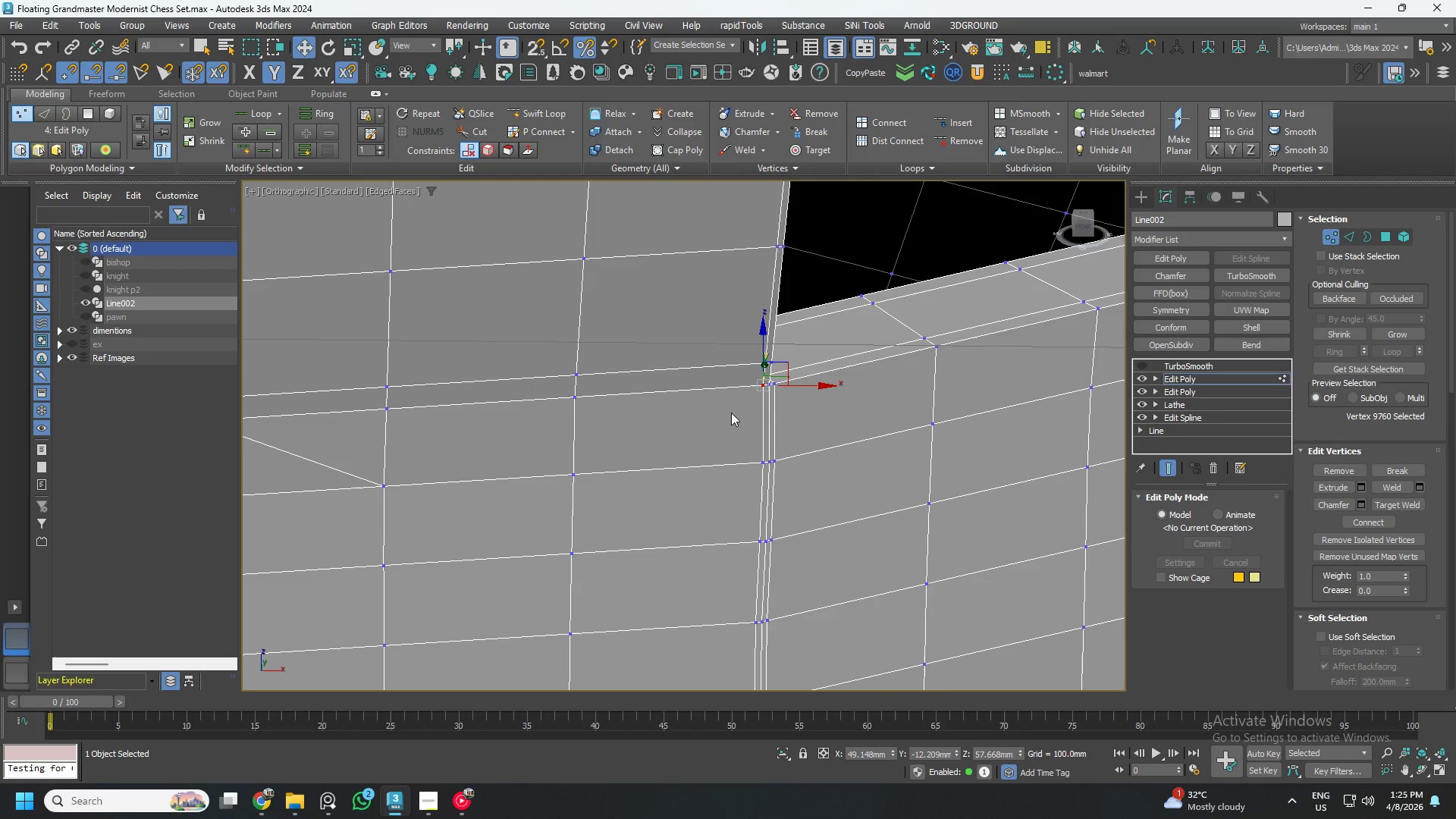 
key(Control+ControlLeft)
 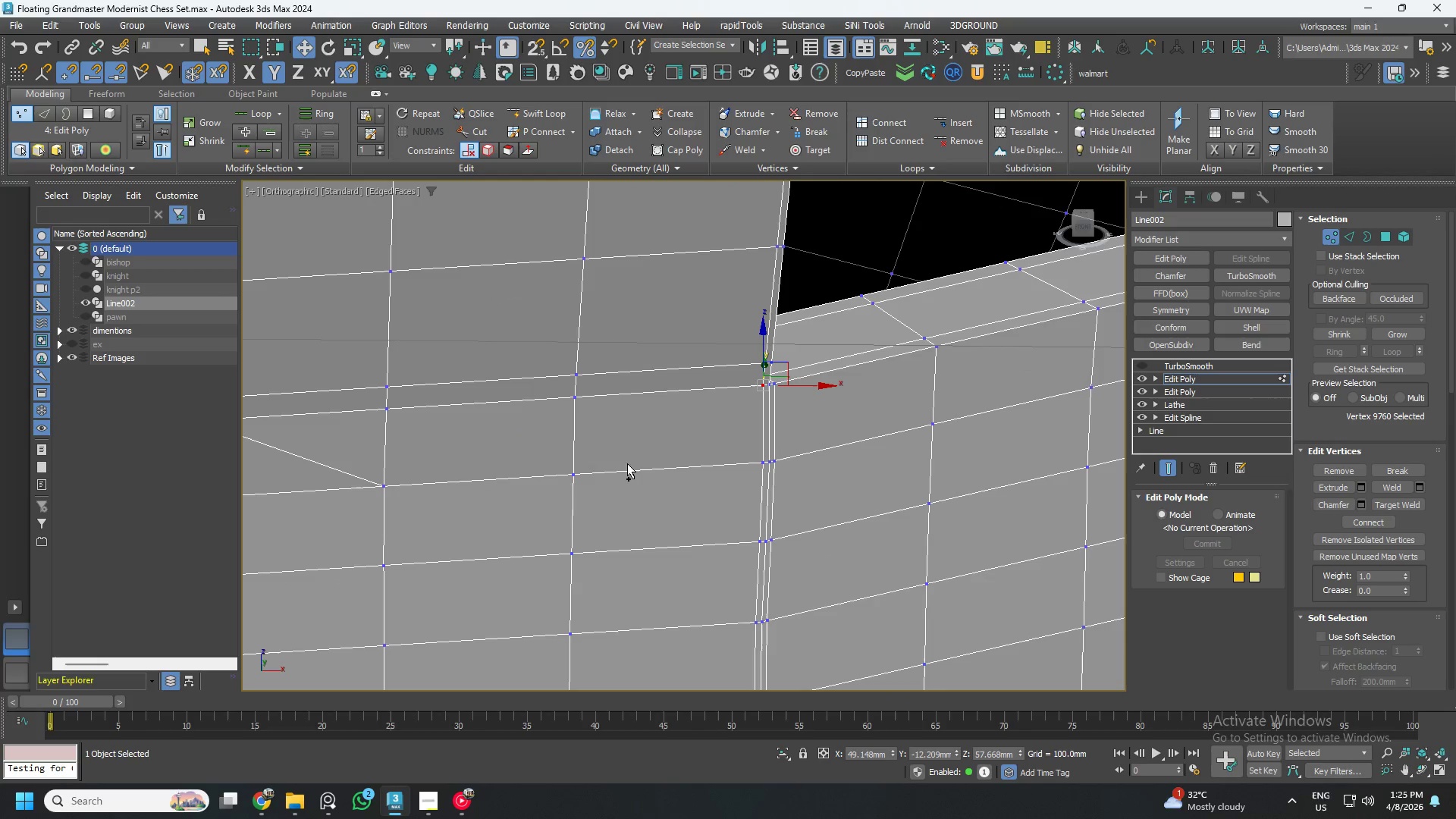 
hold_key(key=ControlLeft, duration=1.5)
left_click([579, 474])
 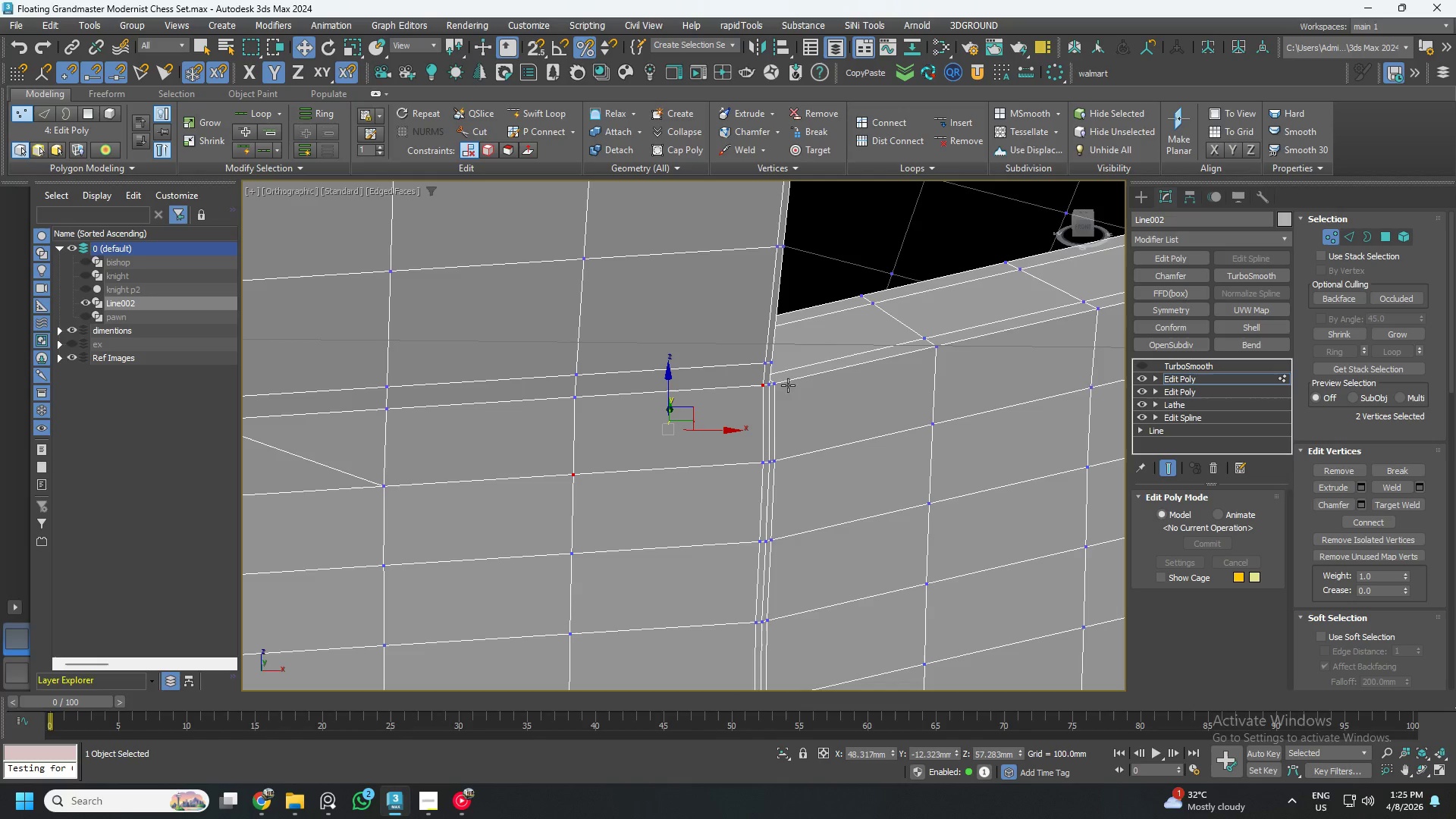 
left_click([779, 382])
 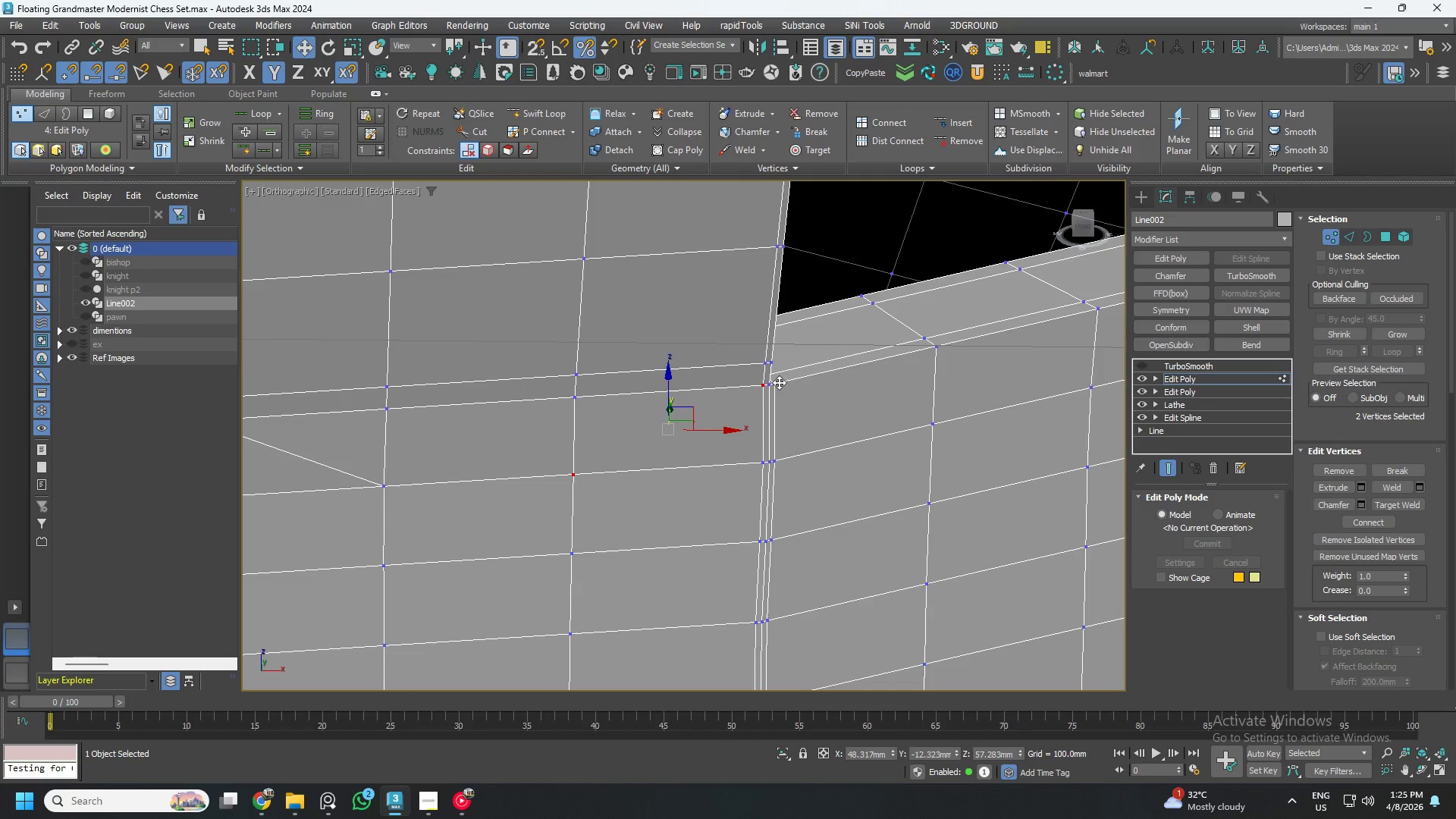 
hold_key(key=ControlLeft, duration=1.22)
left_click([932, 429])
 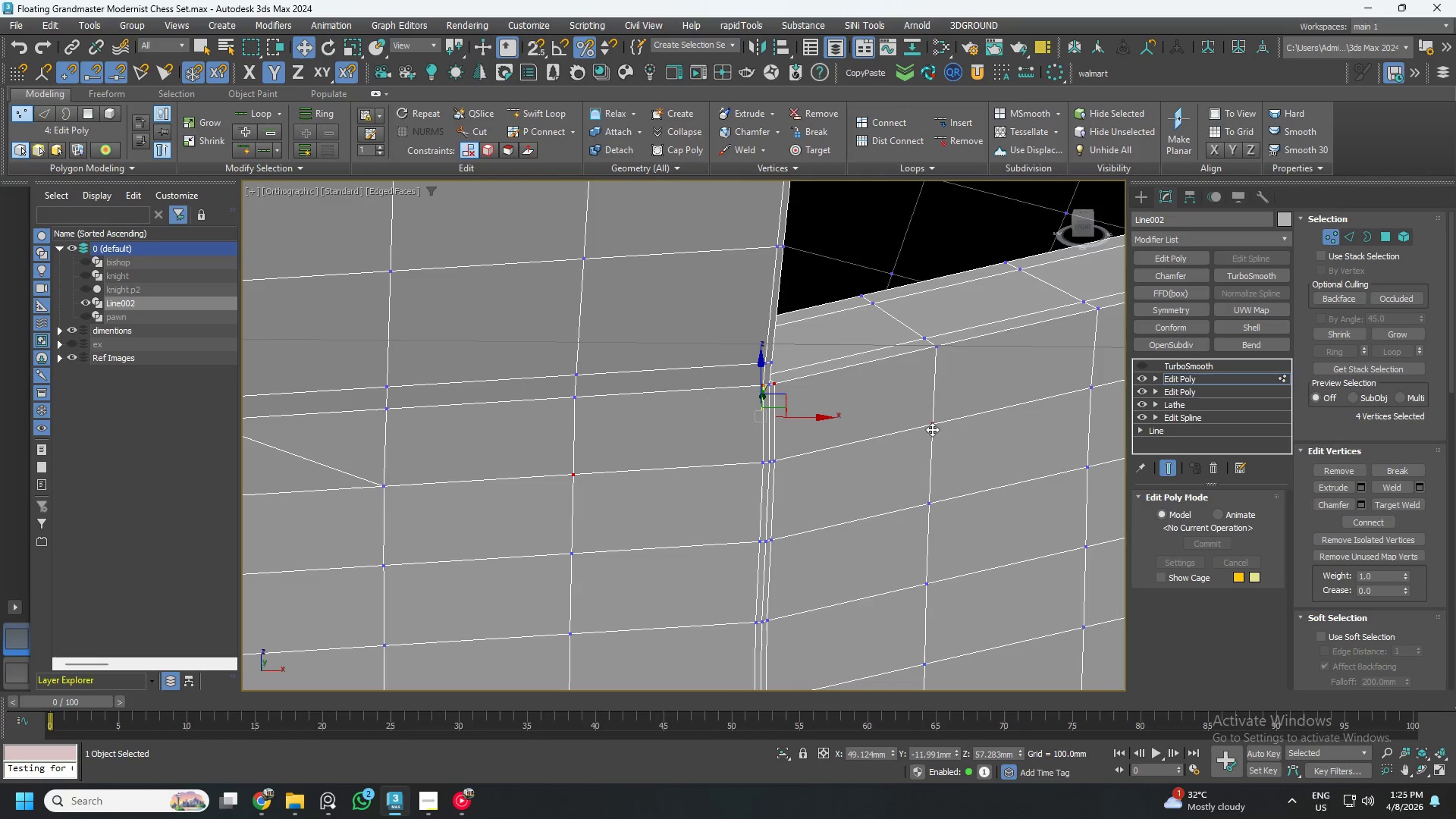 
hold_key(key=ControlLeft, duration=4.25)
left_click([883, 123])
 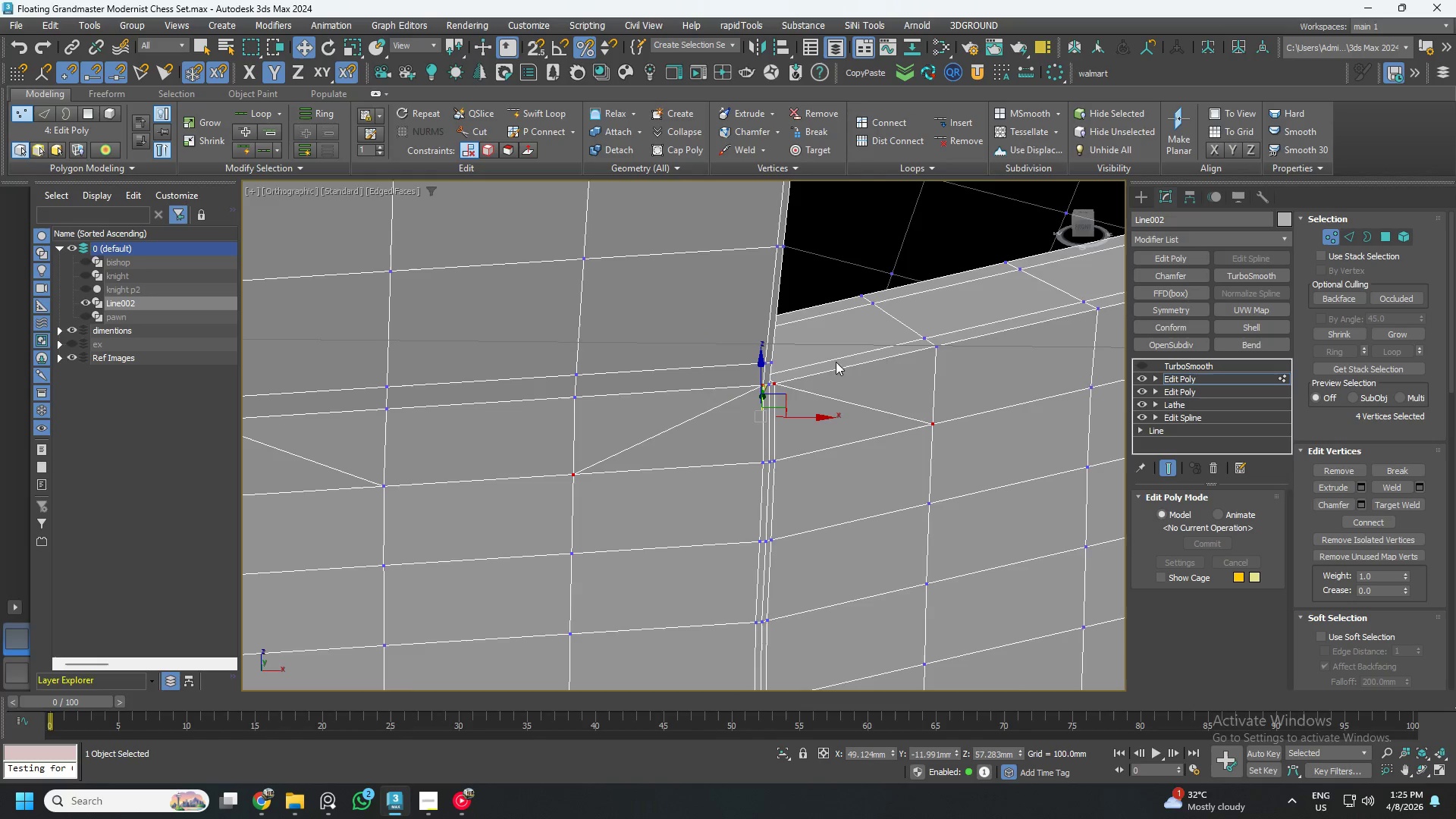 
hold_key(key=AltLeft, duration=0.45)
 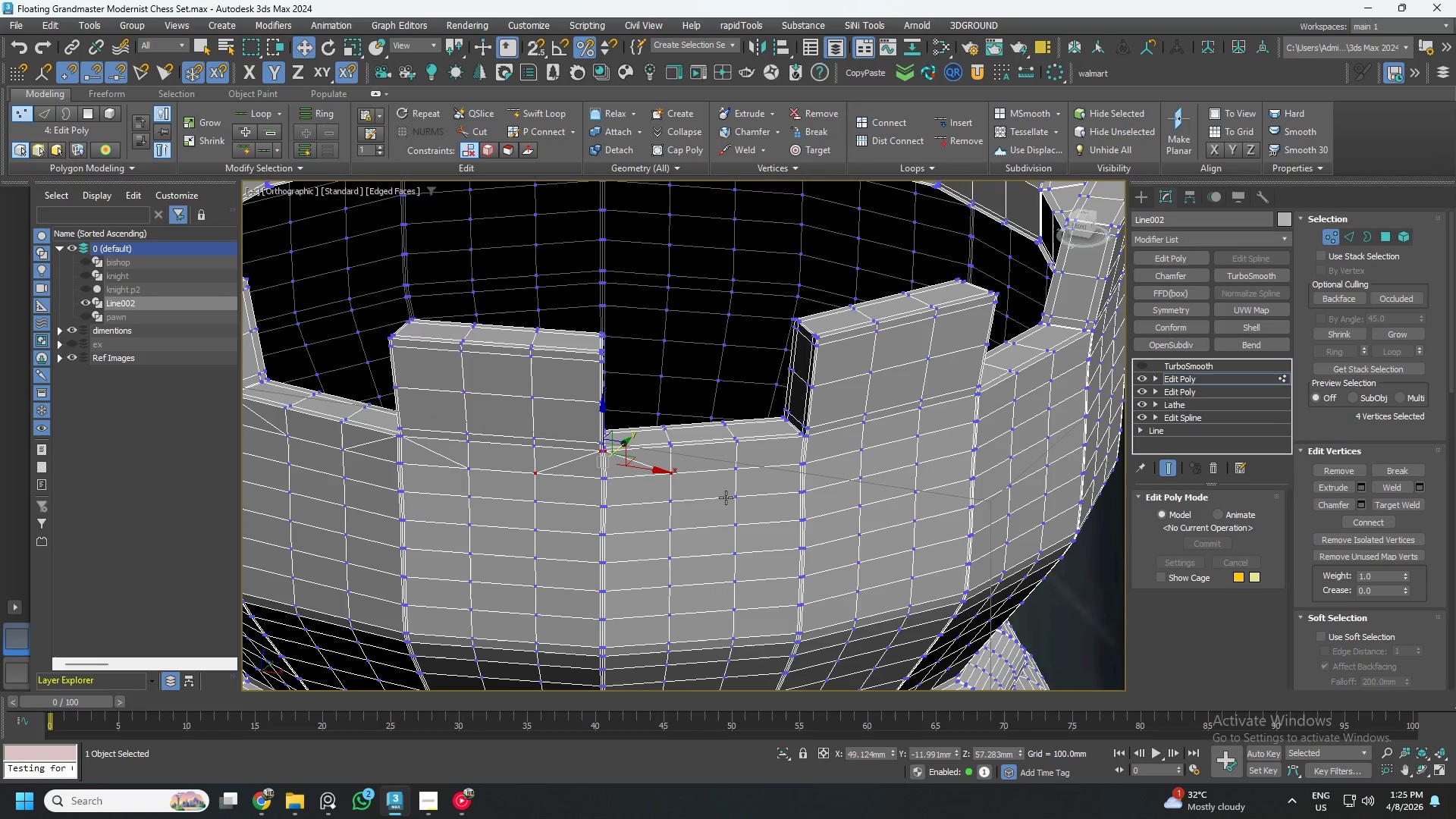 
scroll: coordinate [830, 486], scroll_direction: down, amount: 3.0
 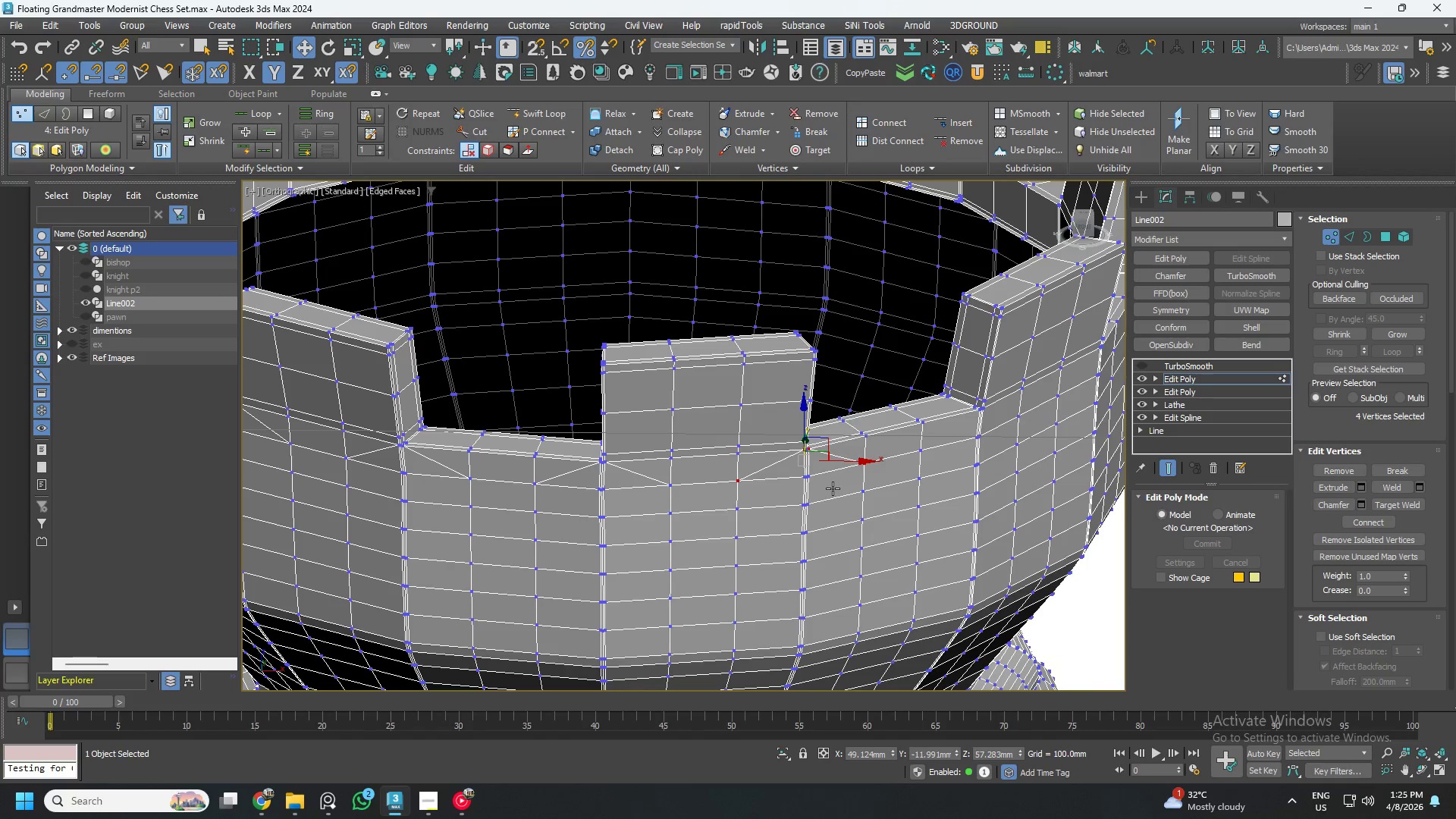 
scroll: coordinate [815, 466], scroll_direction: up, amount: 3.0
 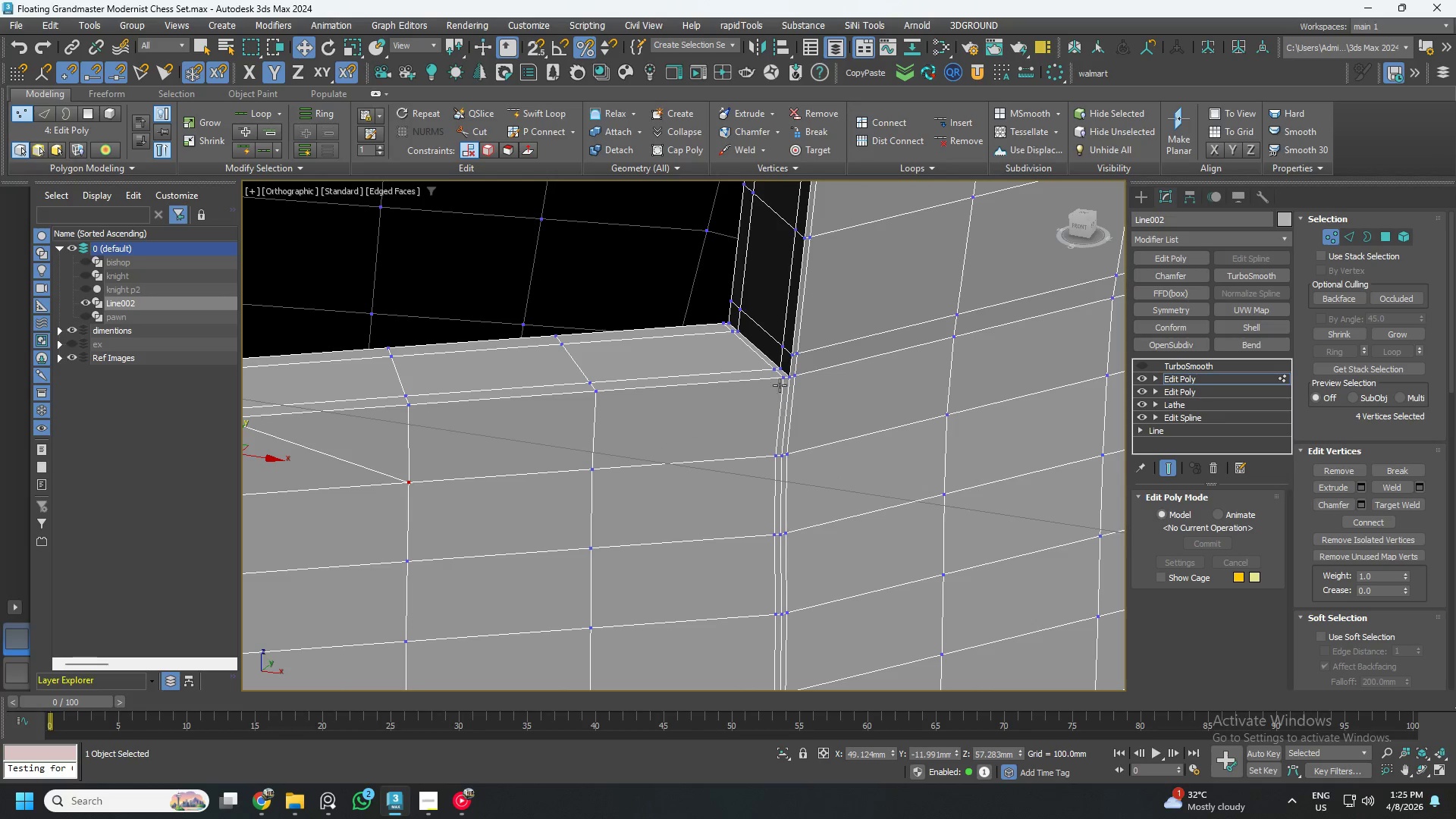 
left_click([780, 378])
 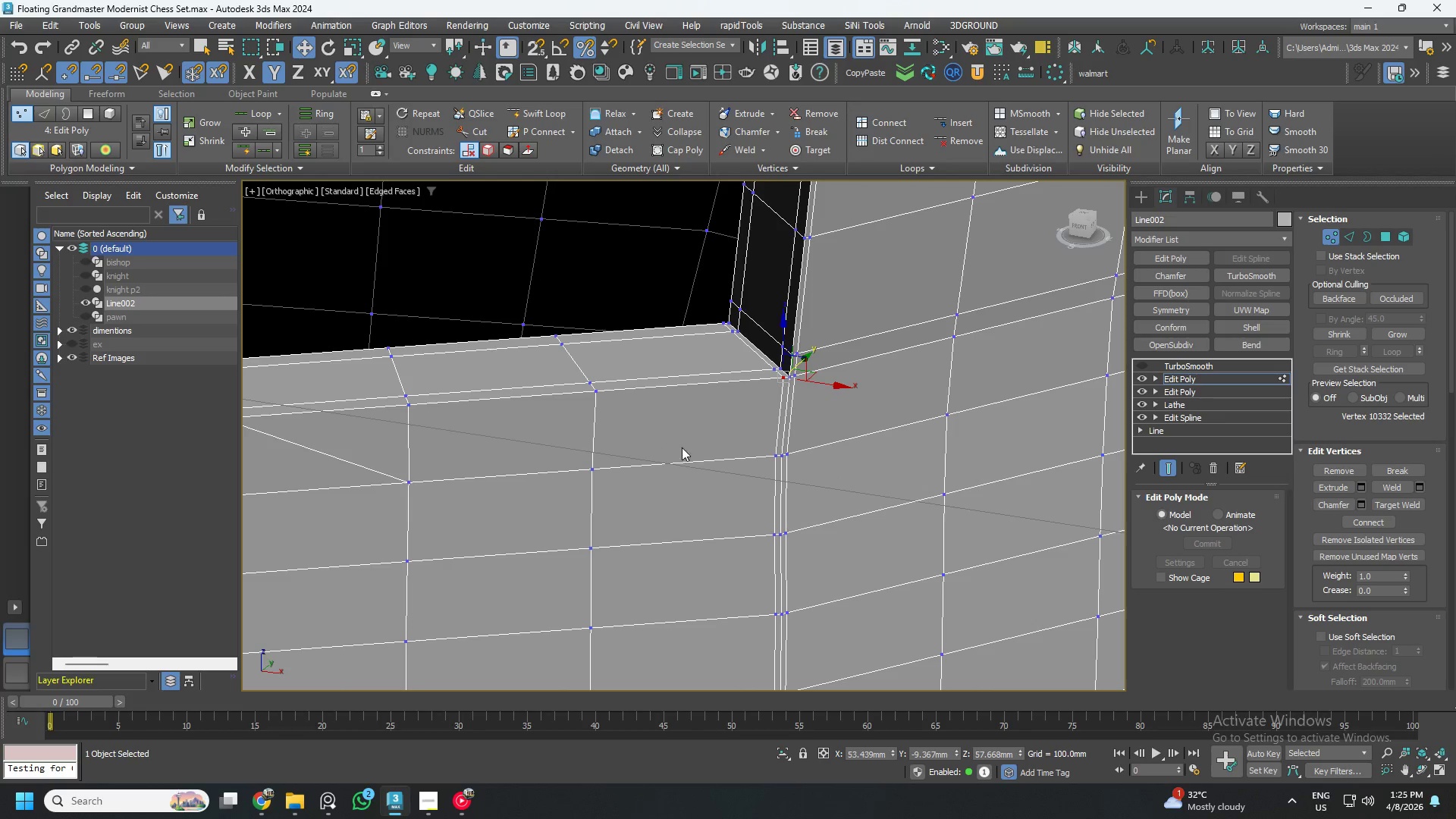 
hold_key(key=ControlLeft, duration=1.12)
left_click([585, 471])
 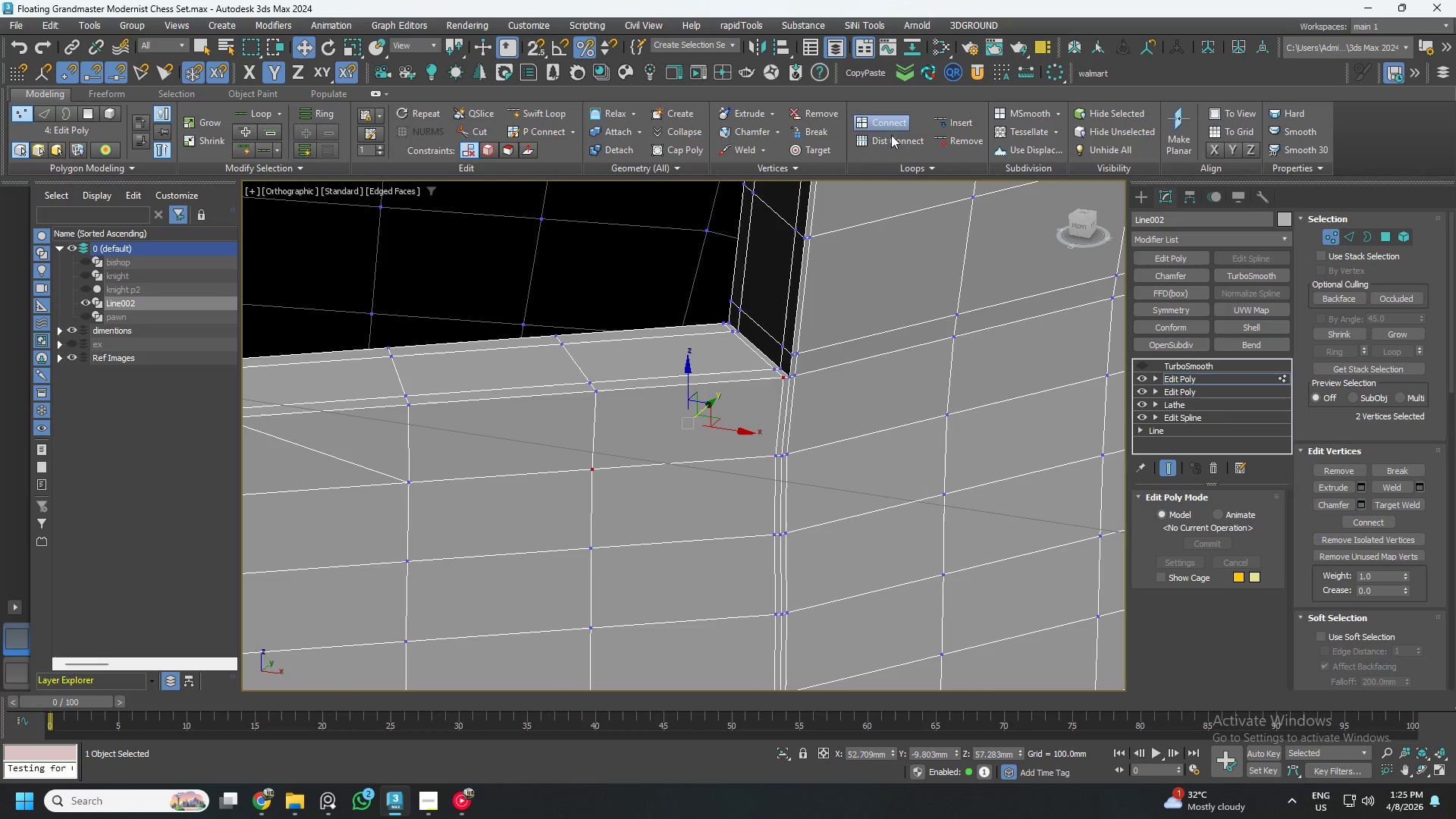 
hold_key(key=ControlLeft, duration=1.27)
left_click([807, 377])
 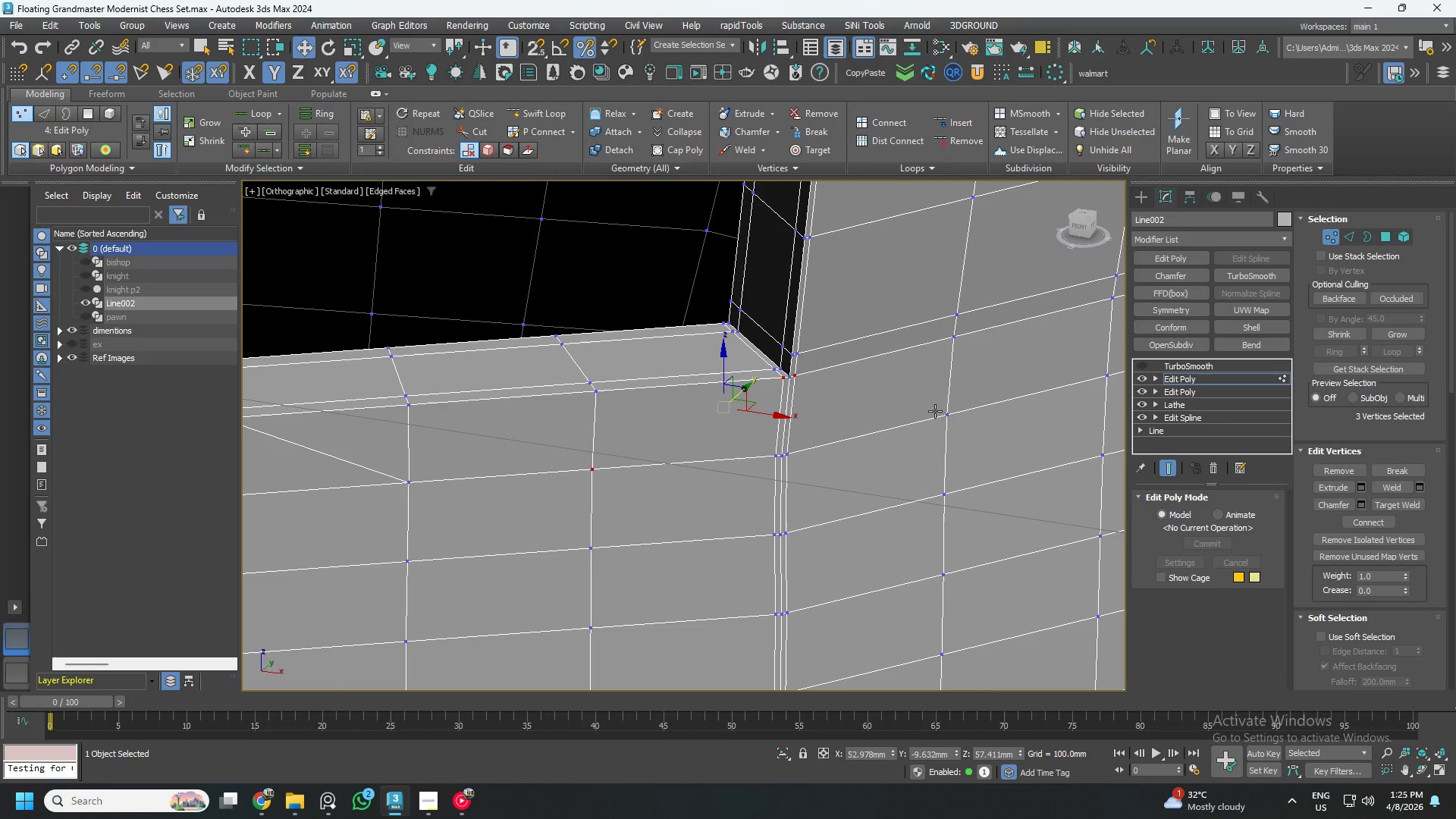 
left_click([955, 418])
 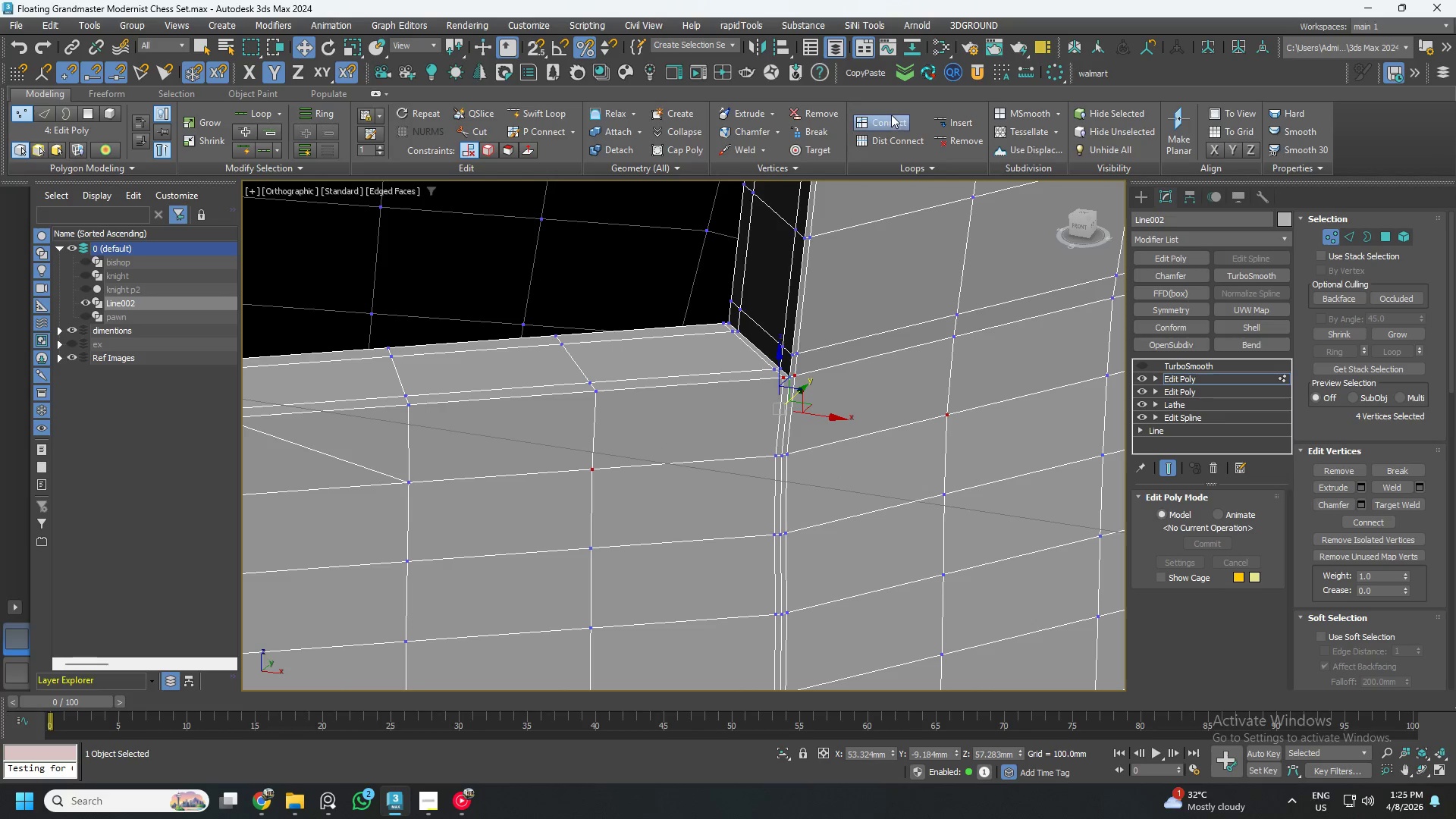 
left_click([891, 127])
 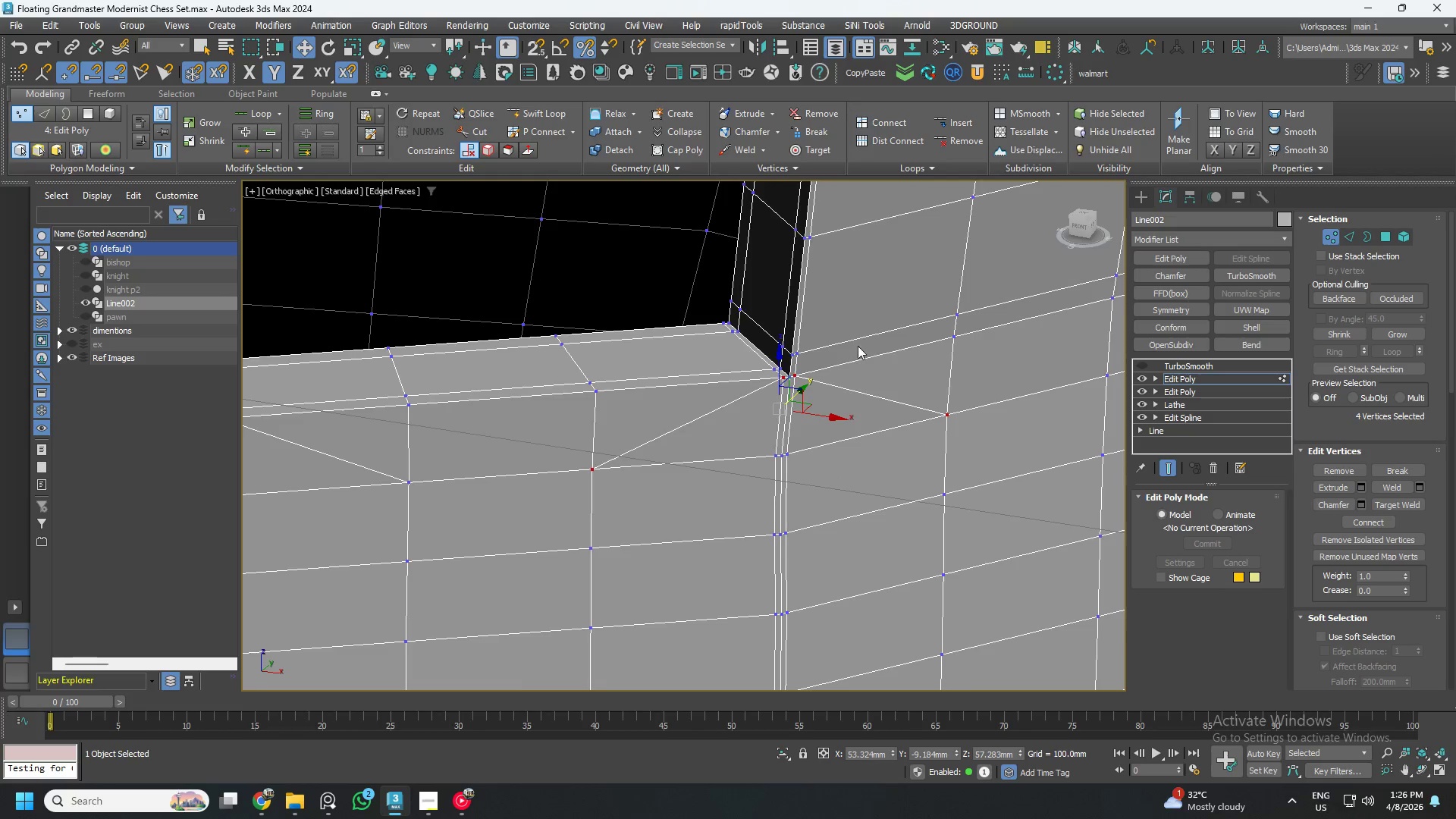 
scroll: coordinate [854, 413], scroll_direction: down, amount: 3.0
 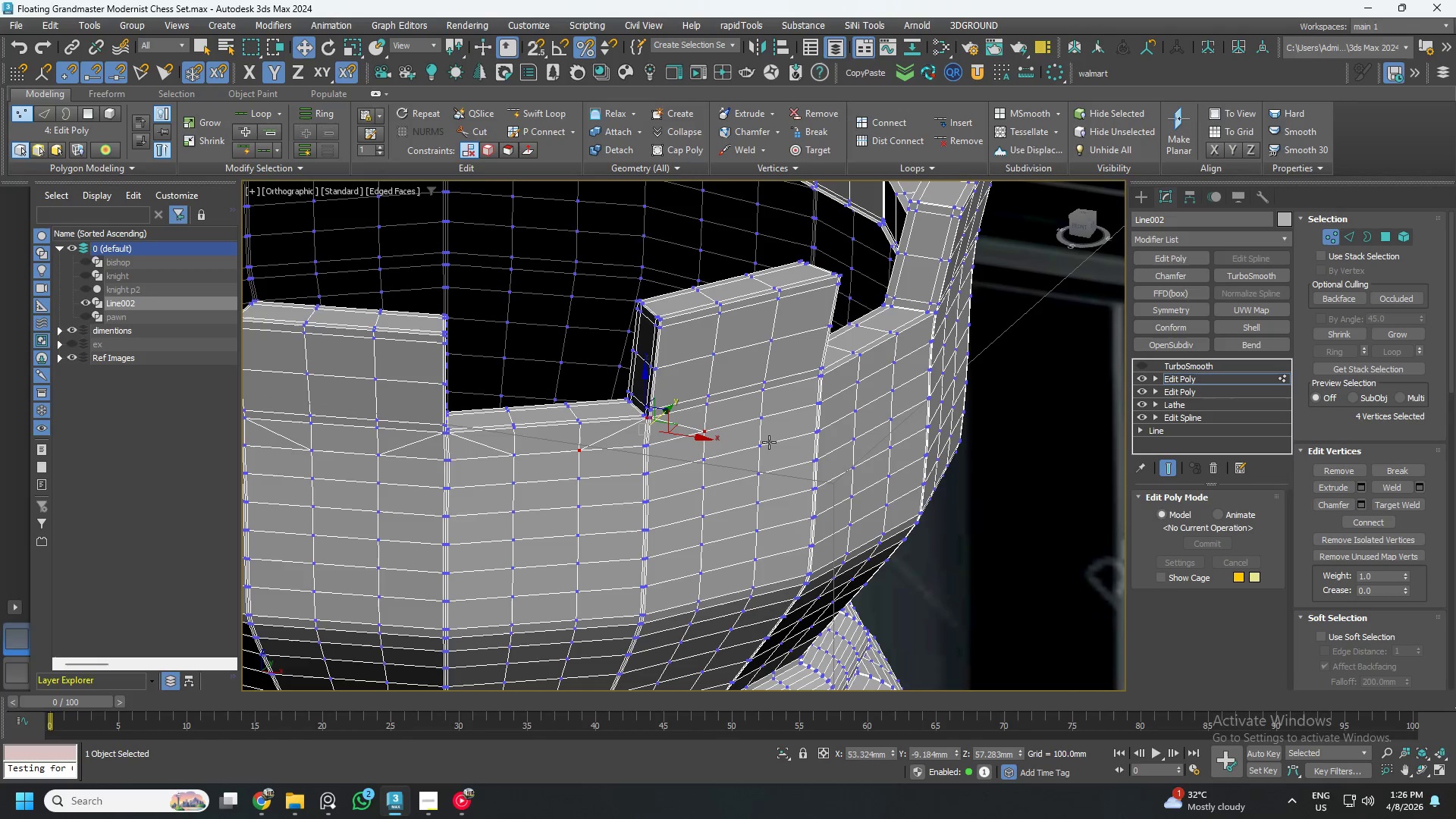 
scroll: coordinate [831, 379], scroll_direction: up, amount: 3.0
 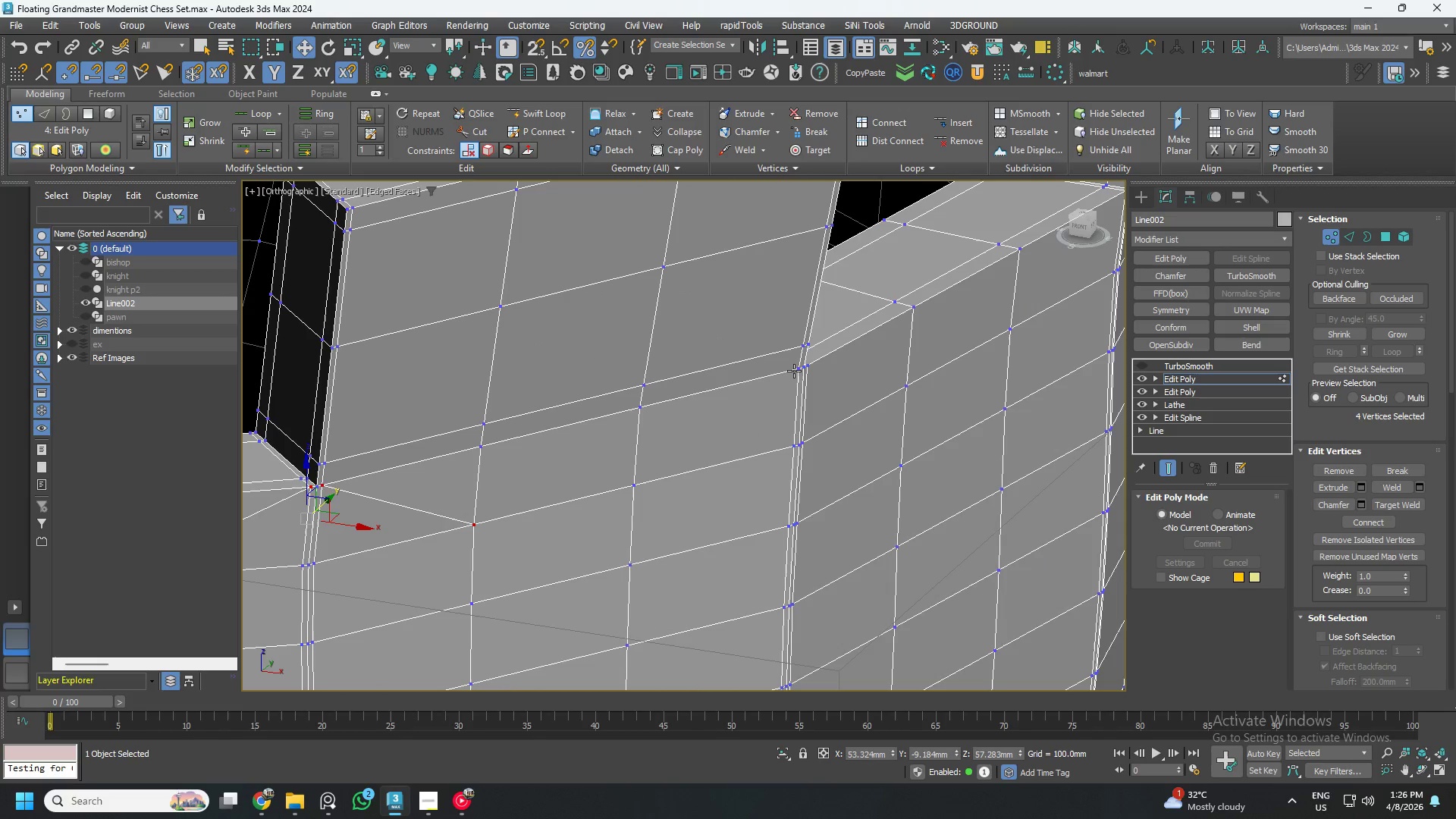 
left_click([794, 371])
 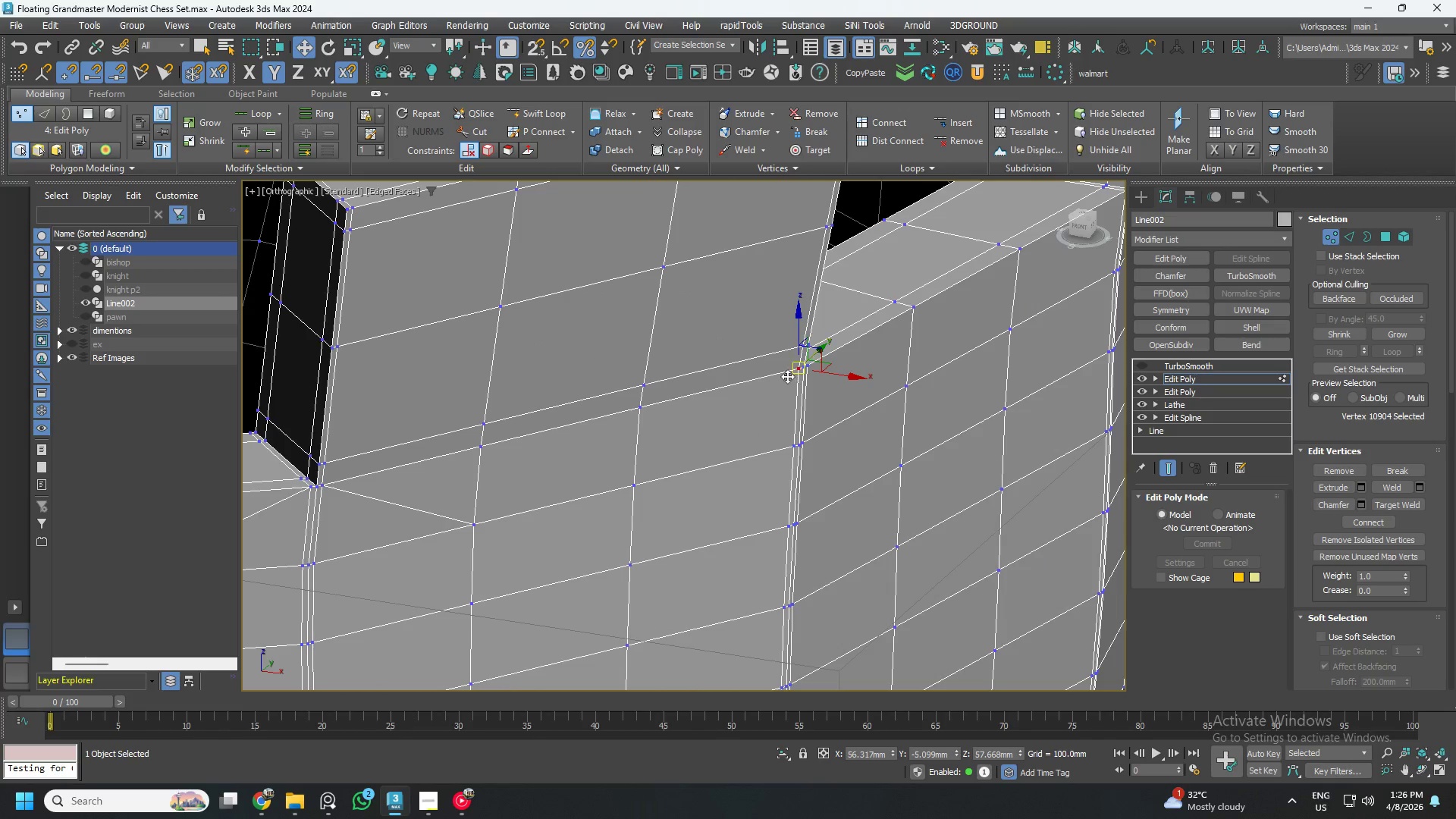 
key(Control+ControlLeft)
 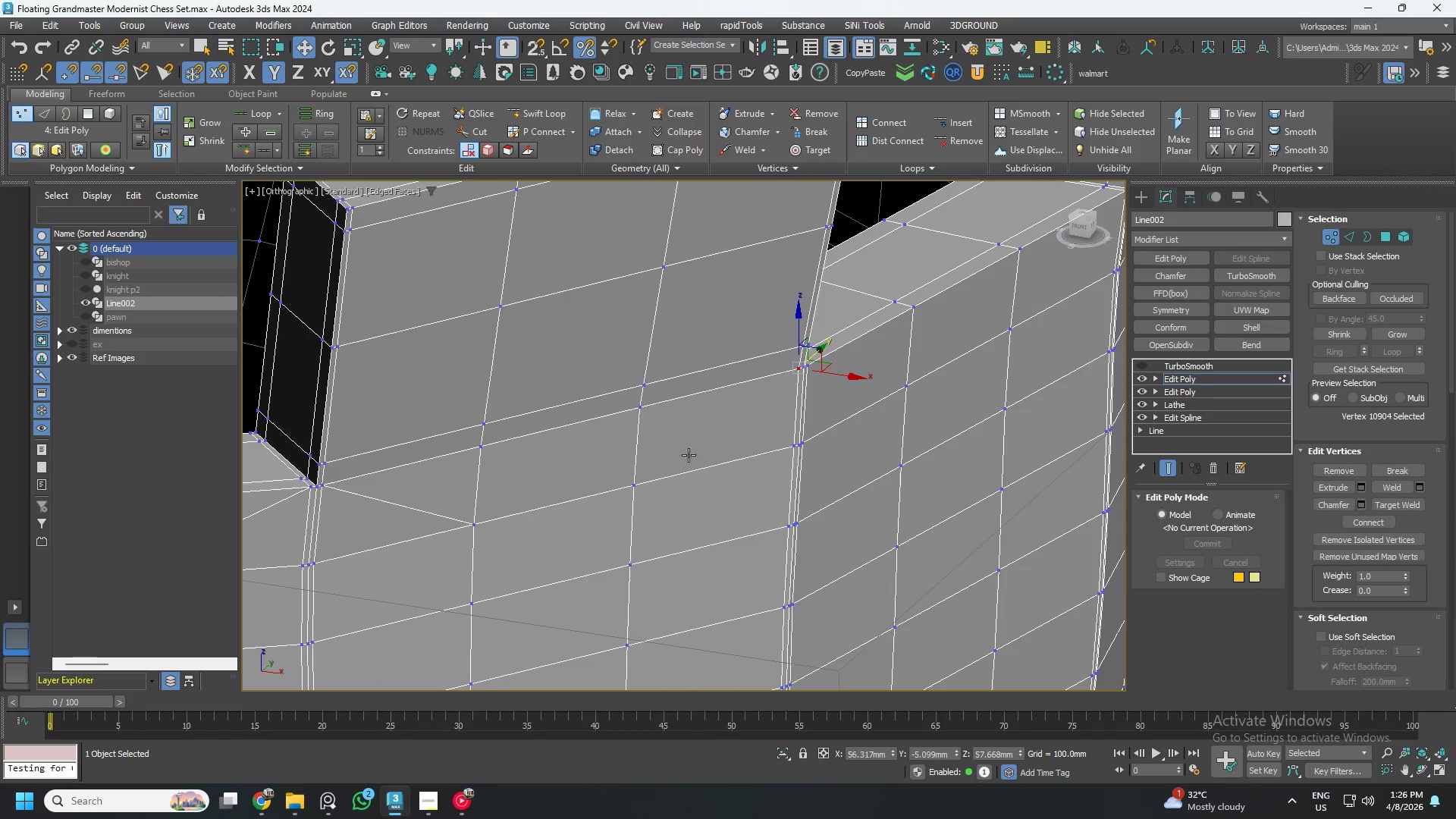 
hold_key(key=ControlLeft, duration=1.5)
left_click([631, 479])
 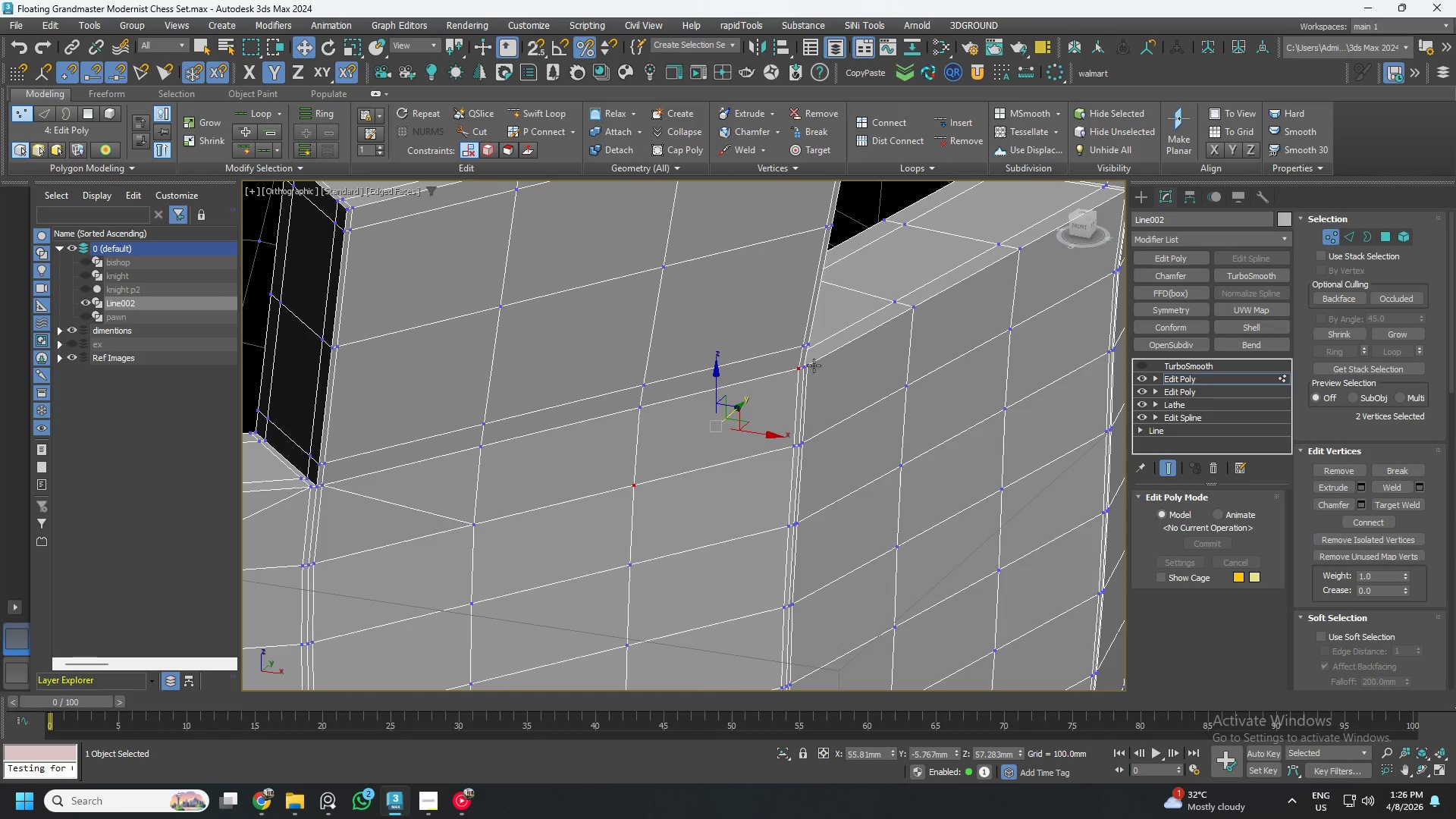 
left_click([819, 362])
 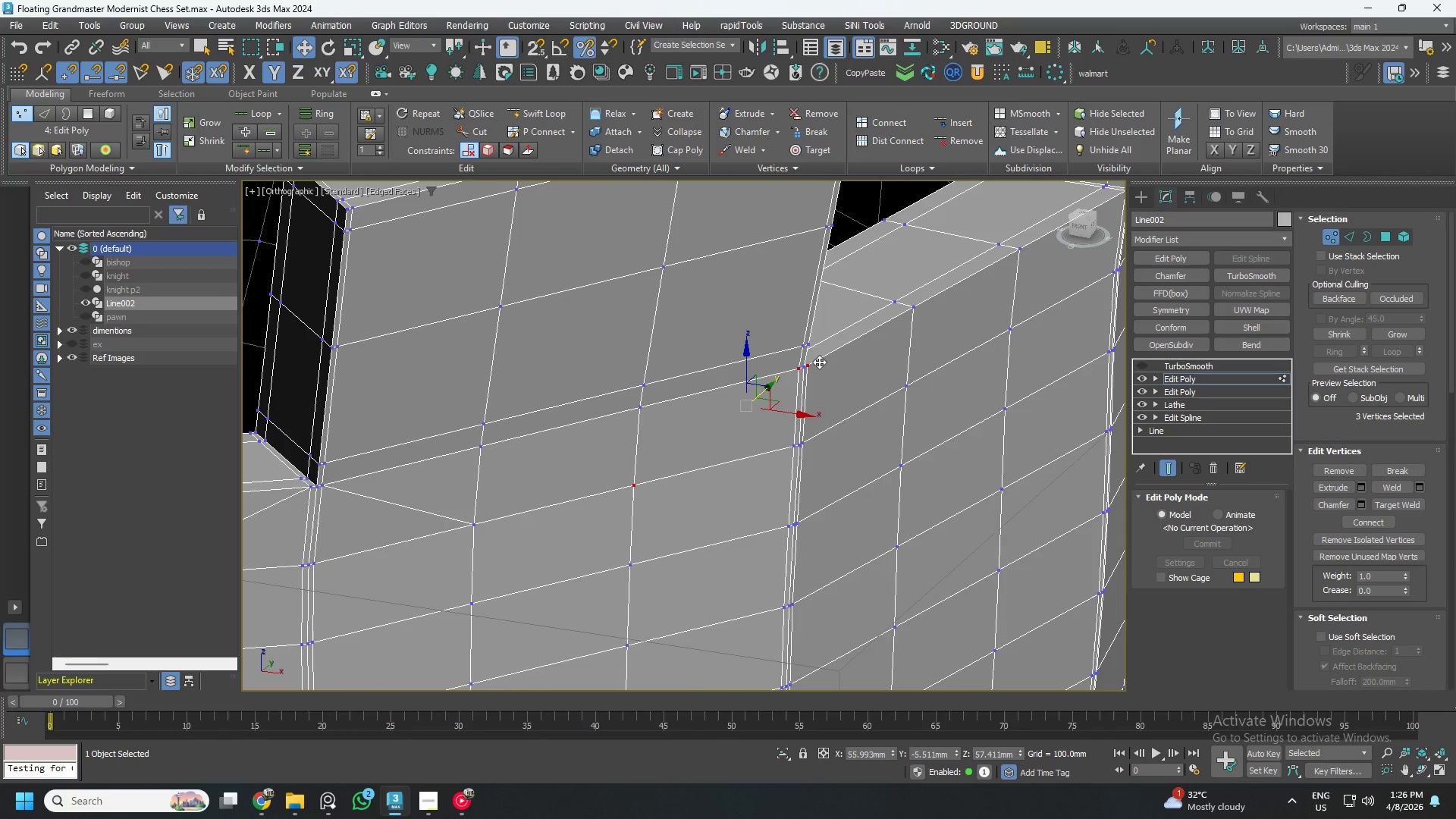 
hold_key(key=ControlLeft, duration=0.83)
left_click([913, 387])
 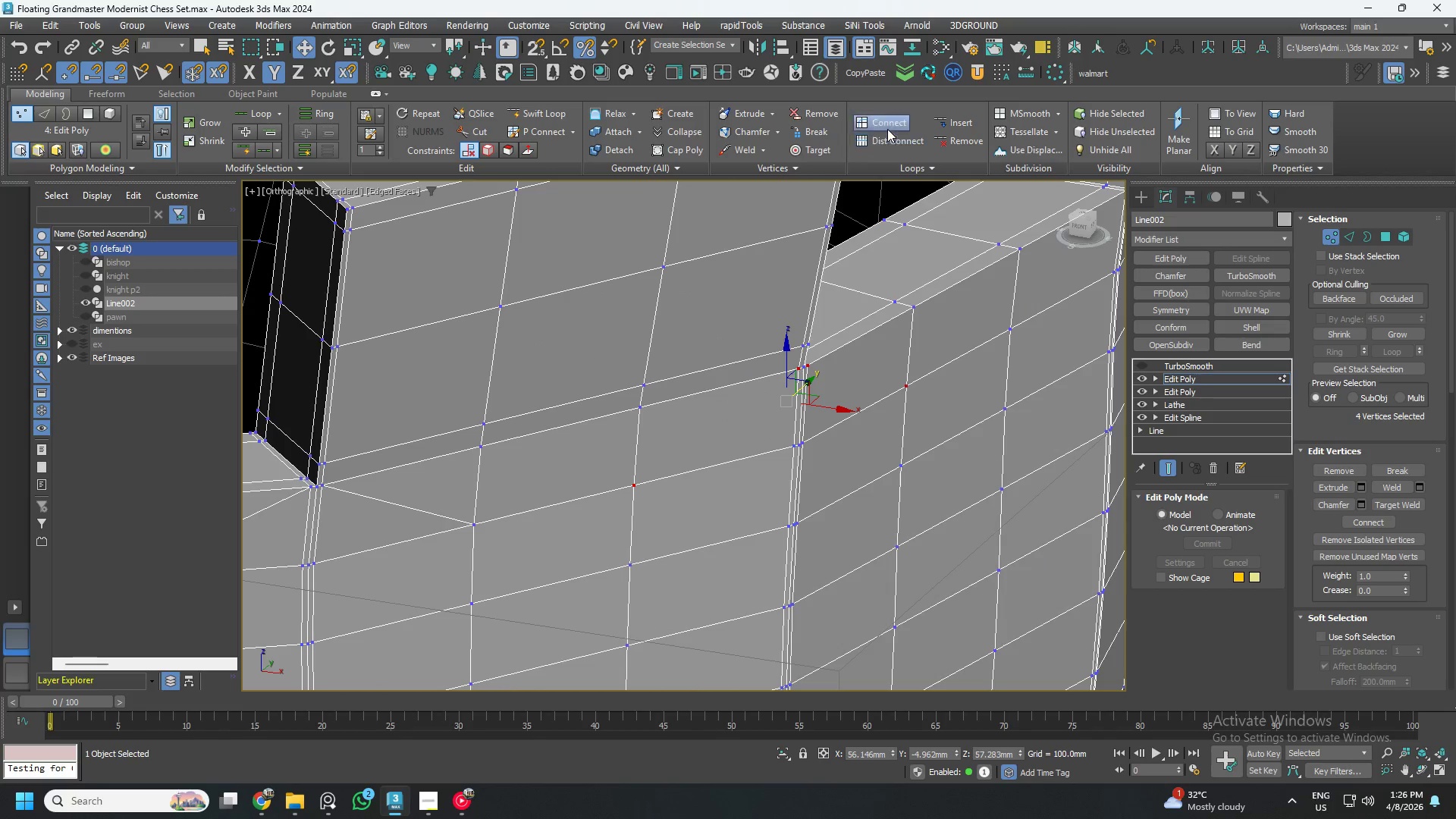 
left_click([884, 123])
 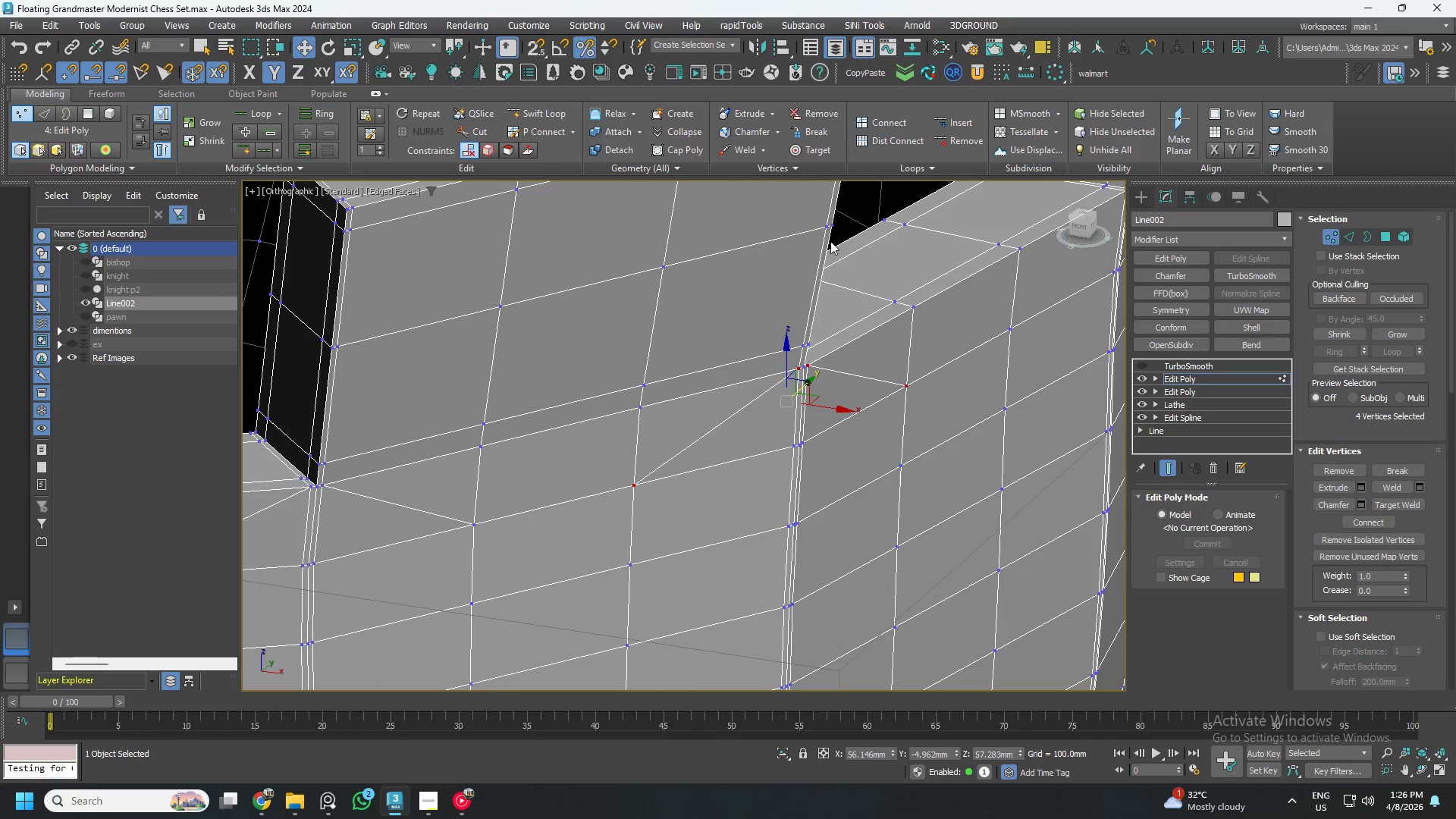 
hold_key(key=AltLeft, duration=0.45)
 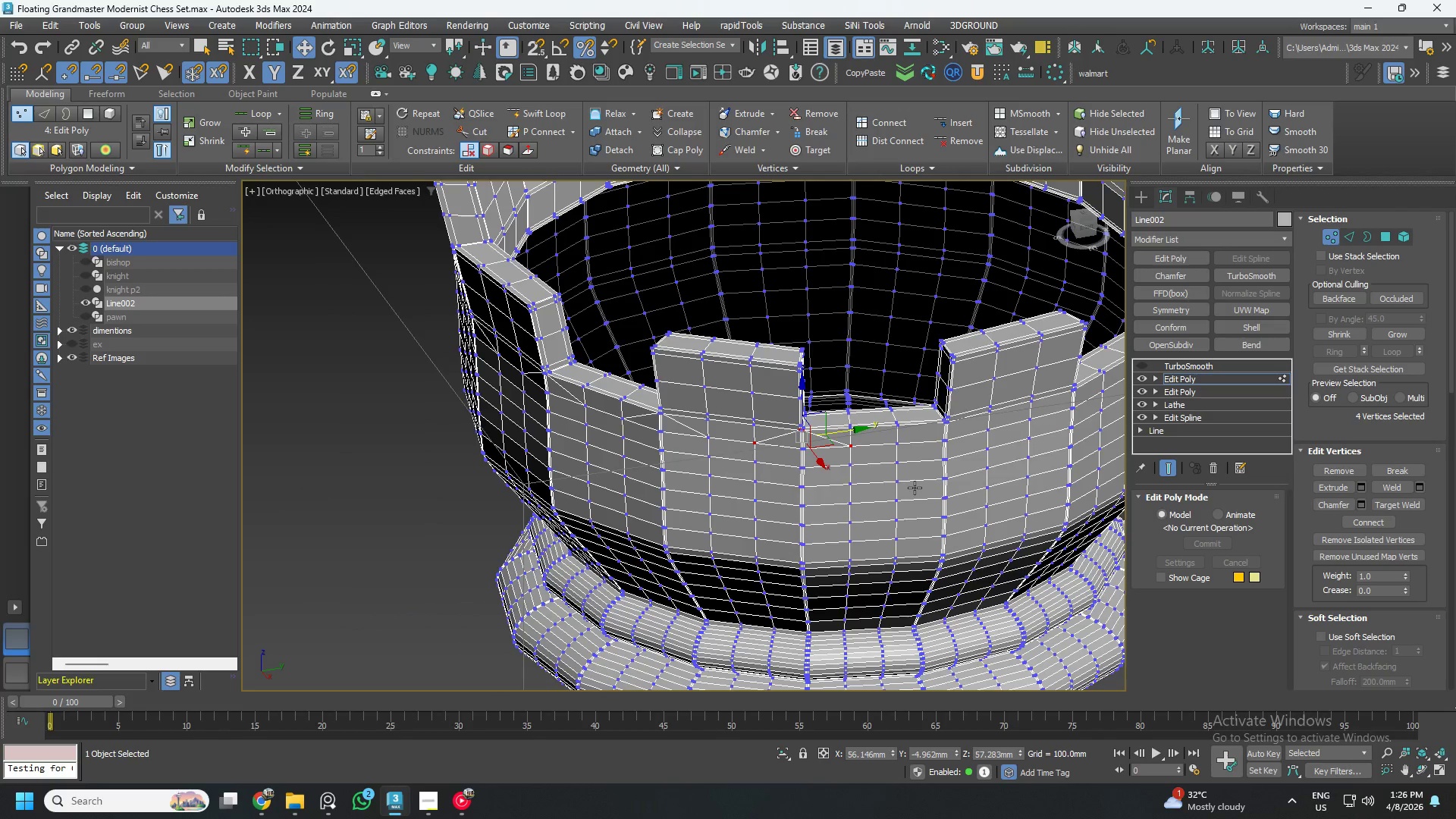 
scroll: coordinate [806, 457], scroll_direction: down, amount: 4.0
 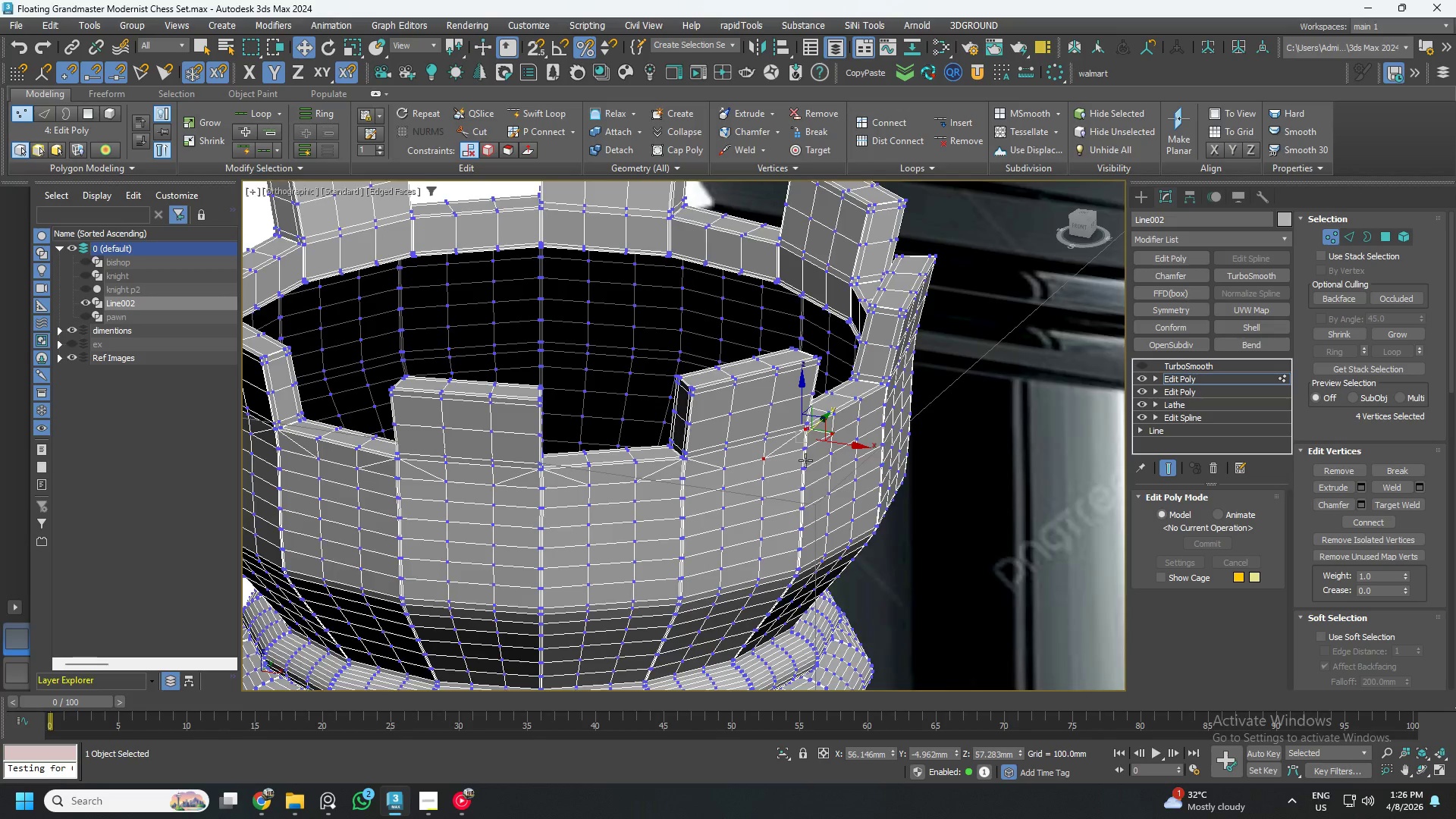 
scroll: coordinate [789, 411], scroll_direction: up, amount: 4.0
 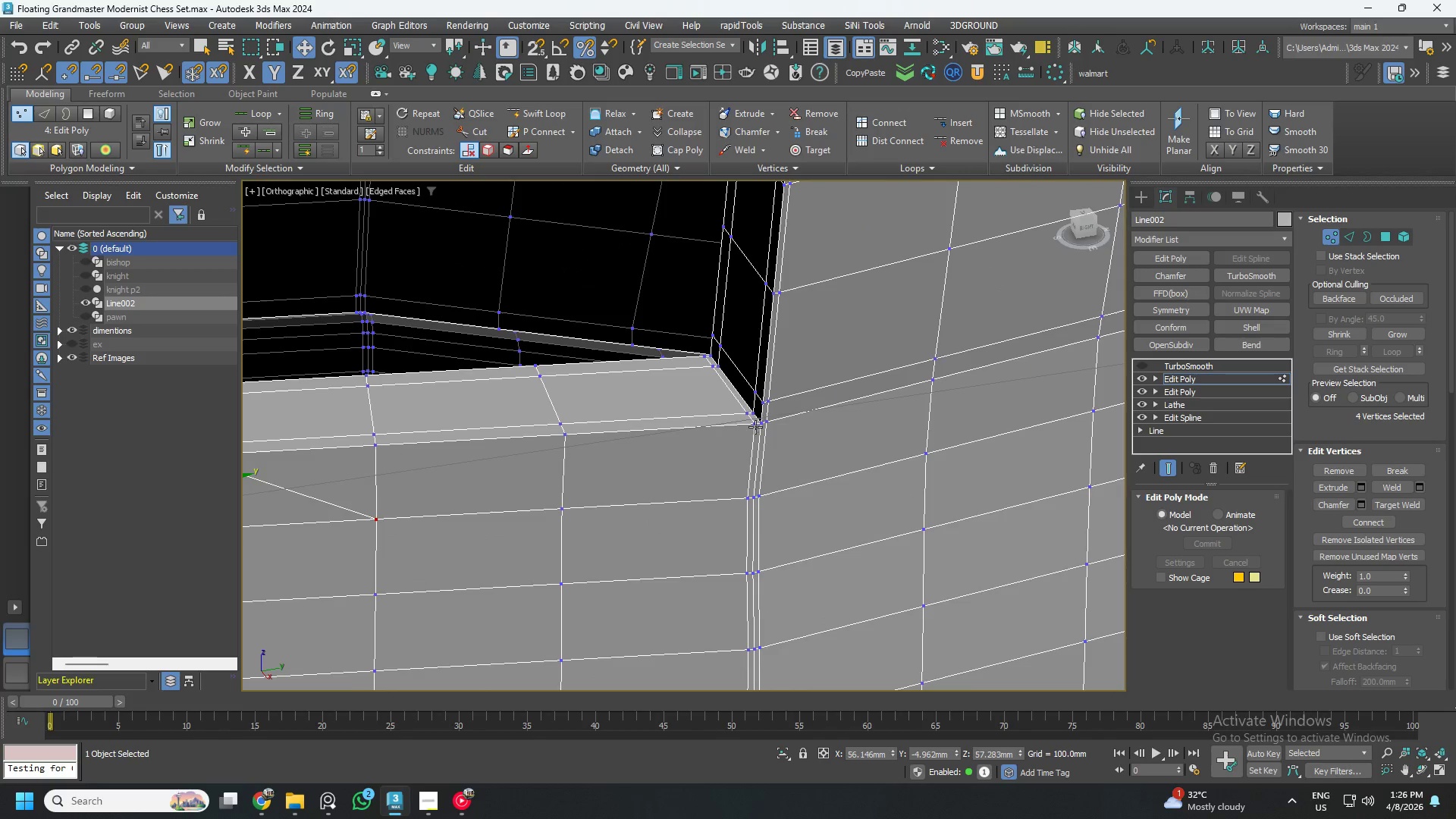 
left_click([755, 427])
 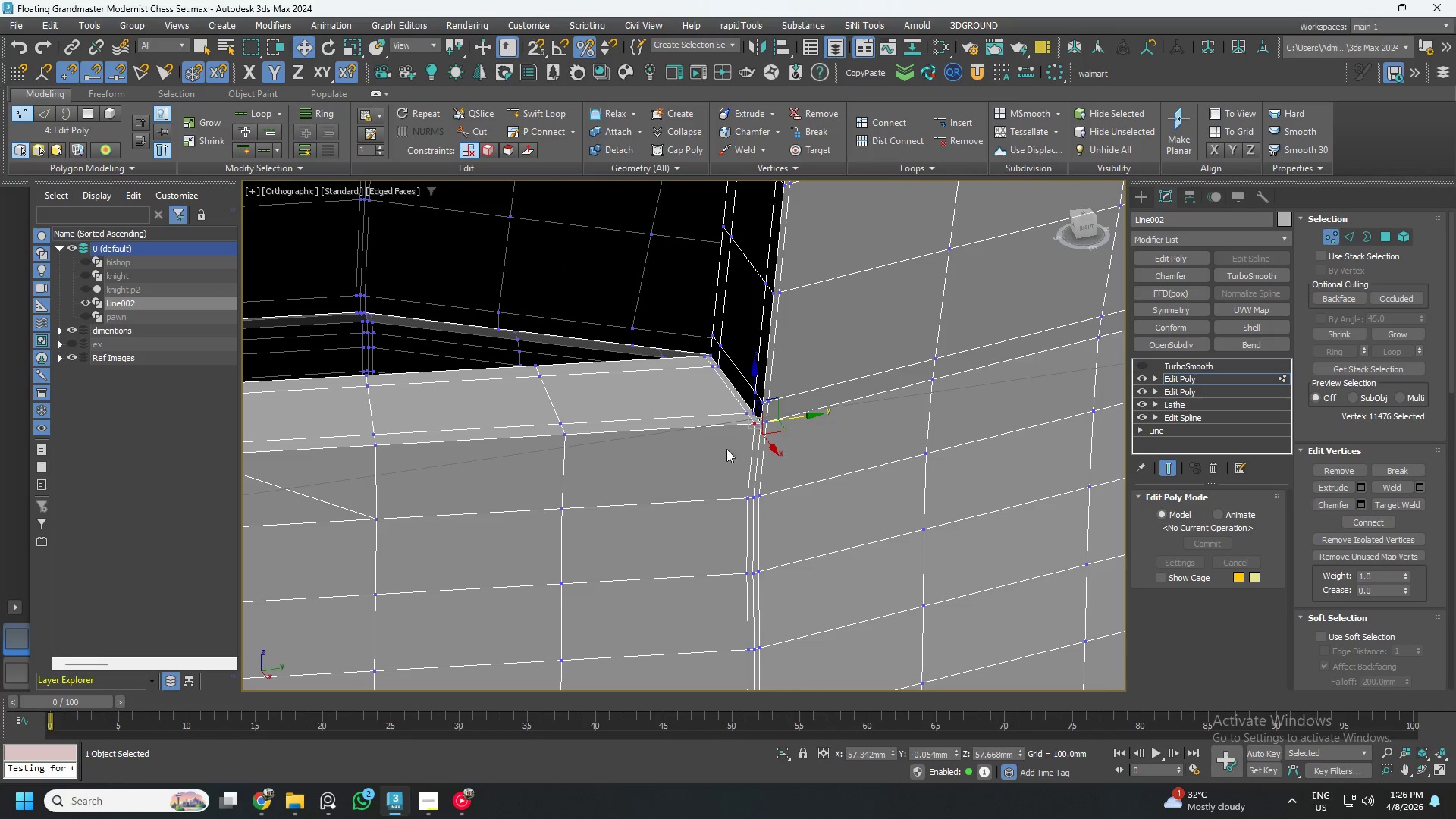 
hold_key(key=ControlLeft, duration=1.5)
left_click([563, 511])
 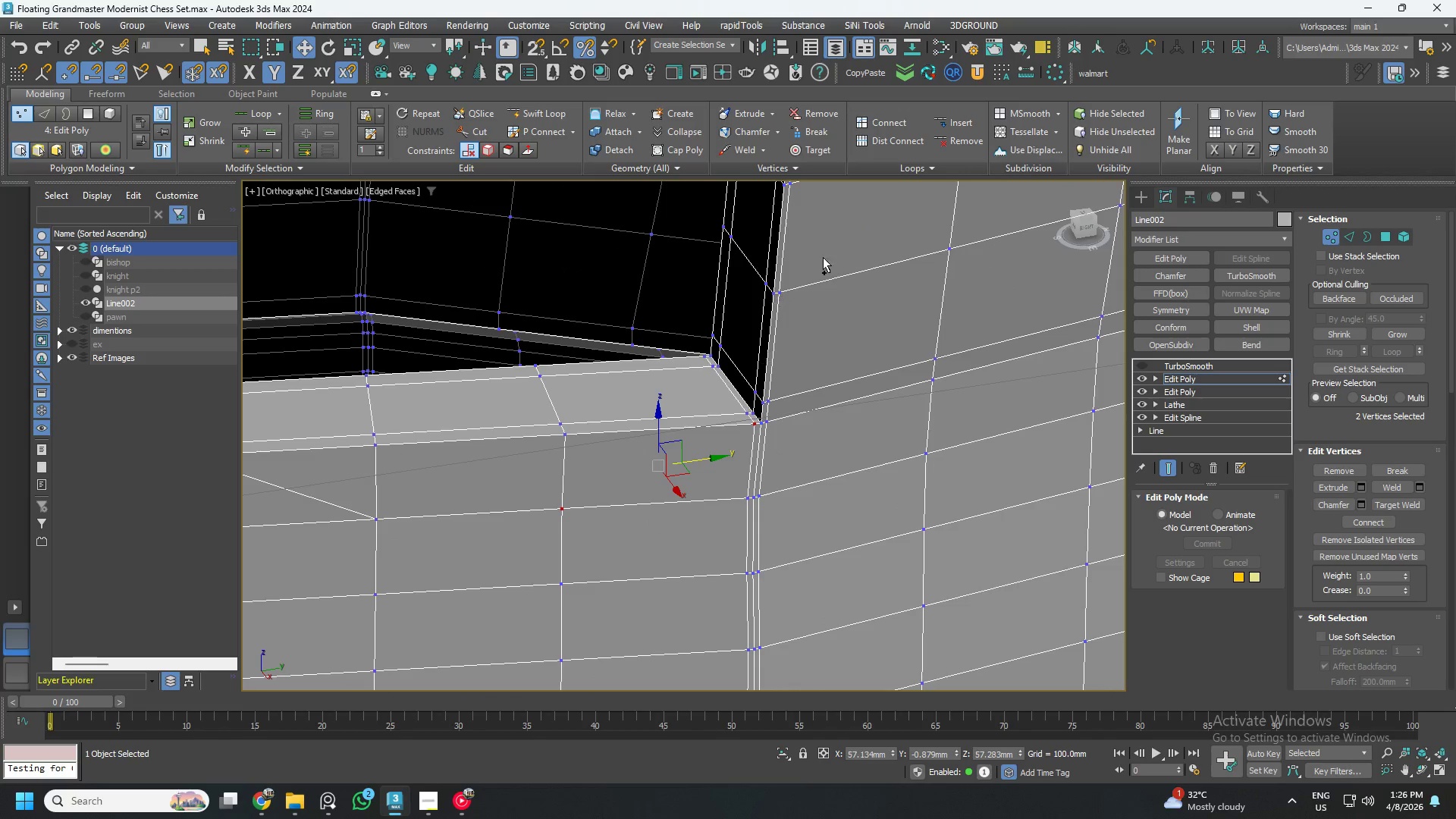 
hold_key(key=ControlLeft, duration=1.52)
left_click([775, 425])
 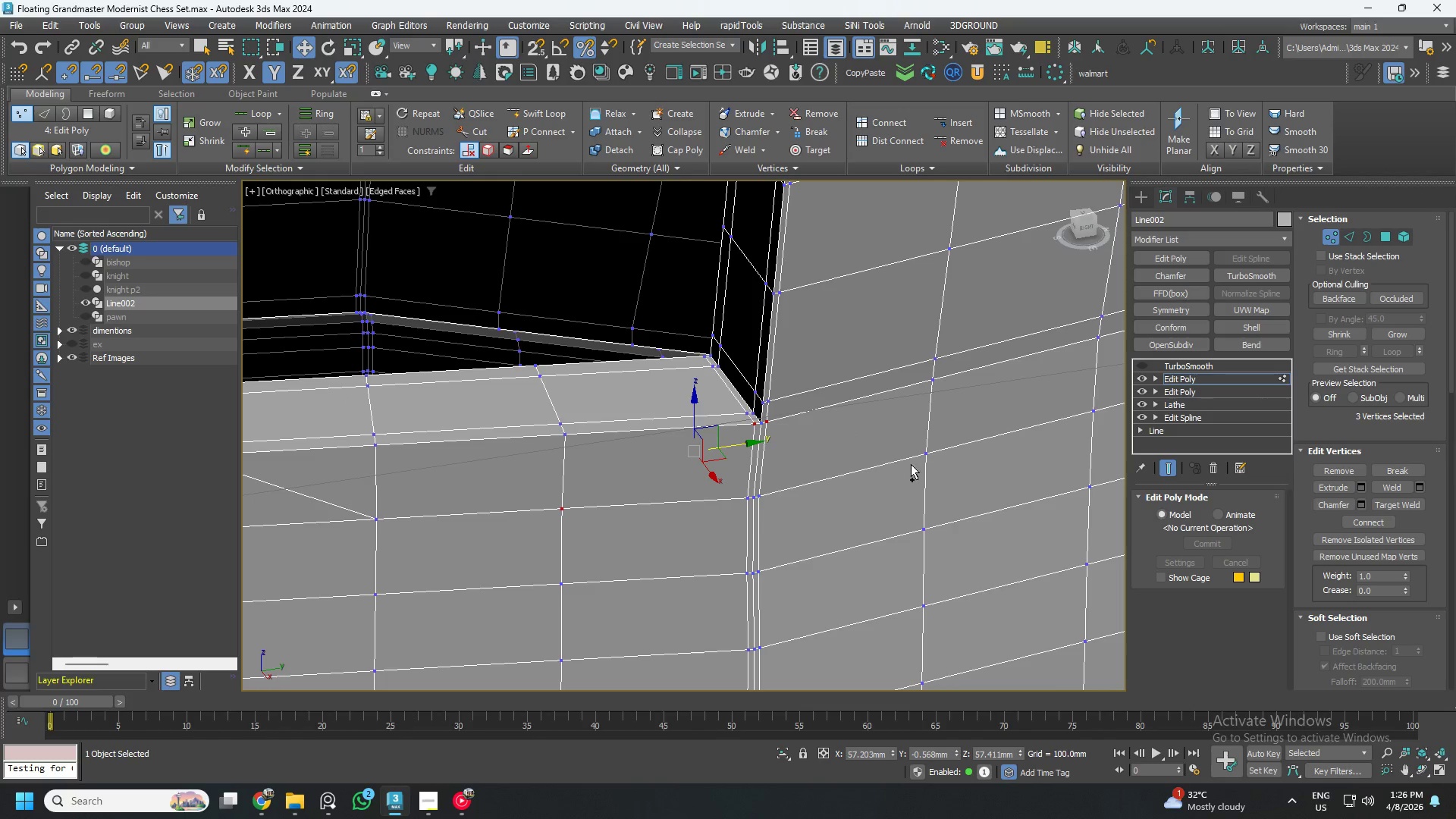 
key(Control+ControlLeft)
 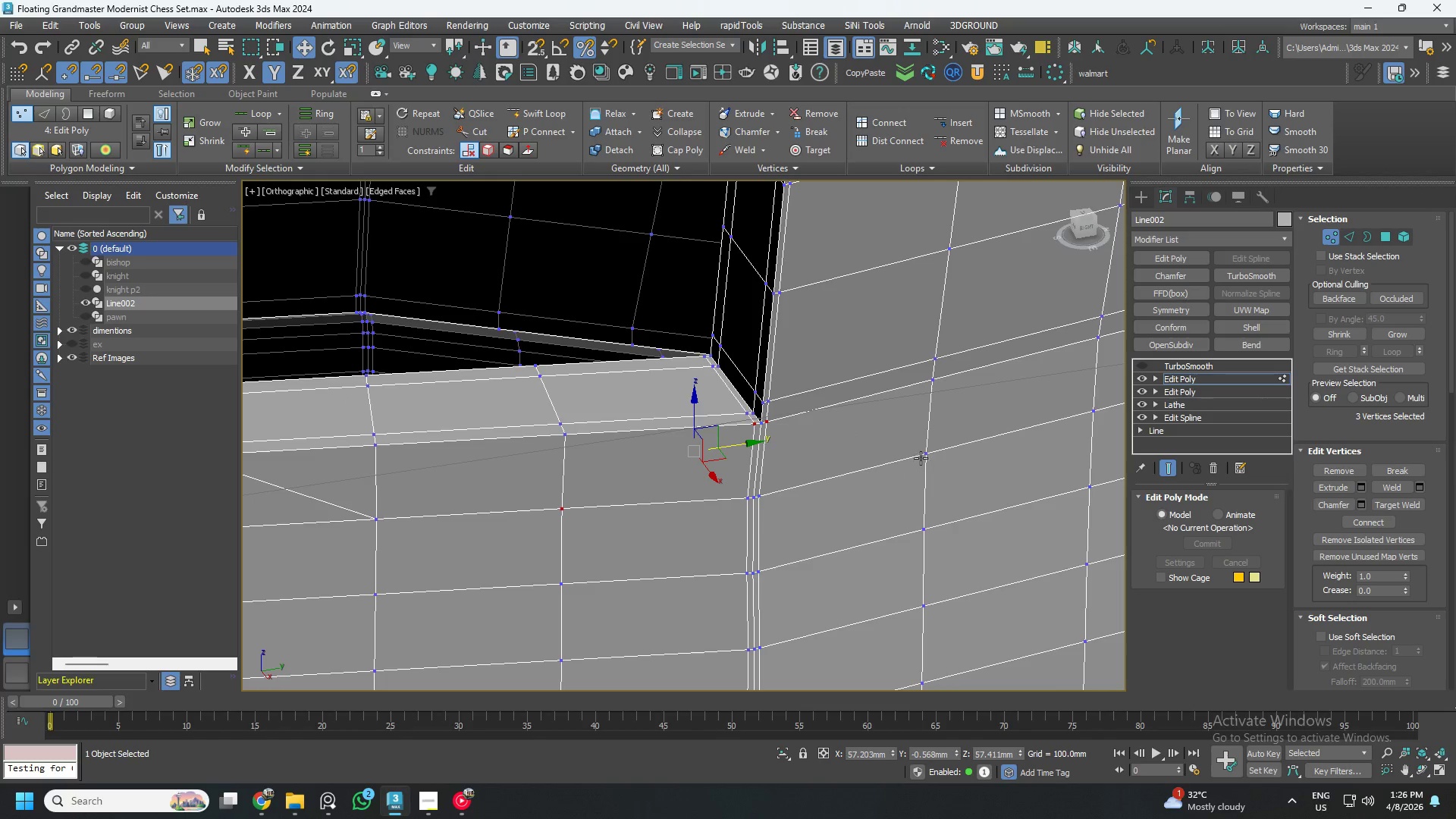 
key(Control+ControlLeft)
 